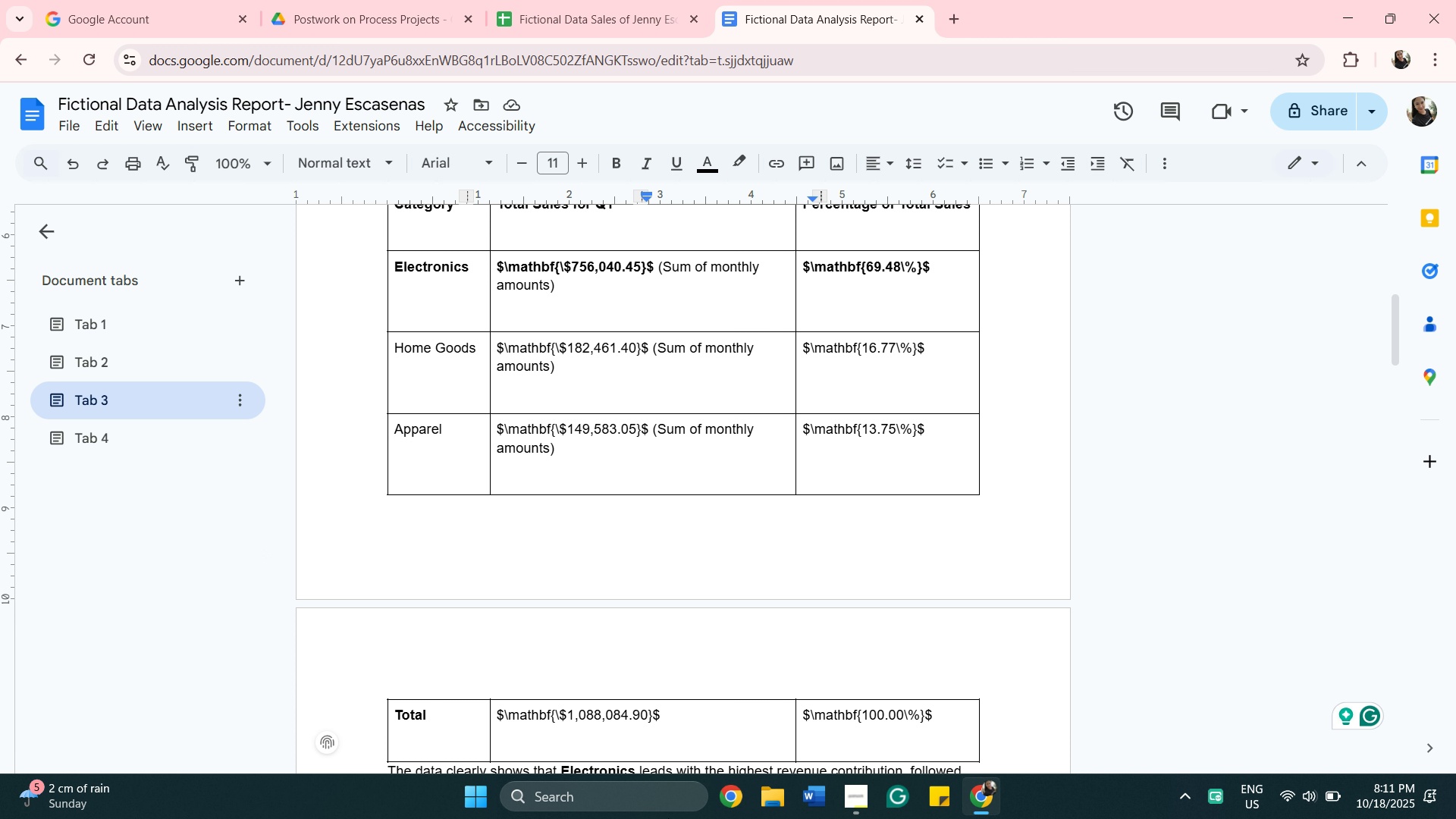 
left_click([1272, 551])
 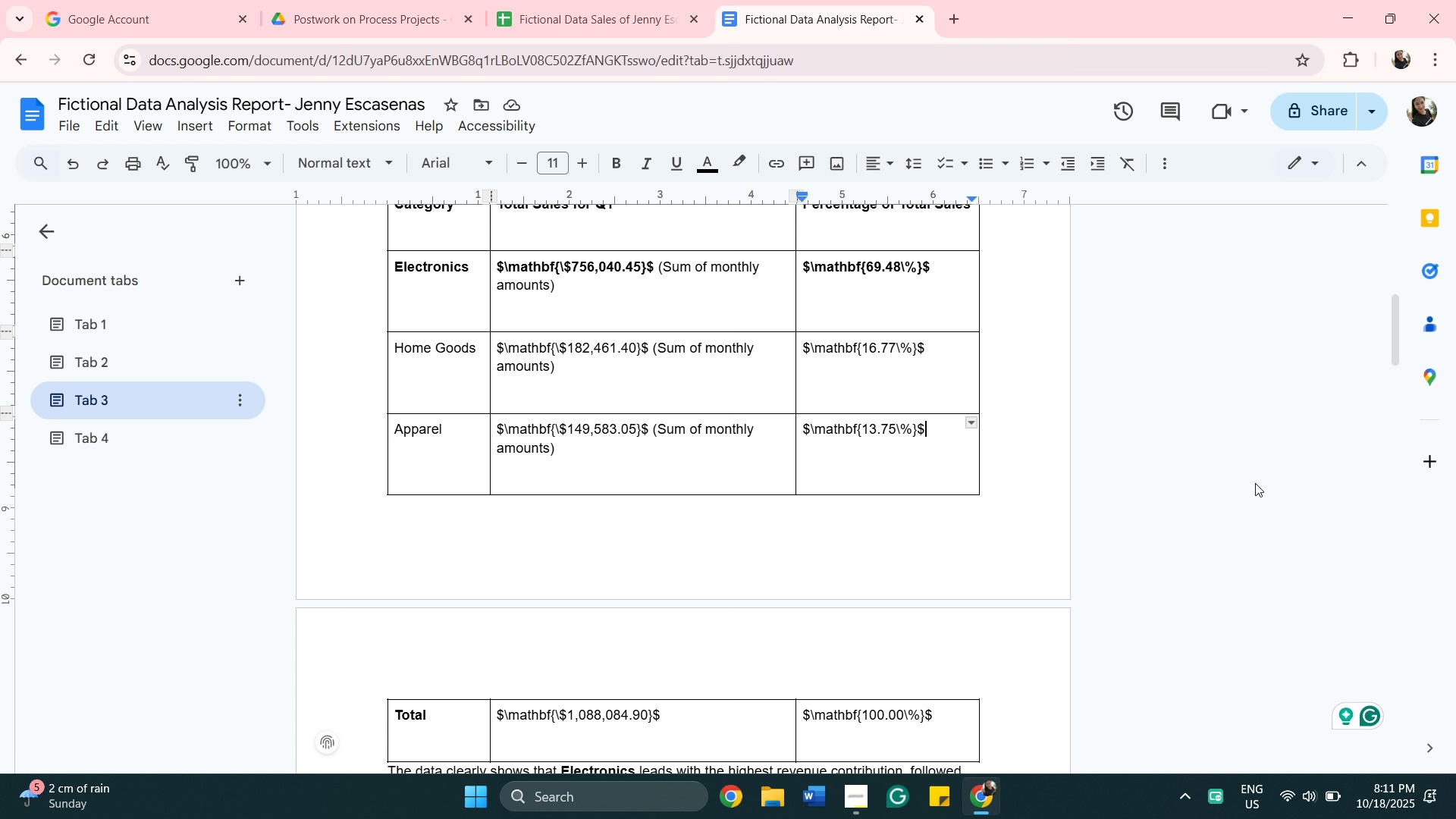 
scroll: coordinate [1238, 460], scroll_direction: up, amount: 10.0
 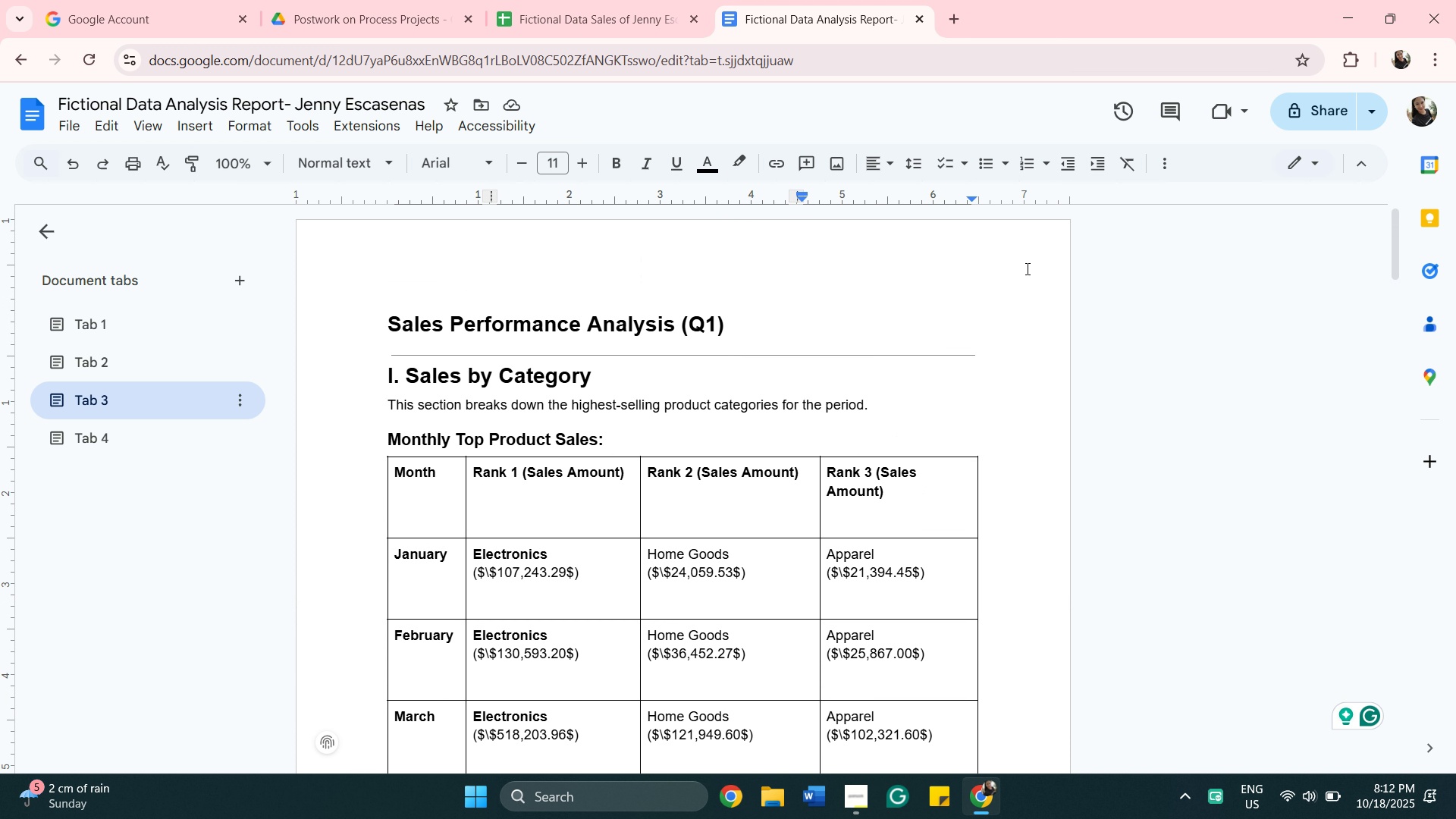 
wait(6.84)
 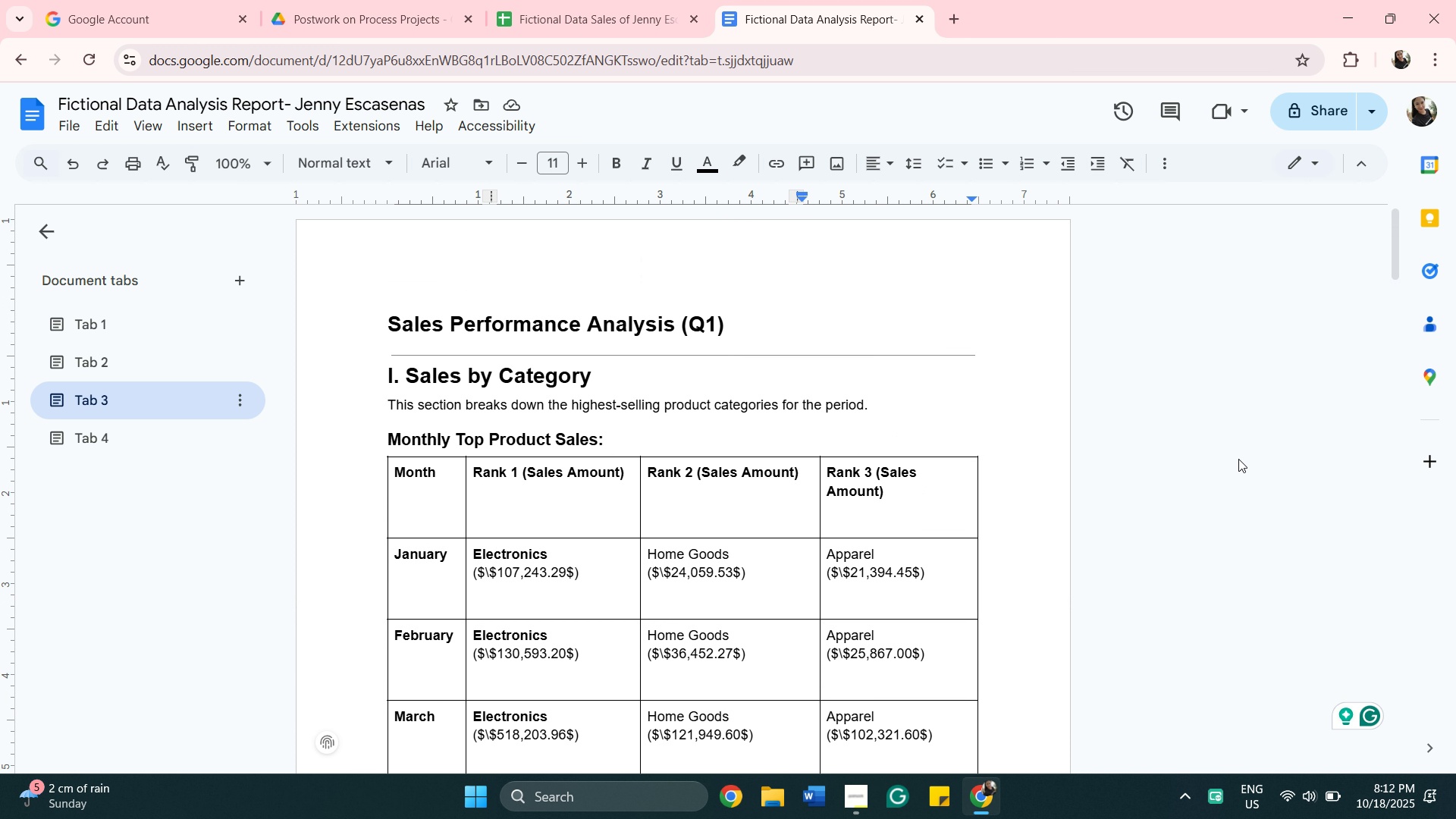 
left_click([573, 13])
 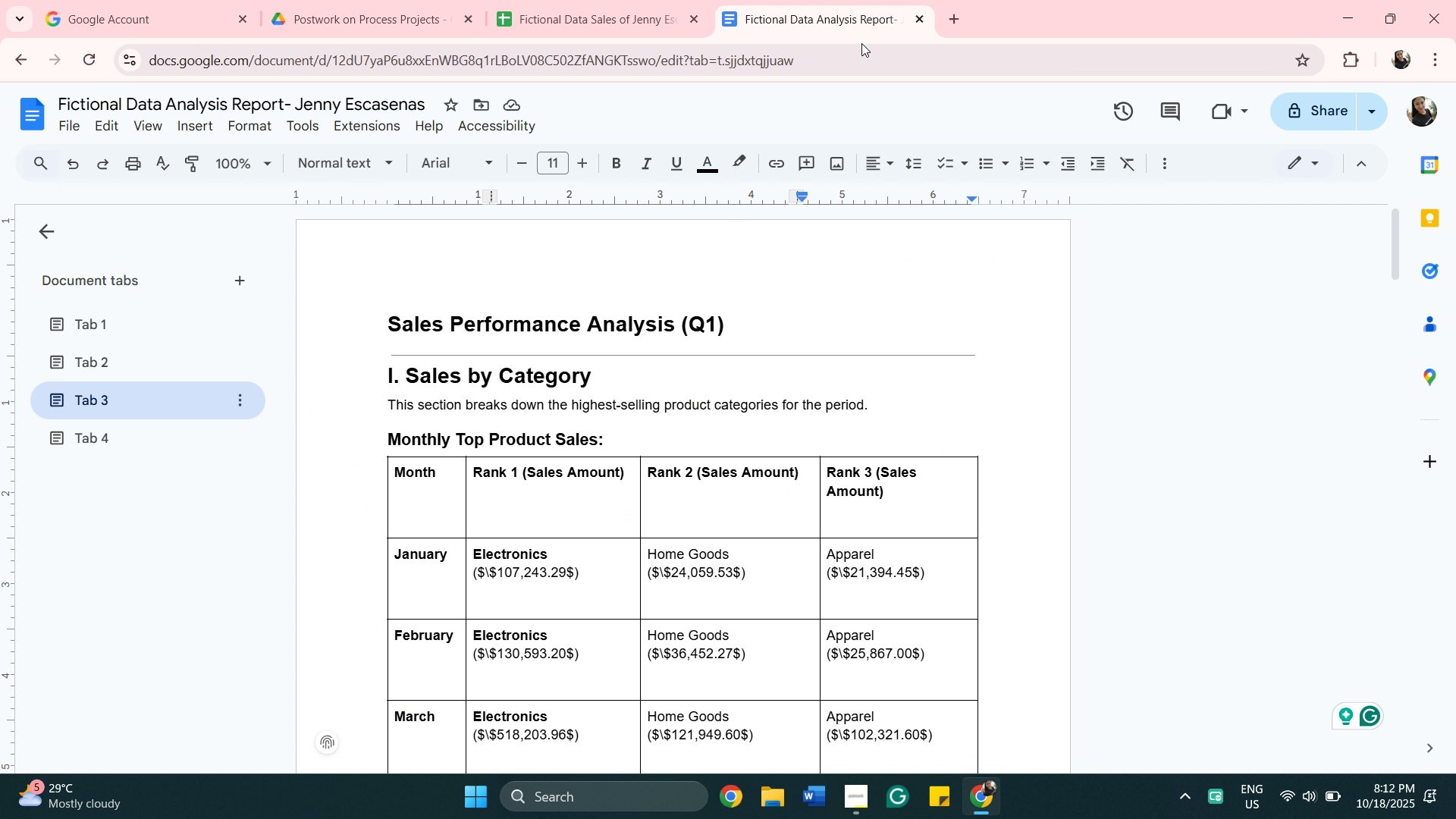 
wait(6.1)
 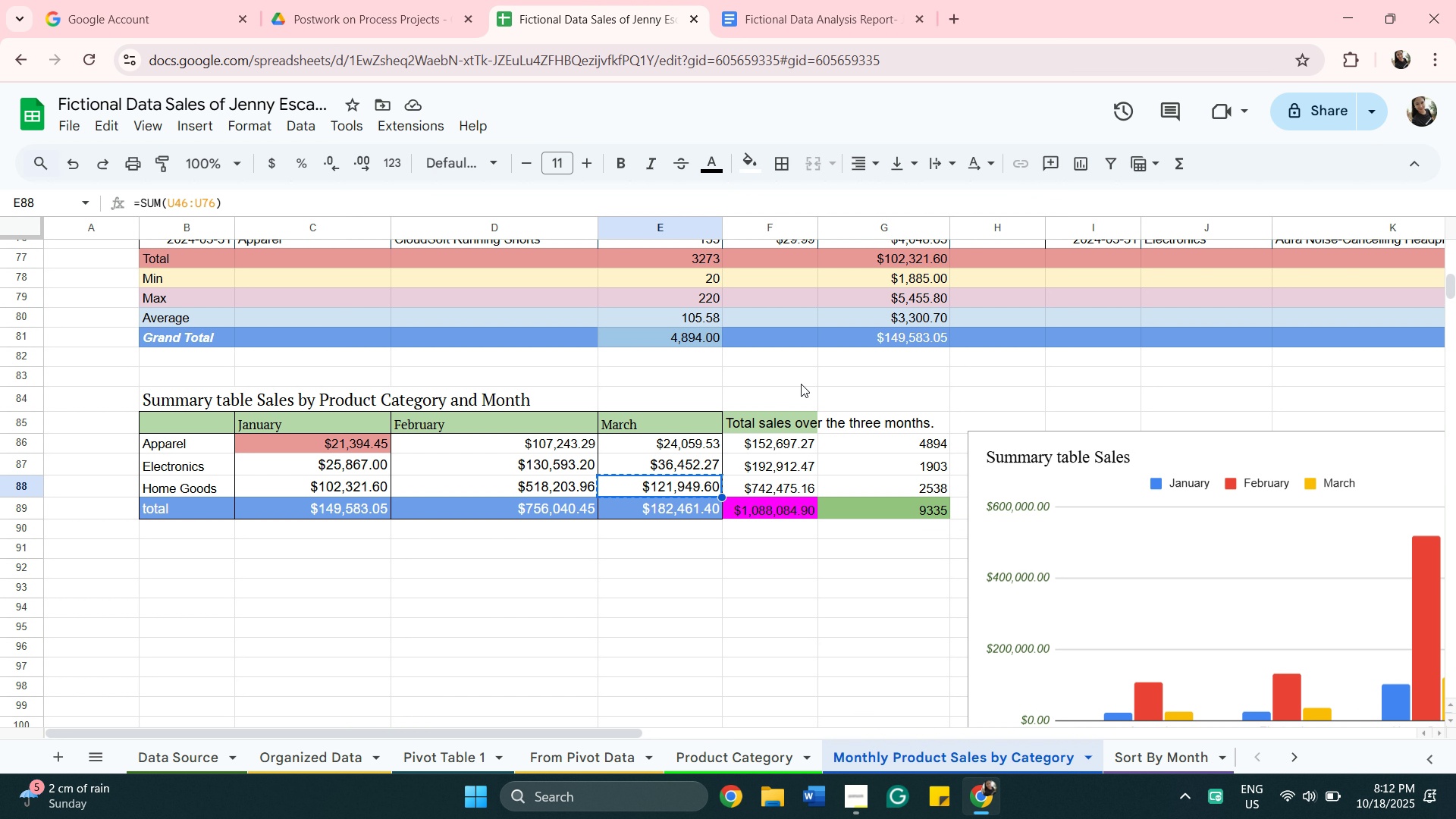 
scroll: coordinate [883, 328], scroll_direction: down, amount: 2.0
 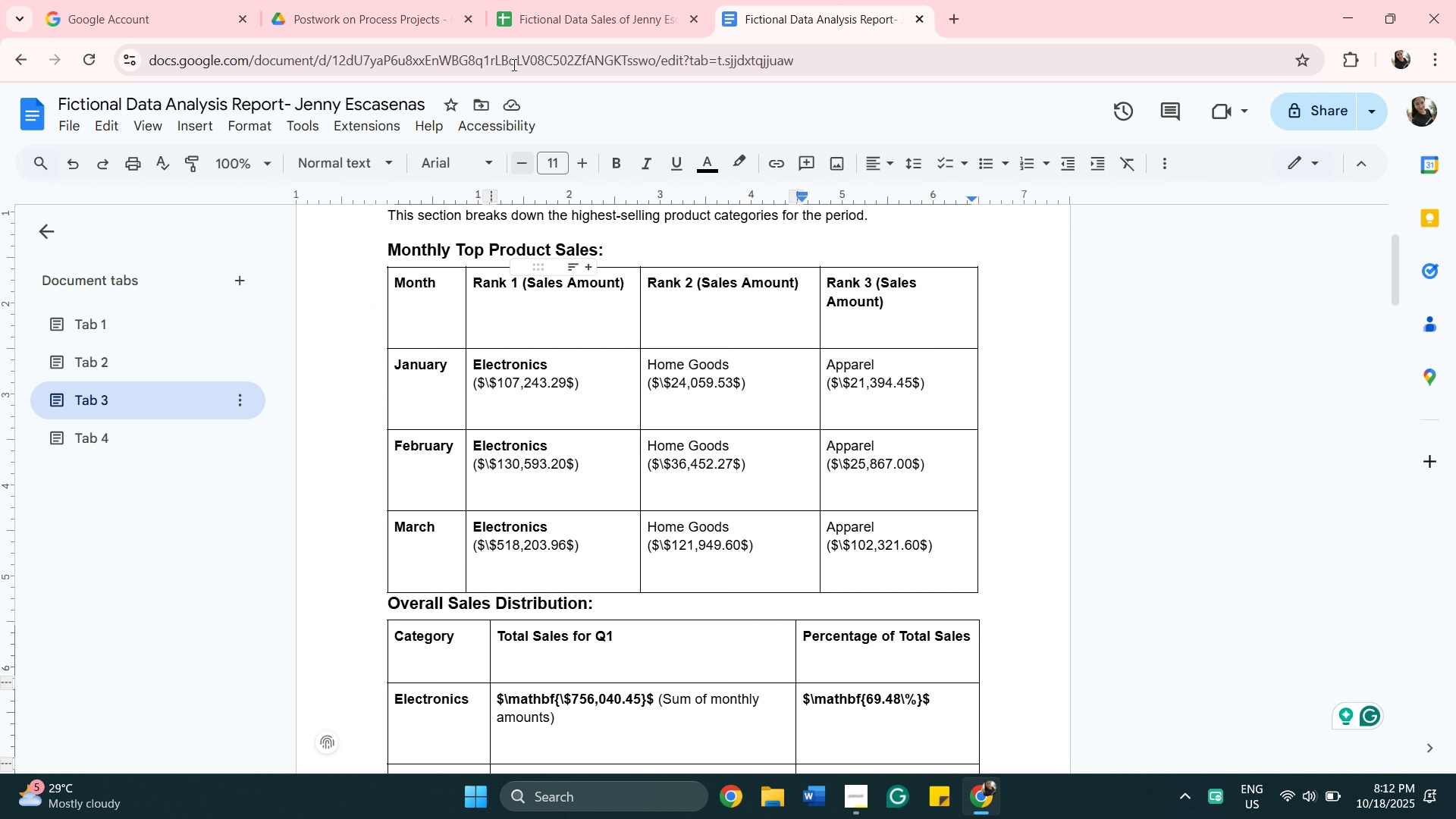 
mouse_move([532, 46])
 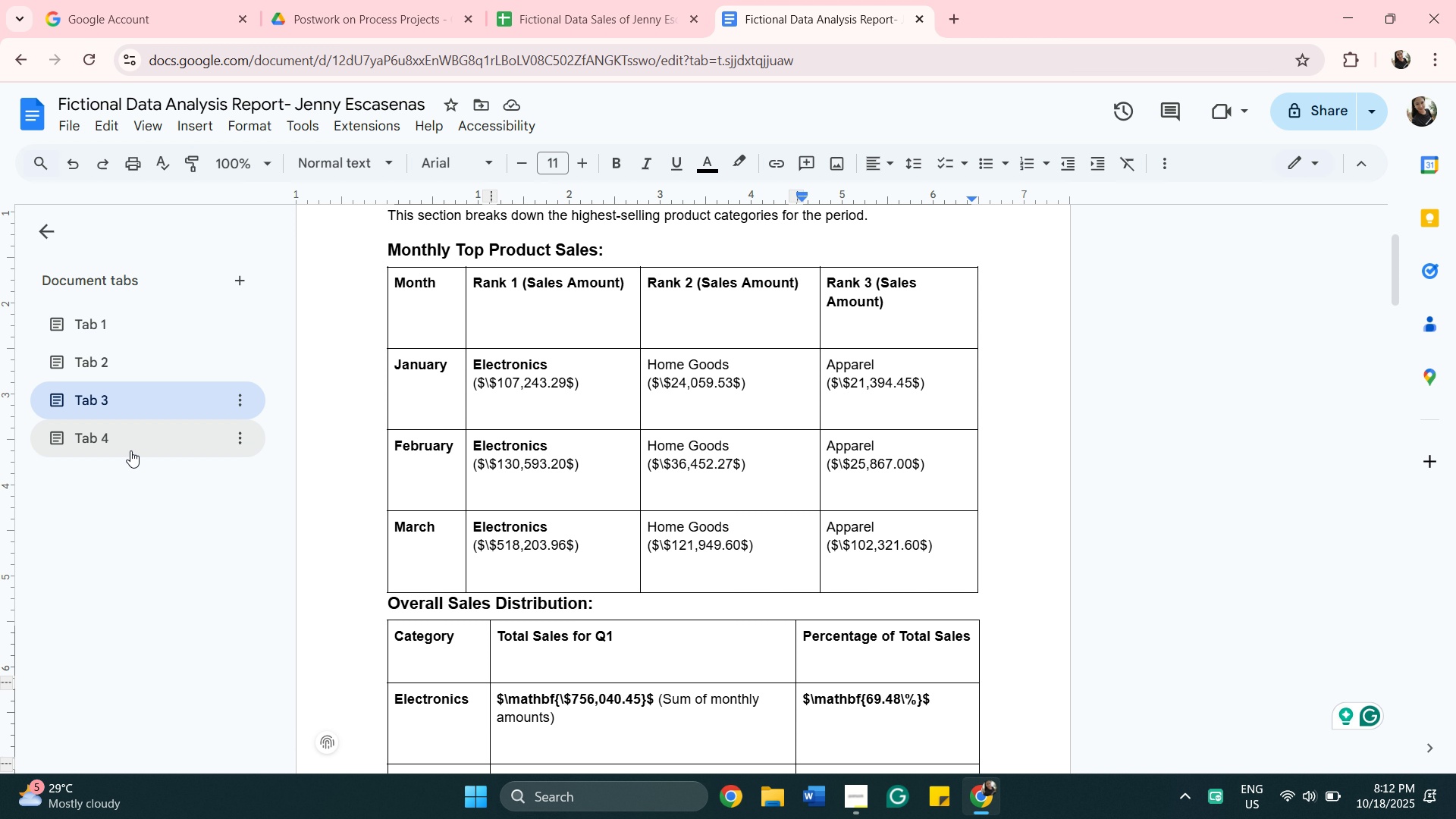 
left_click([130, 450])
 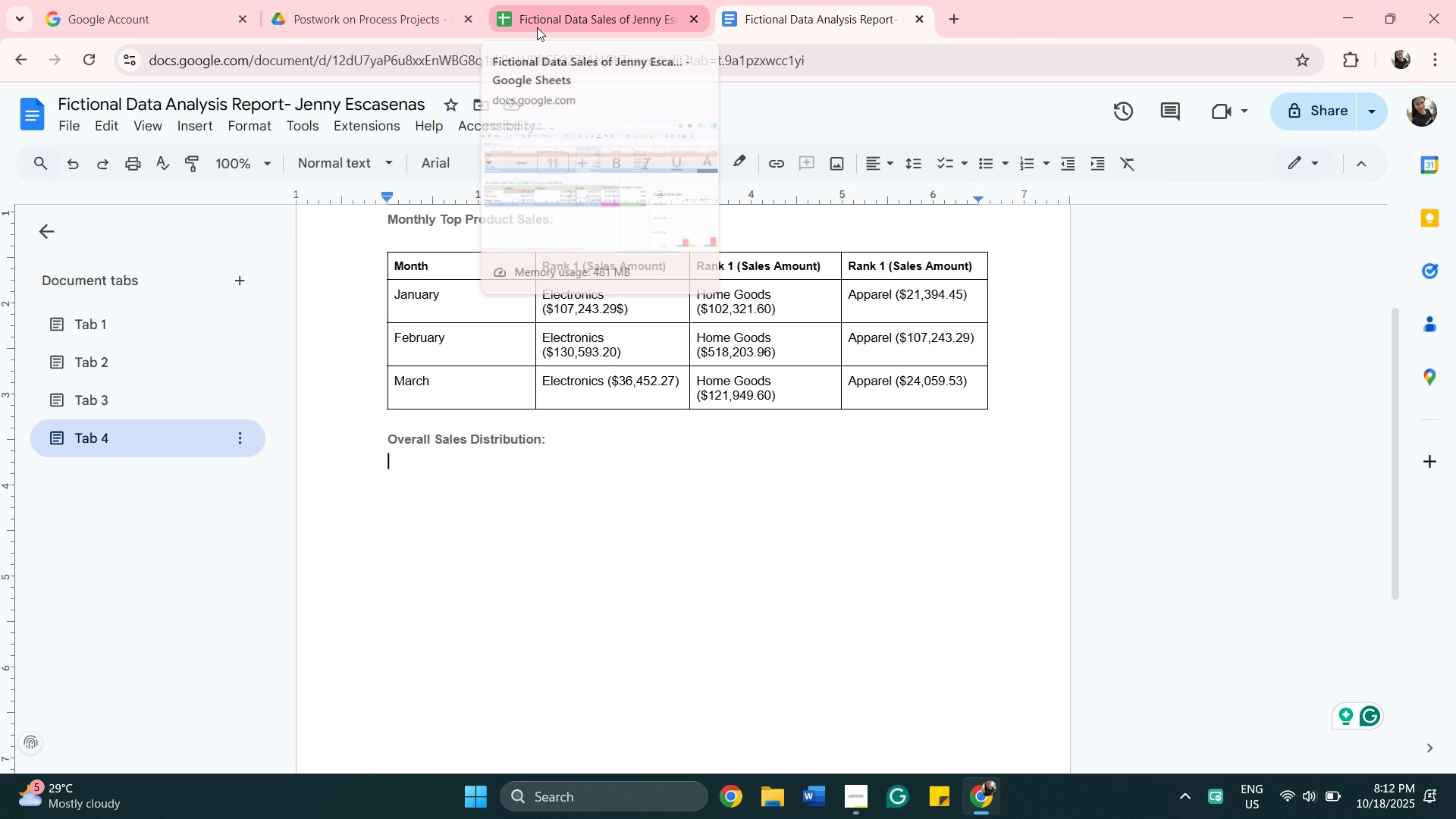 
wait(7.53)
 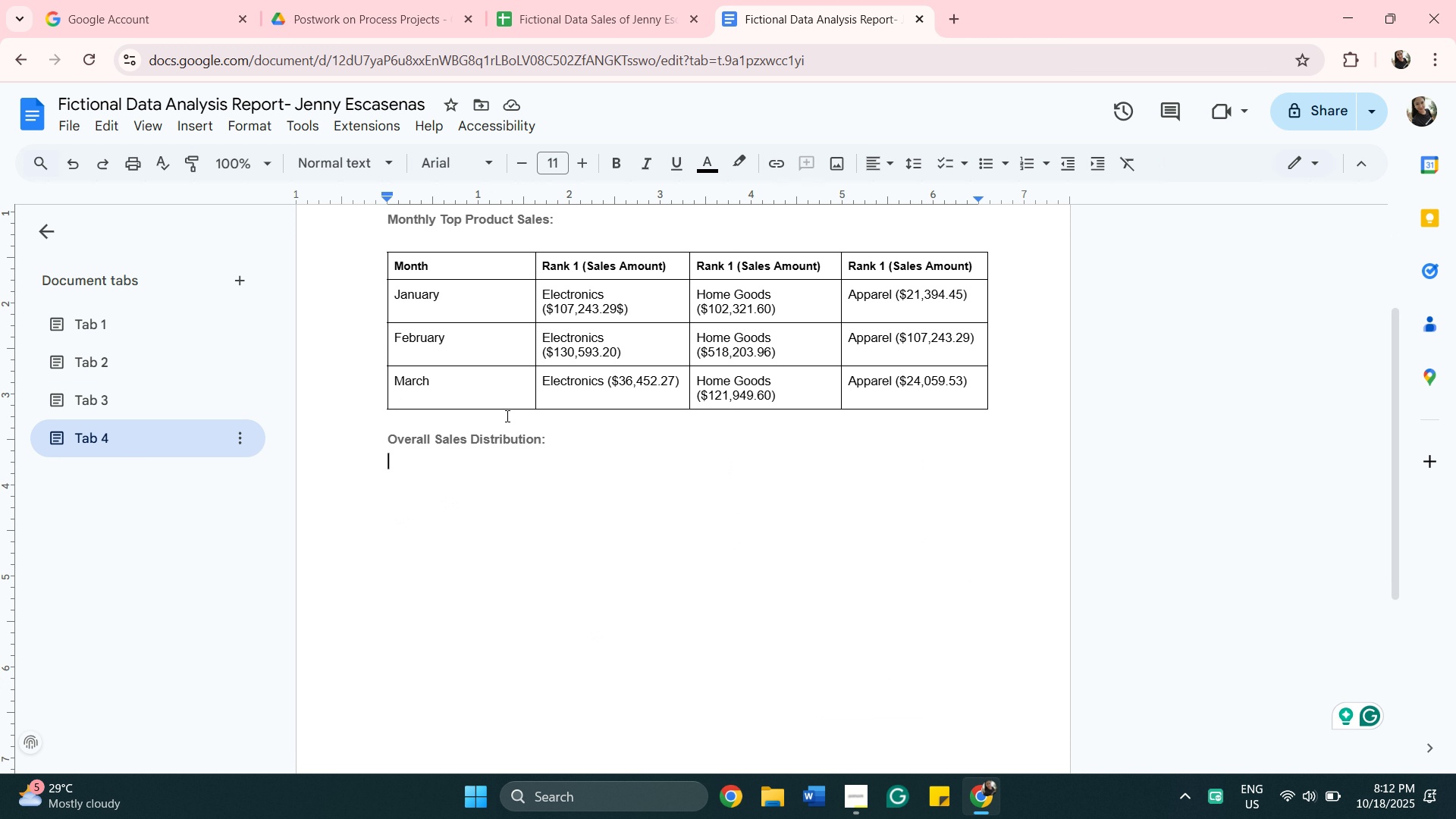 
left_click([105, 408])
 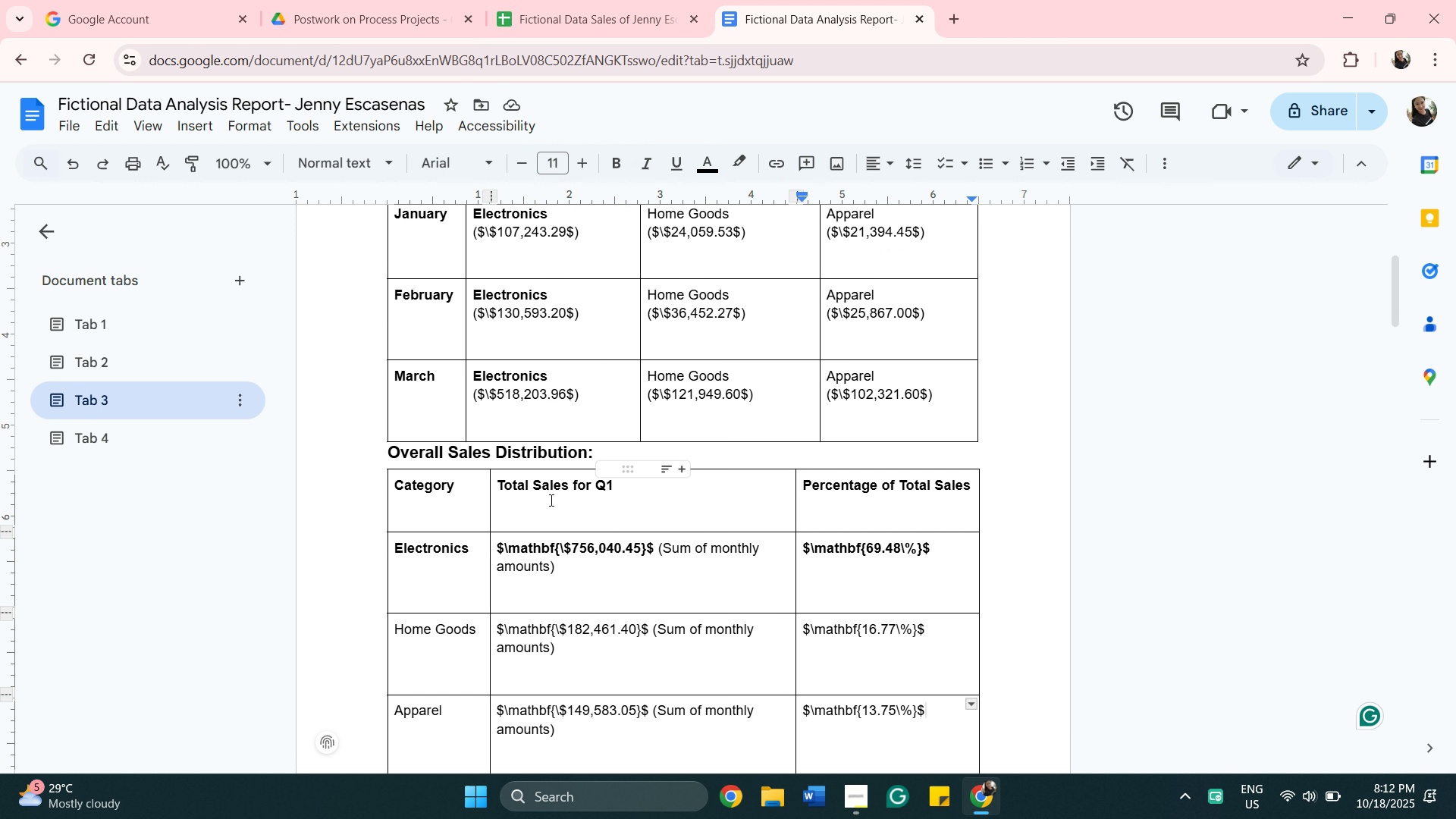 
scroll: coordinate [522, 557], scroll_direction: down, amount: 1.0
 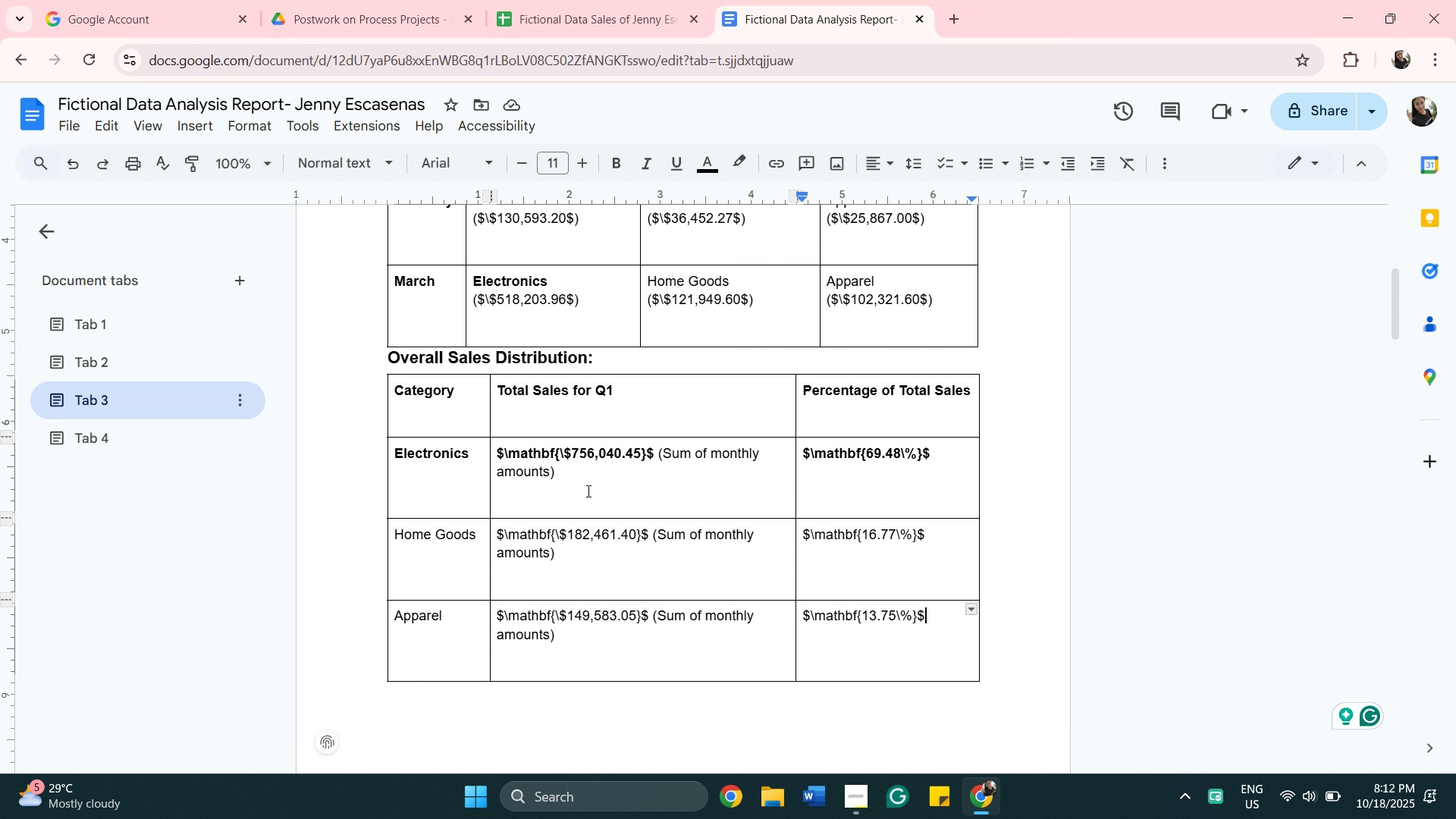 
wait(10.08)
 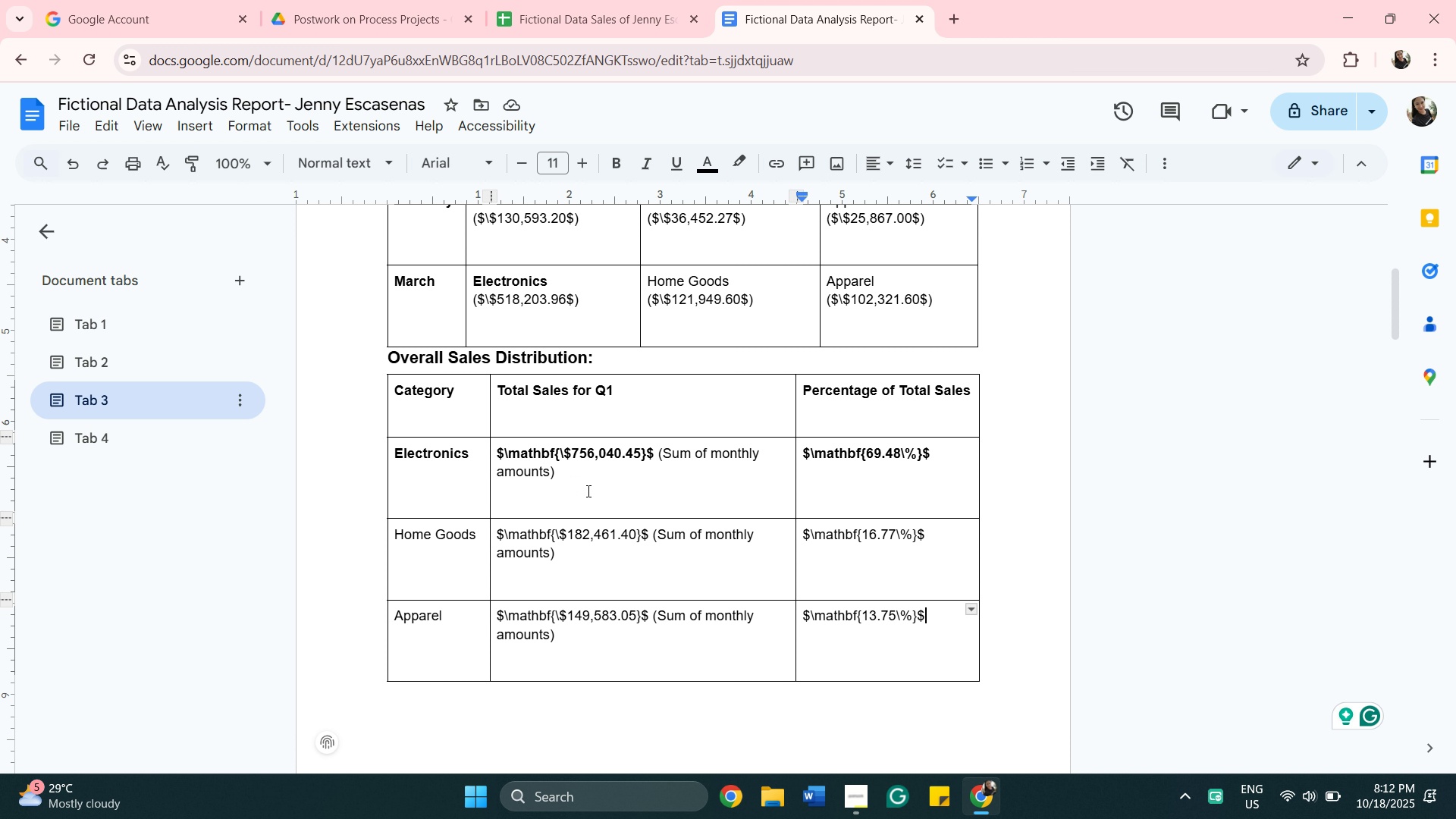 
left_click([98, 438])
 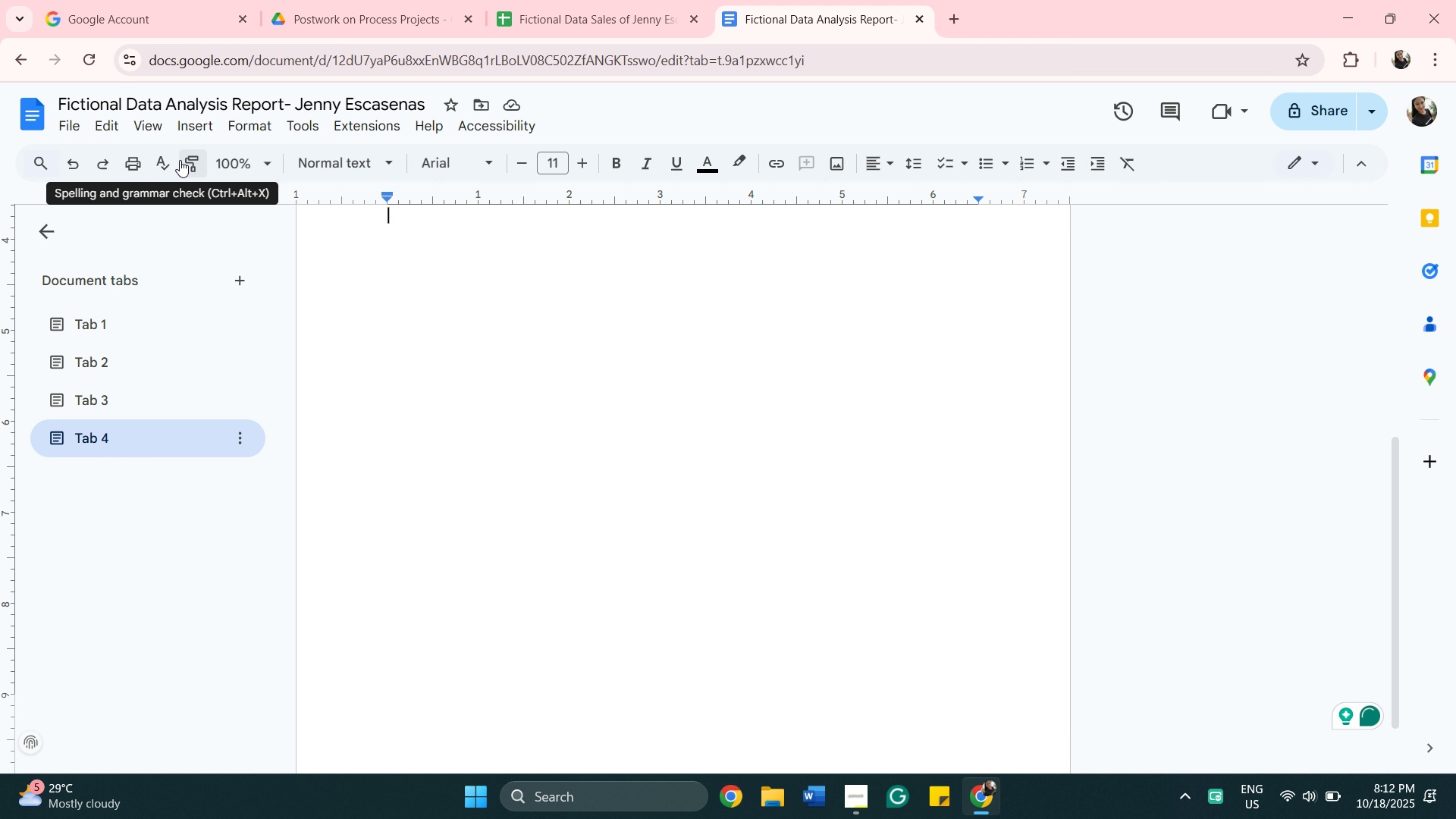 
left_click([190, 129])
 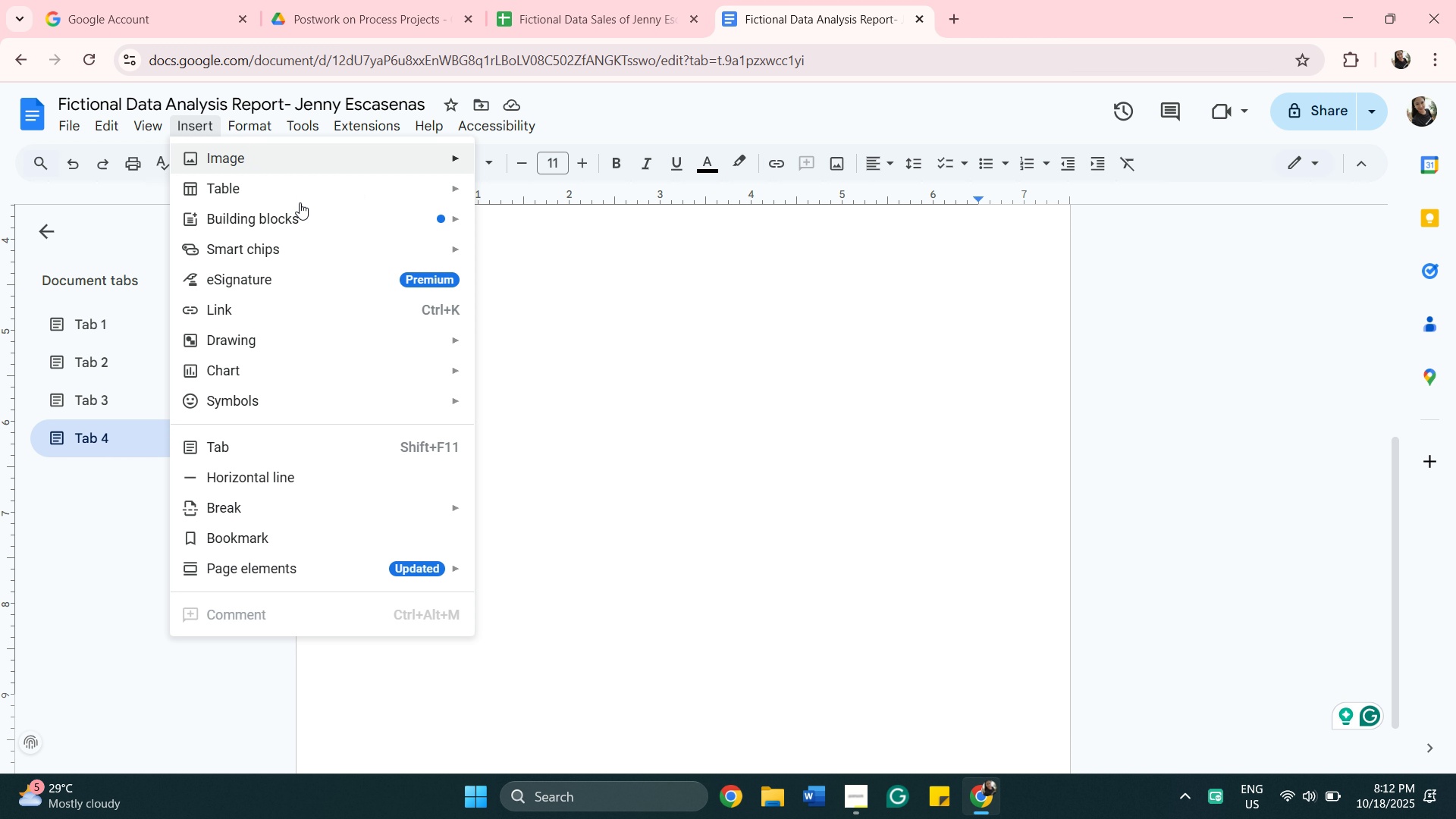 
mouse_move([305, 242])
 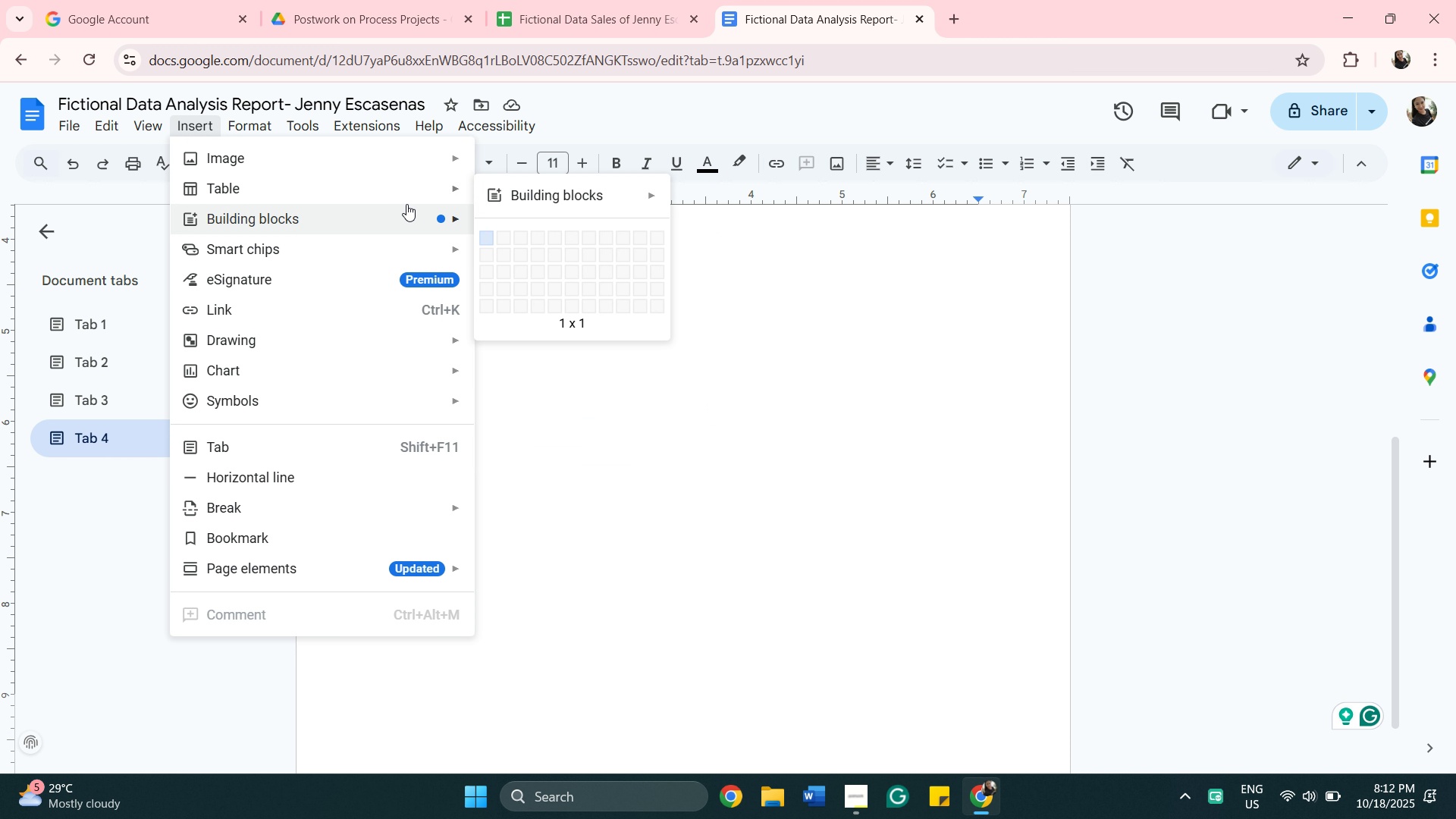 
mouse_move([449, 185])
 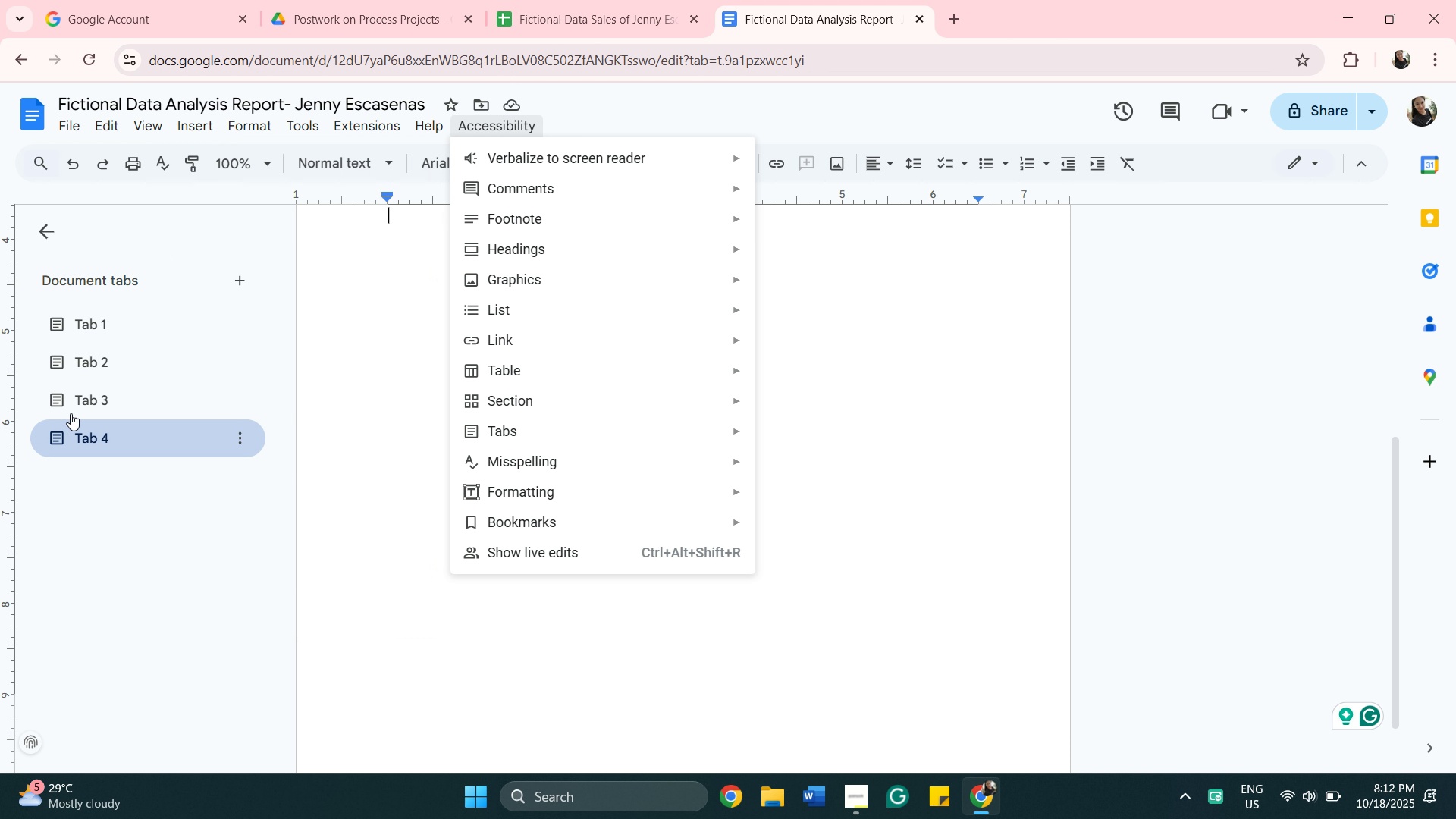 
left_click([83, 397])
 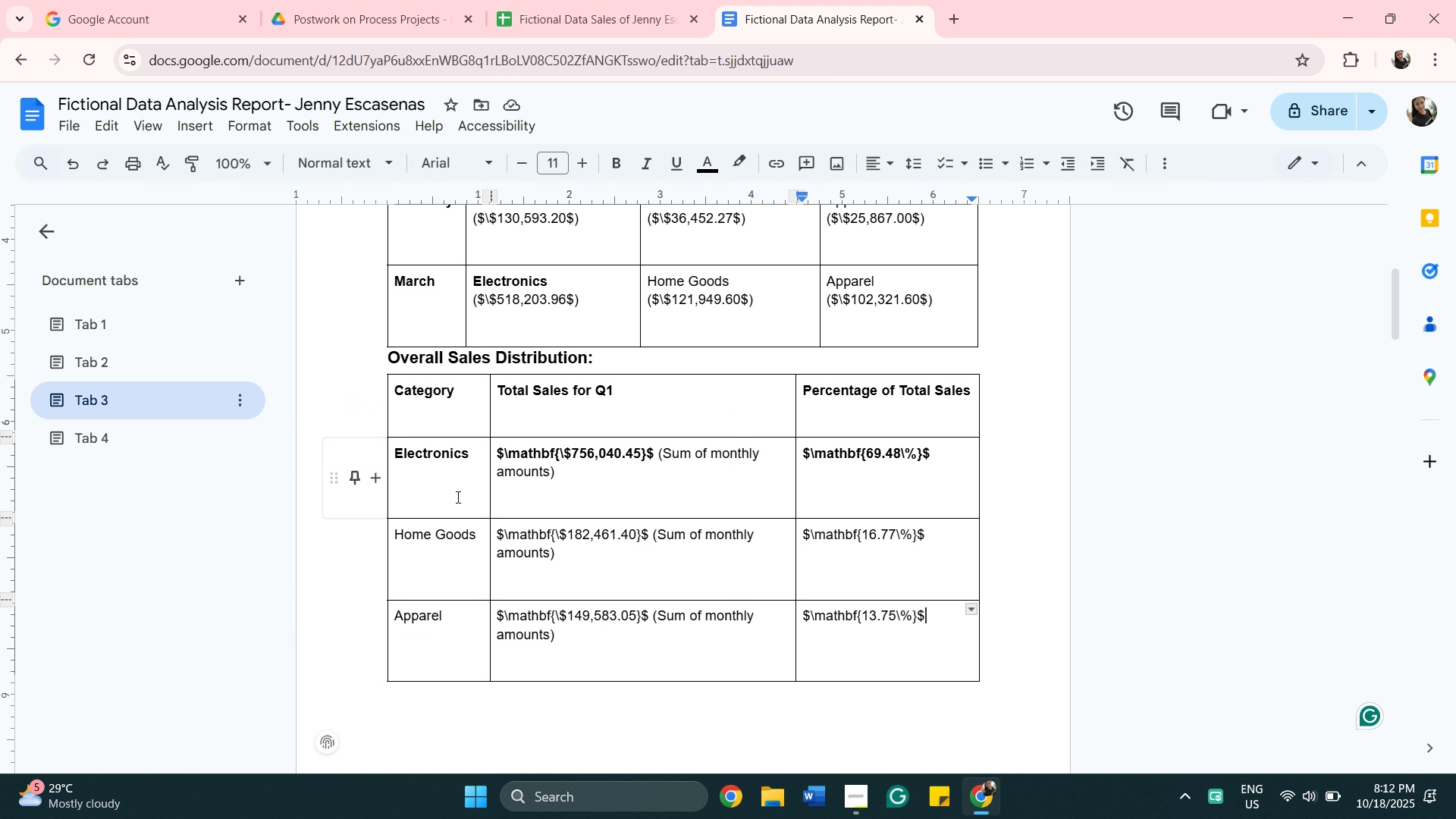 
scroll: coordinate [475, 592], scroll_direction: down, amount: 2.0
 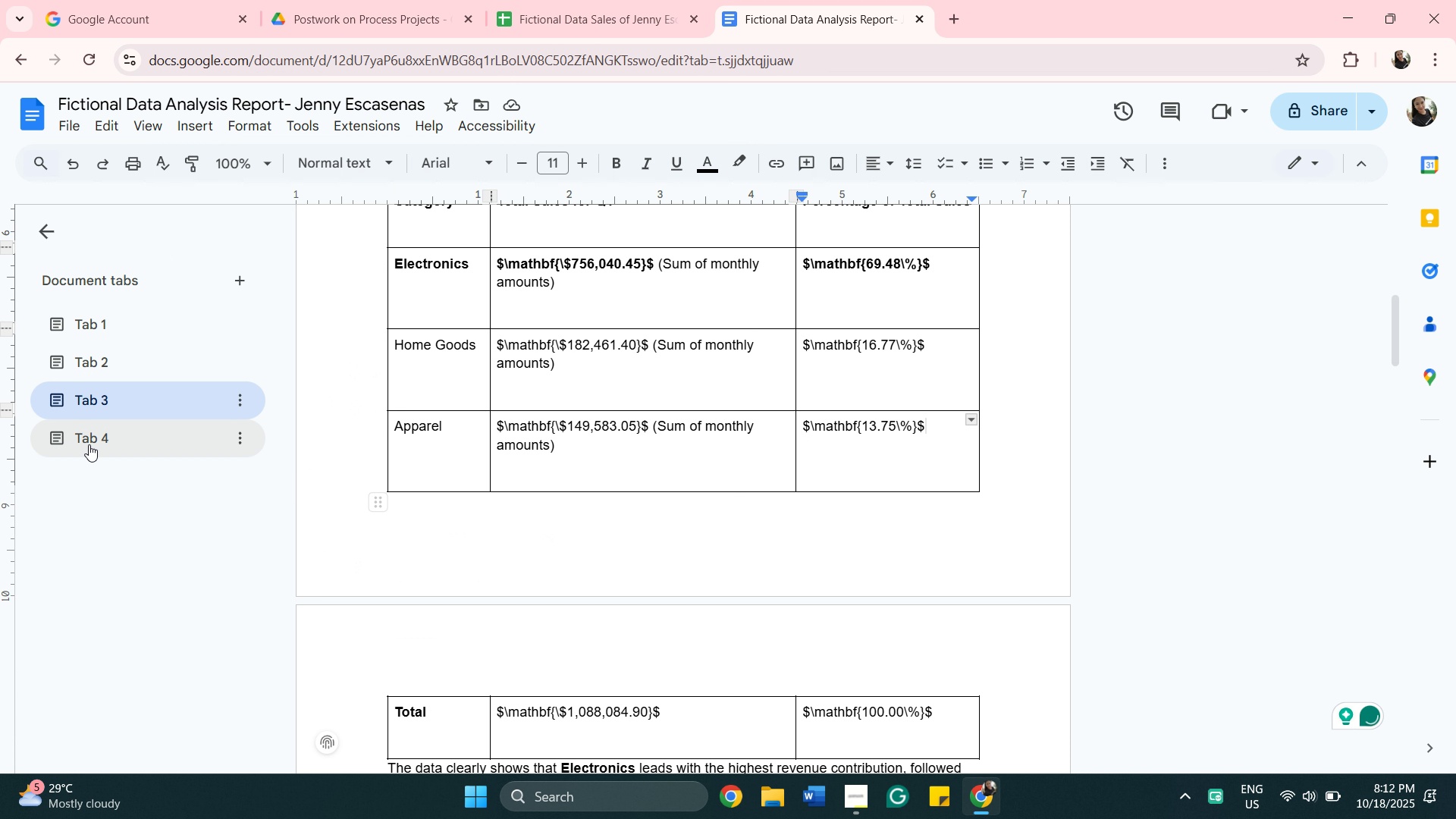 
left_click([89, 444])
 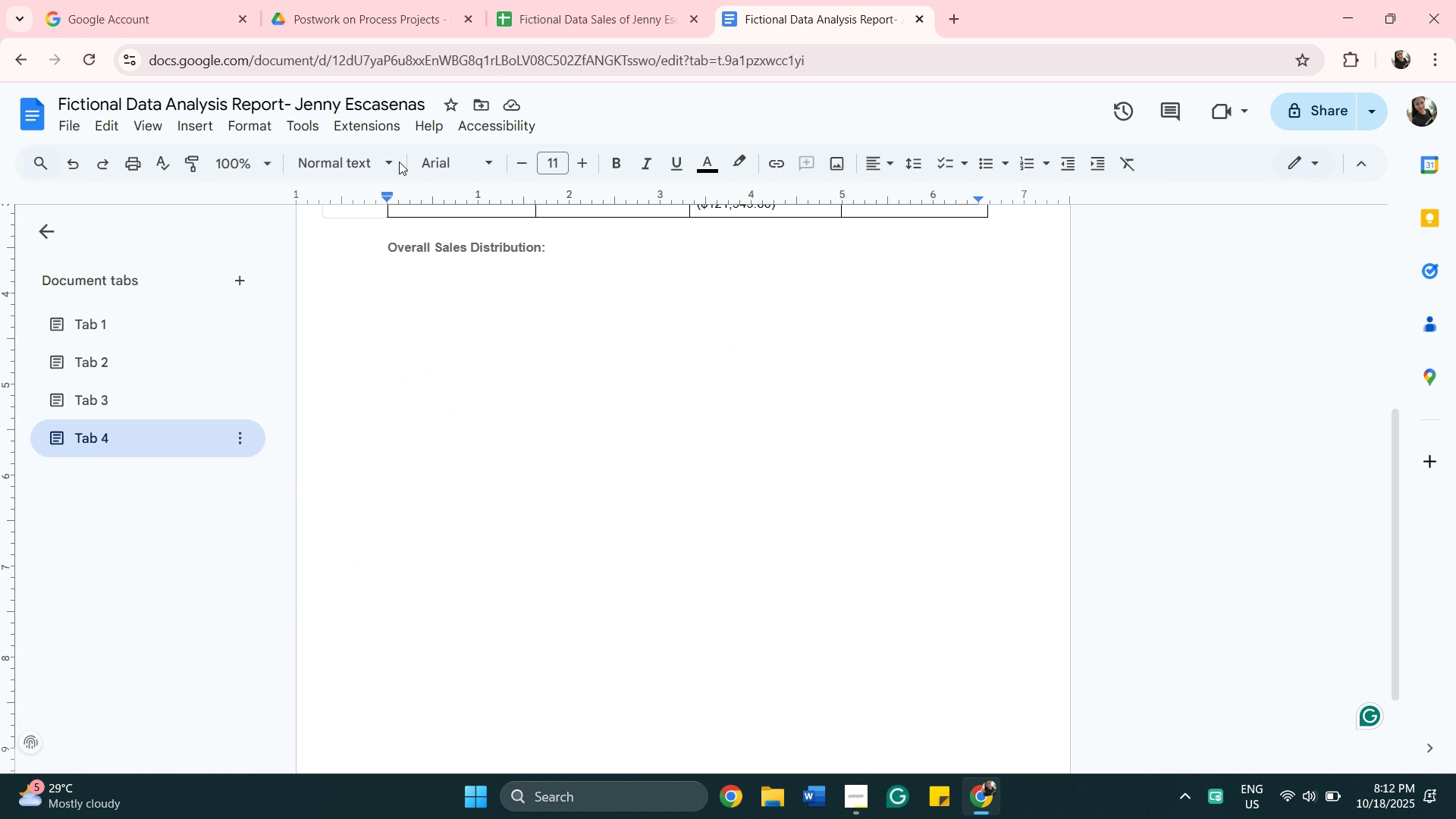 
left_click([184, 120])
 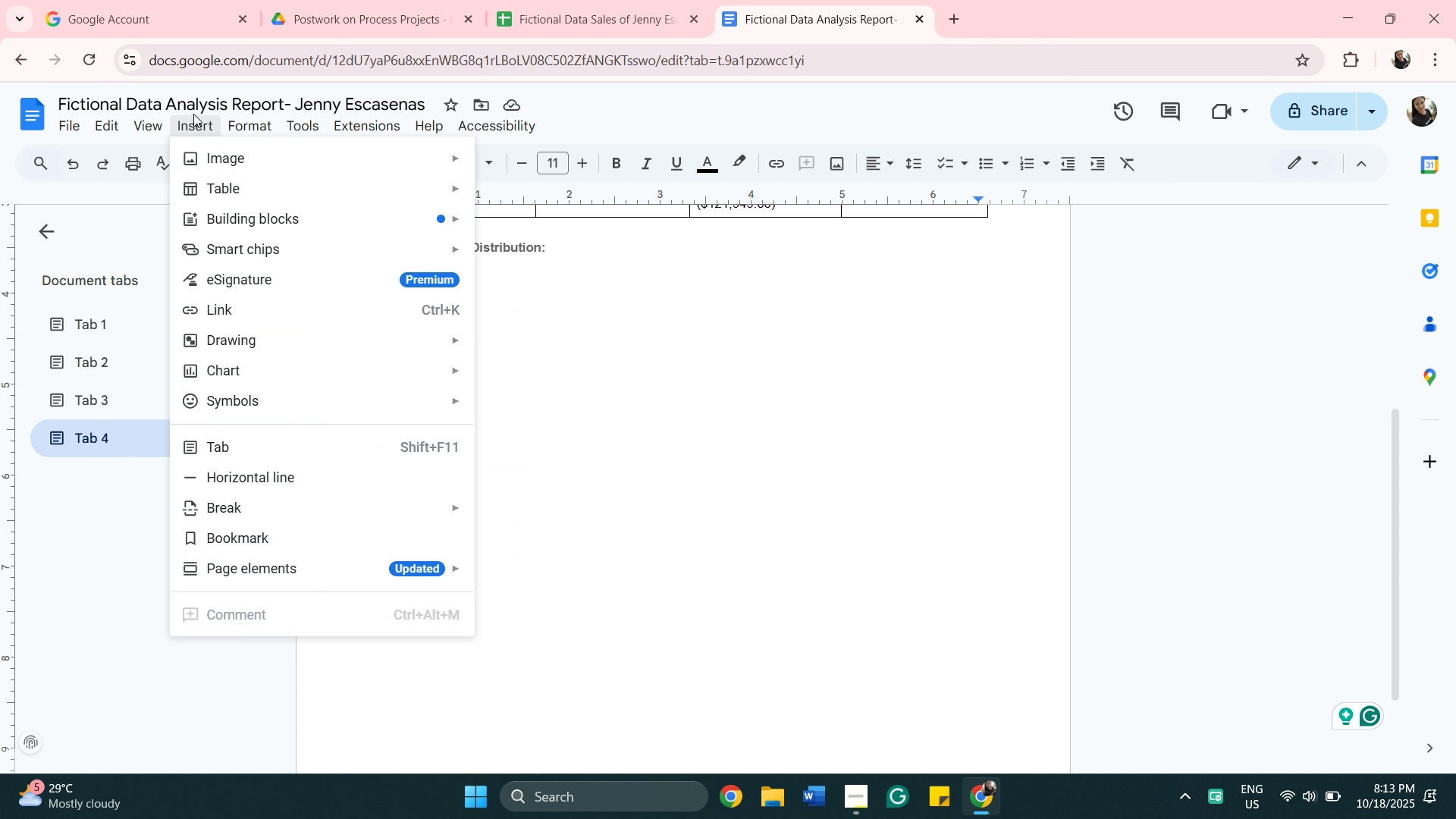 
mouse_move([221, 181])
 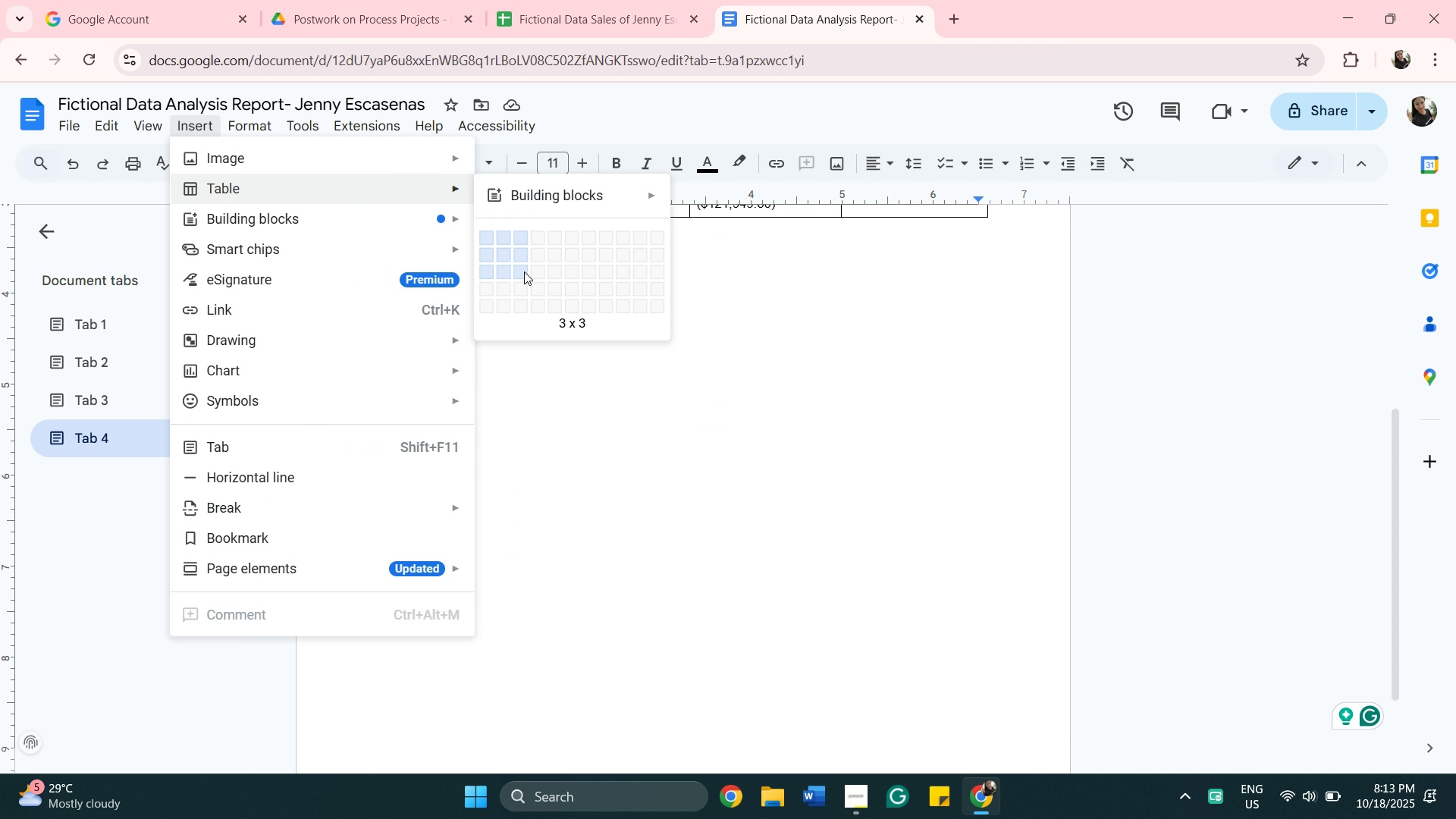 
wait(6.08)
 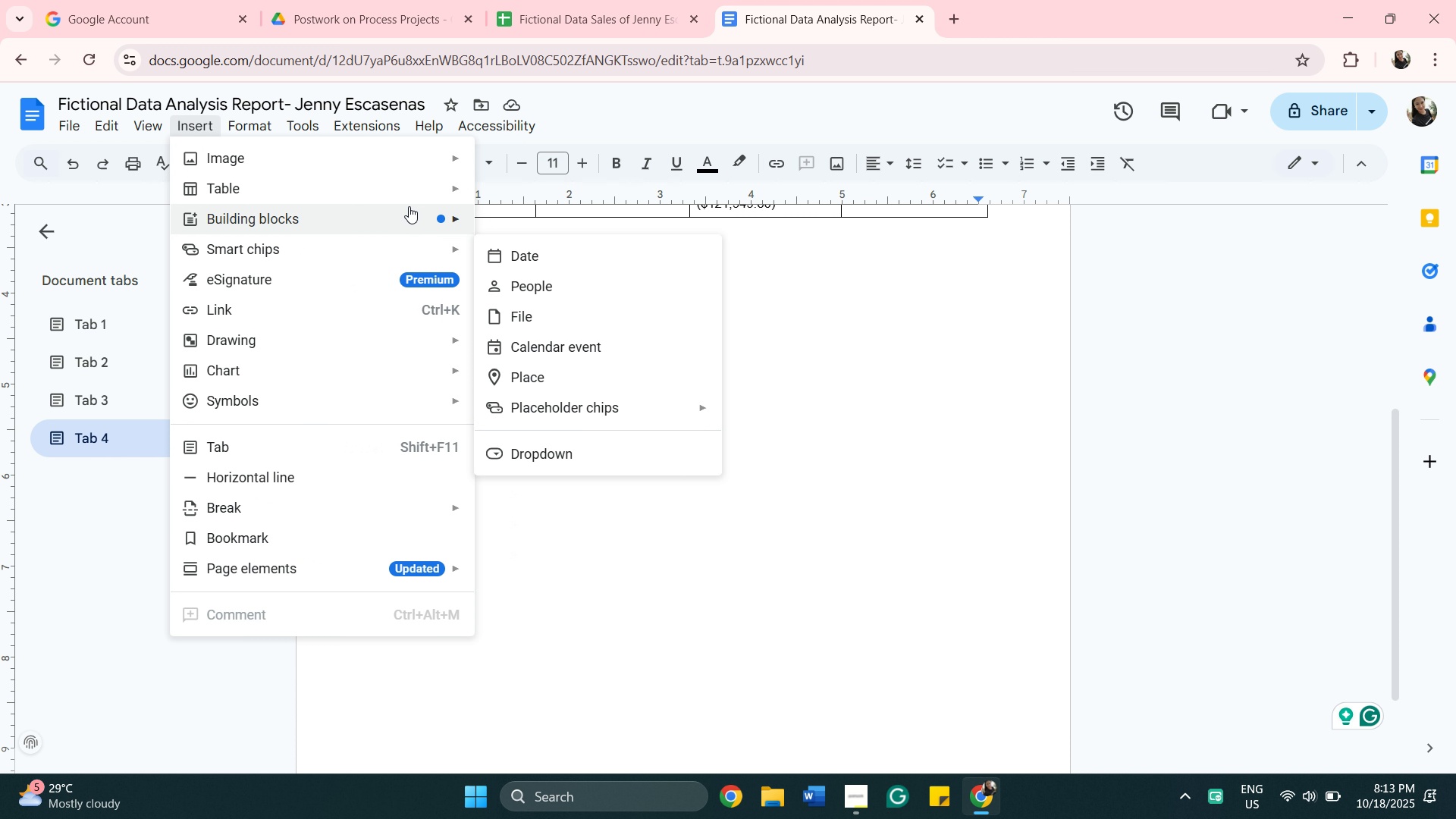 
left_click([519, 283])
 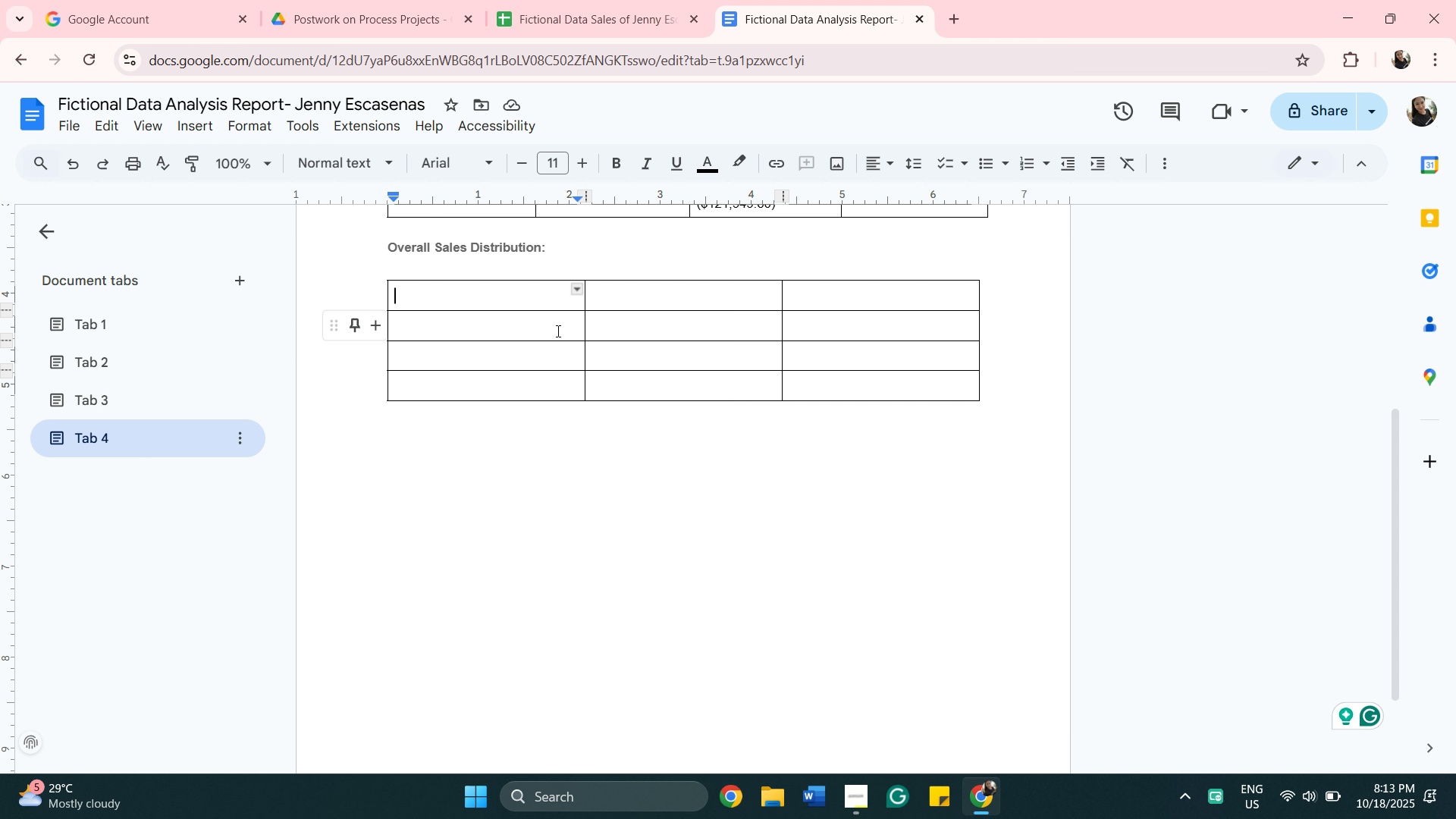 
wait(12.23)
 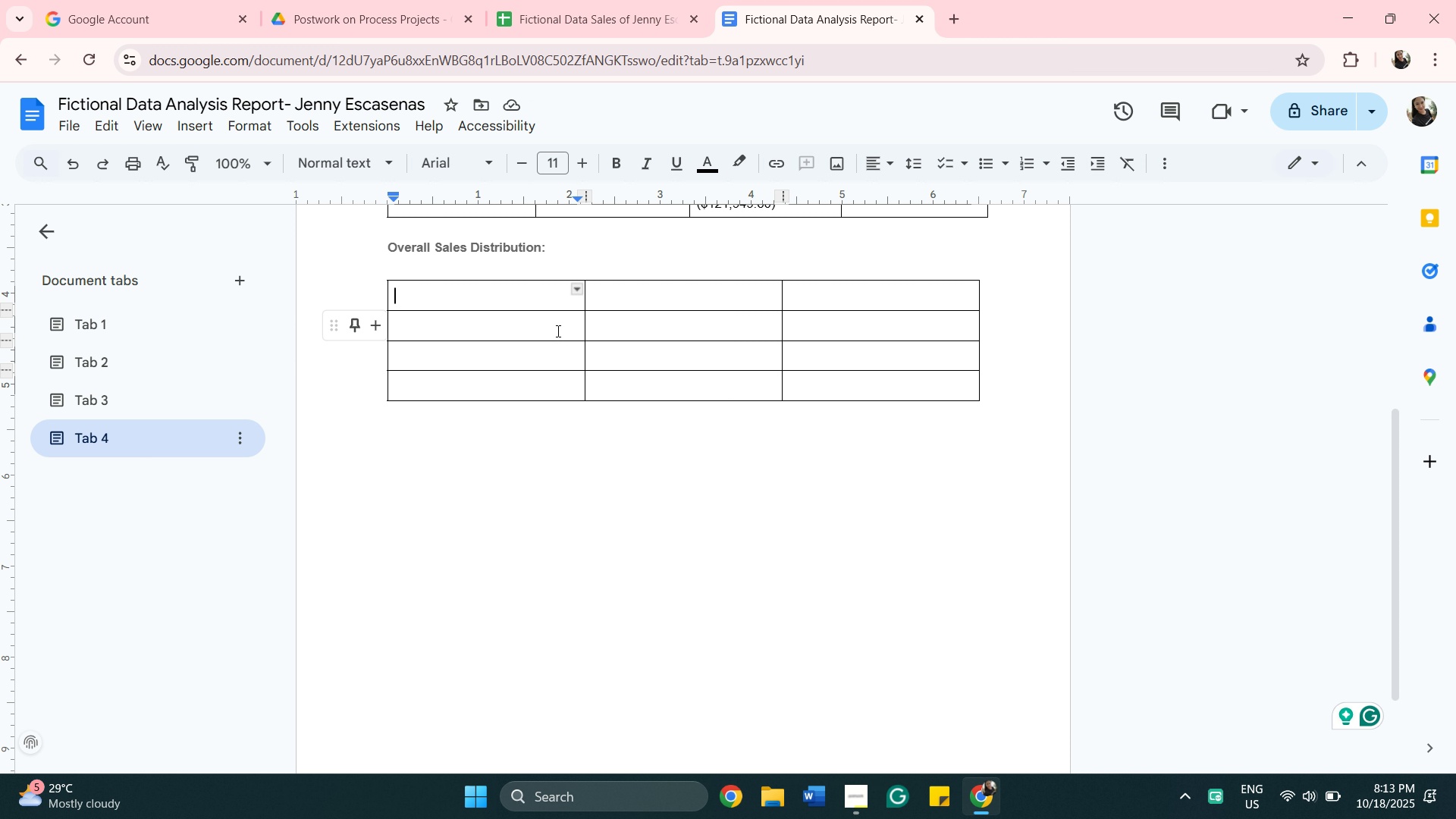 
mouse_move([534, 26])
 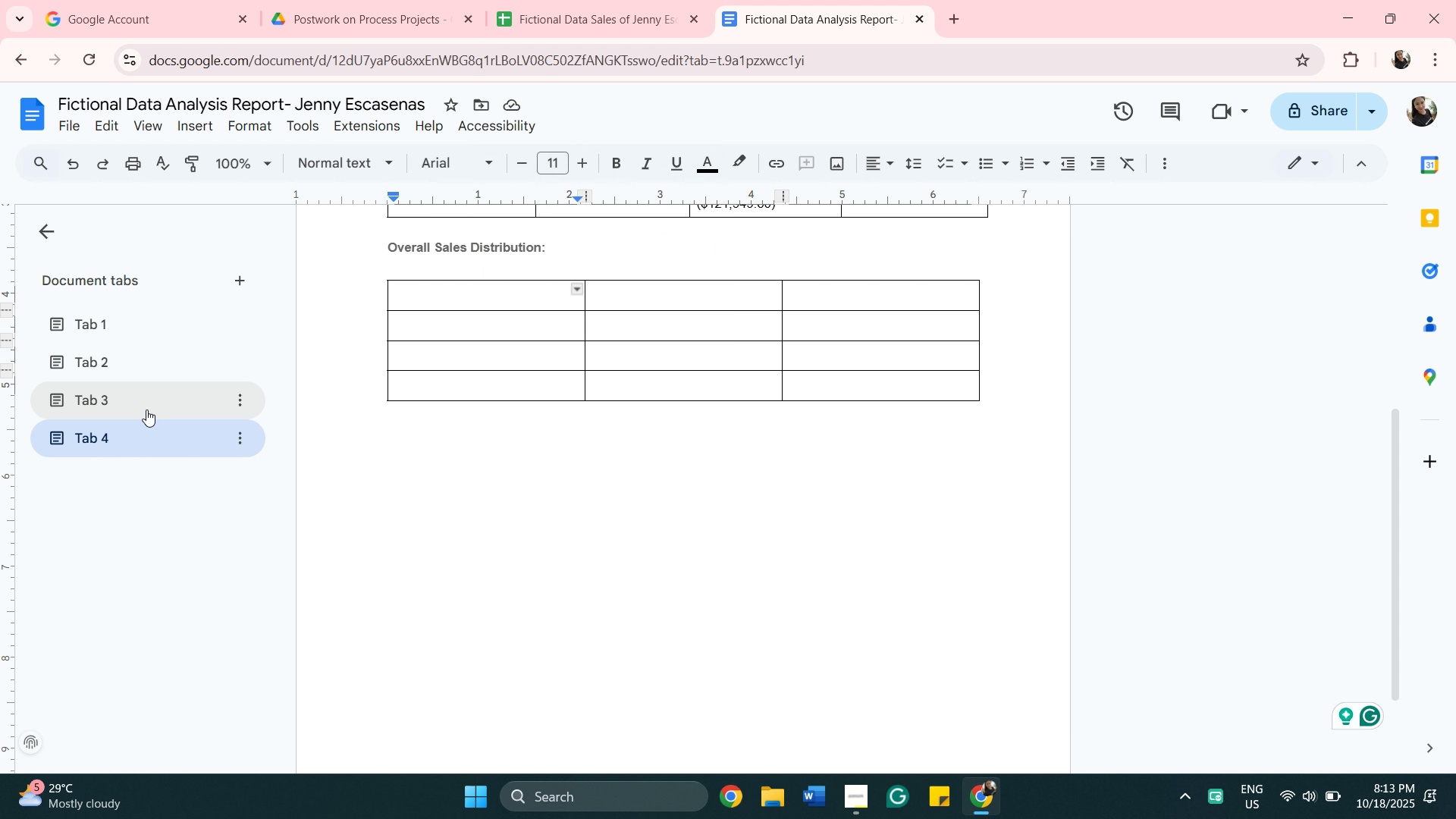 
wait(9.54)
 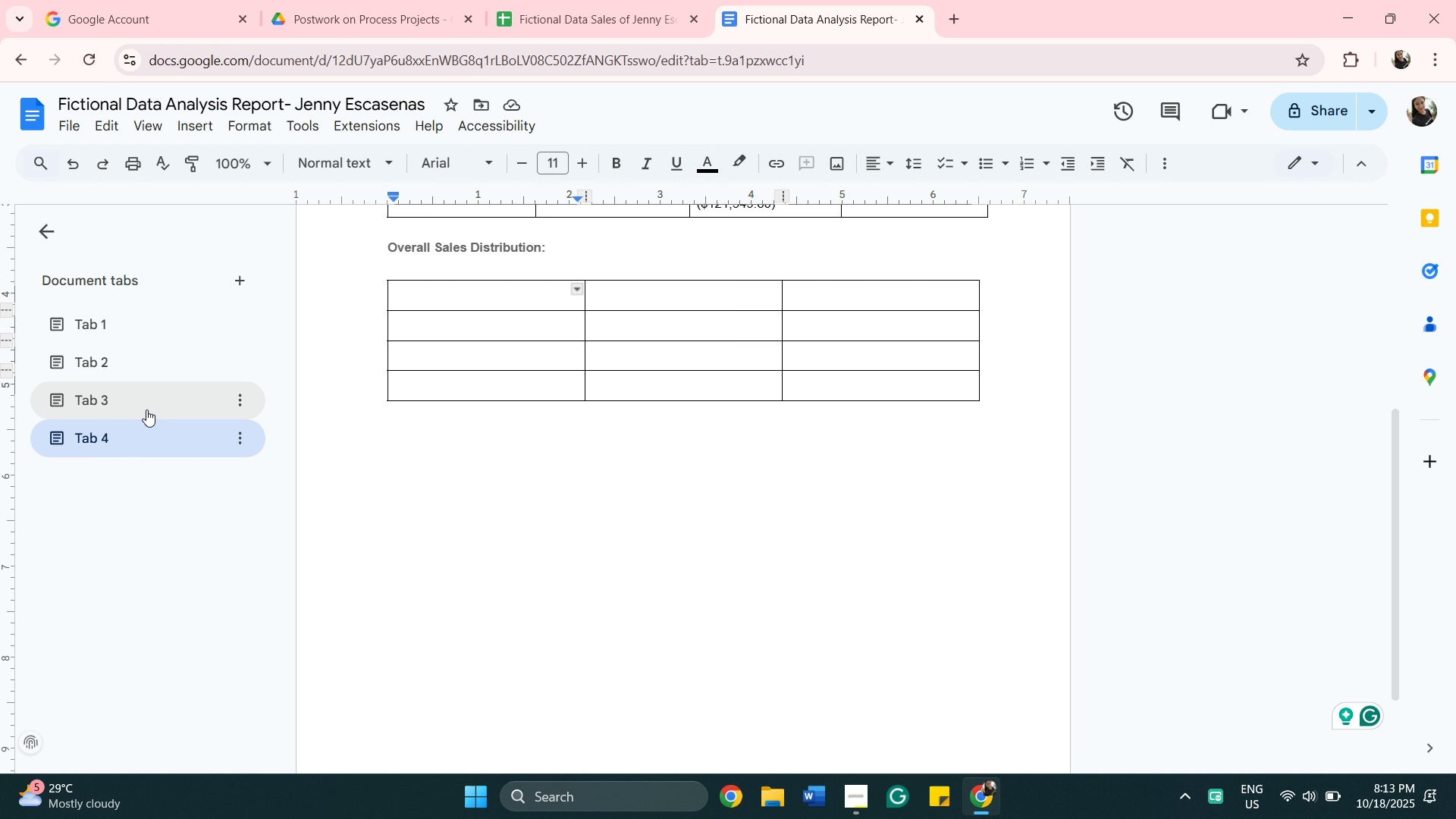 
scroll: coordinate [501, 404], scroll_direction: up, amount: 2.0
 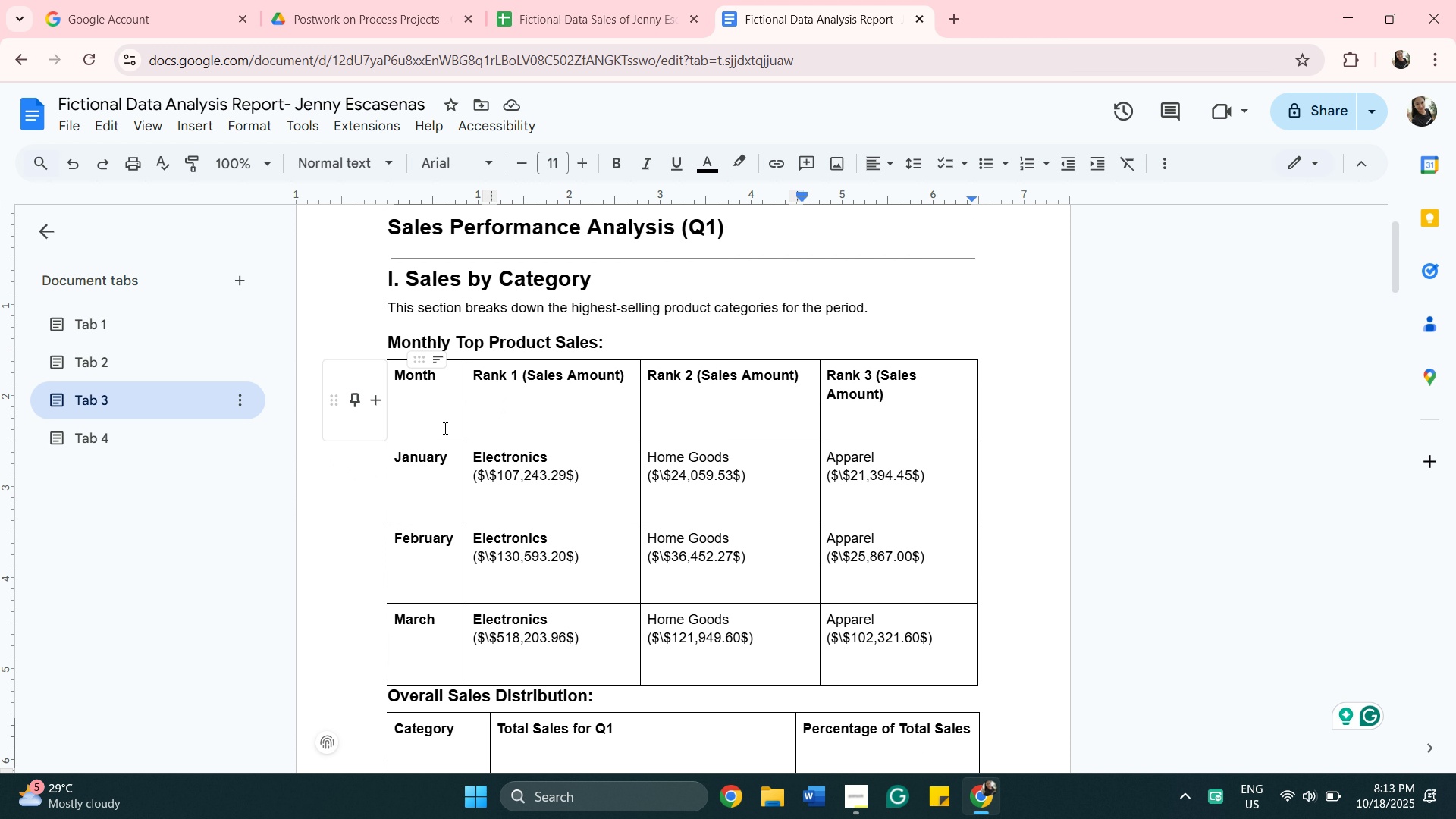 
scroll: coordinate [480, 511], scroll_direction: down, amount: 3.0
 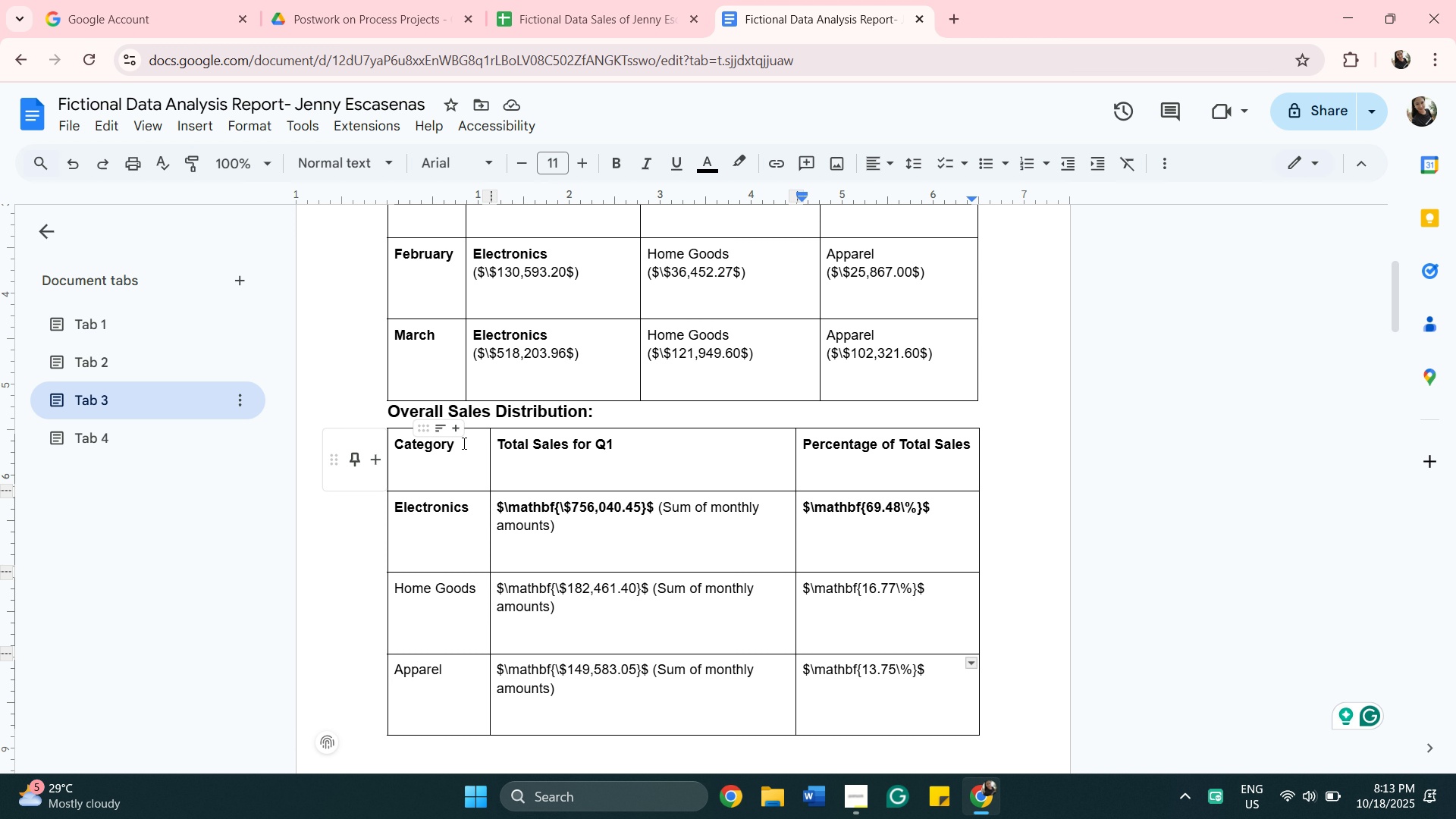 
left_click_drag(start_coordinate=[463, 443], to_coordinate=[409, 443])
 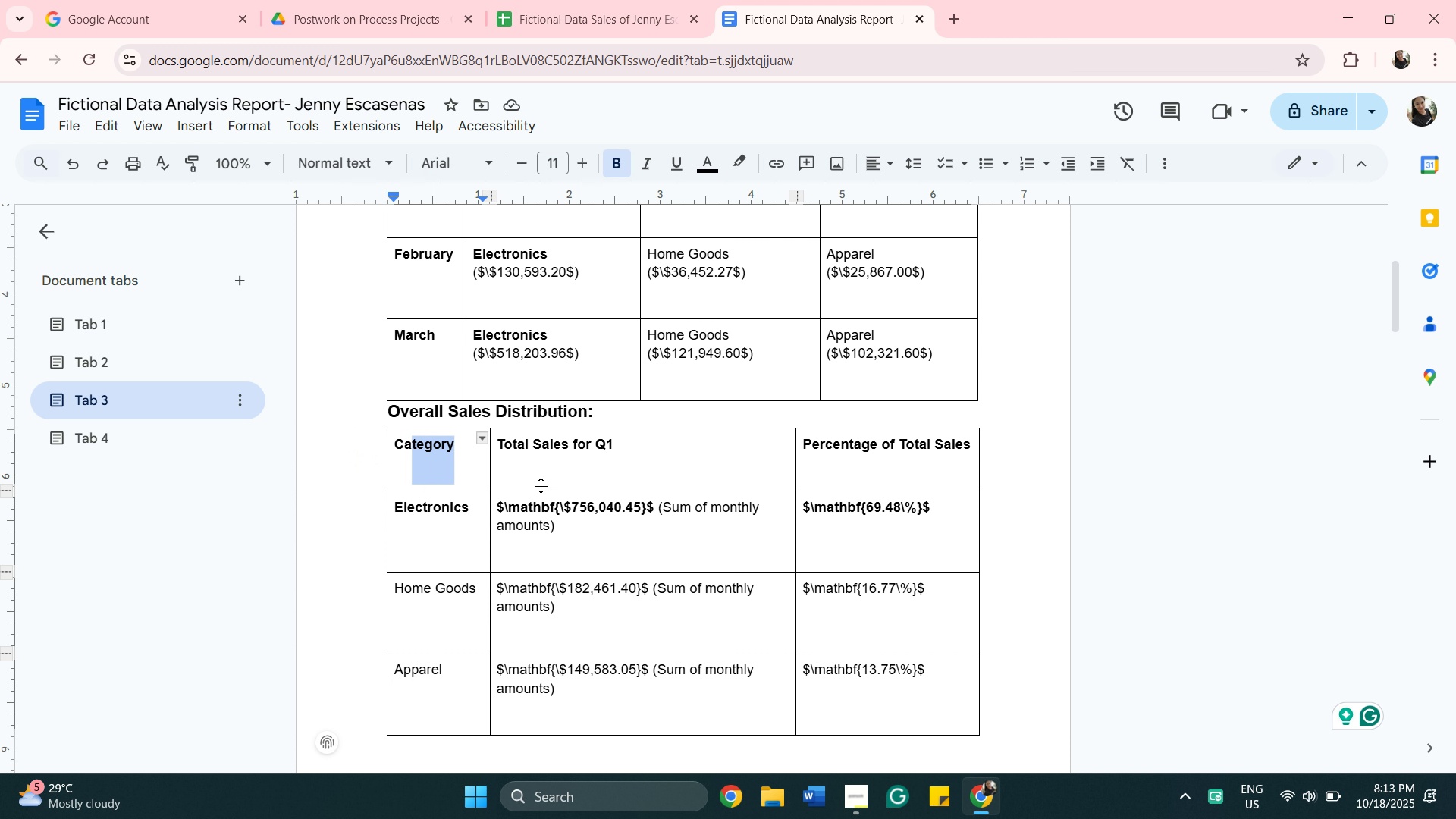 
left_click([541, 485])
 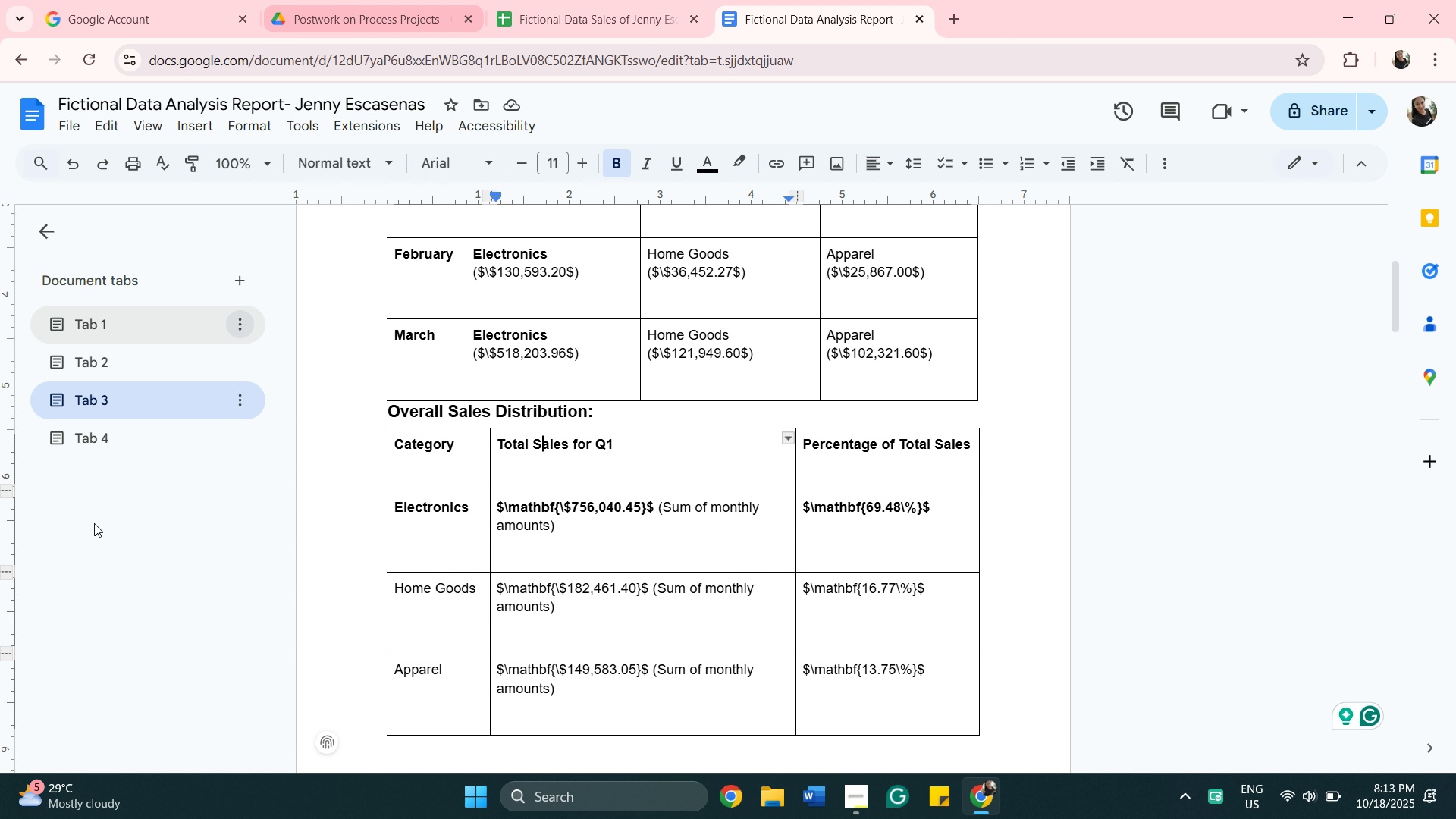 
wait(10.25)
 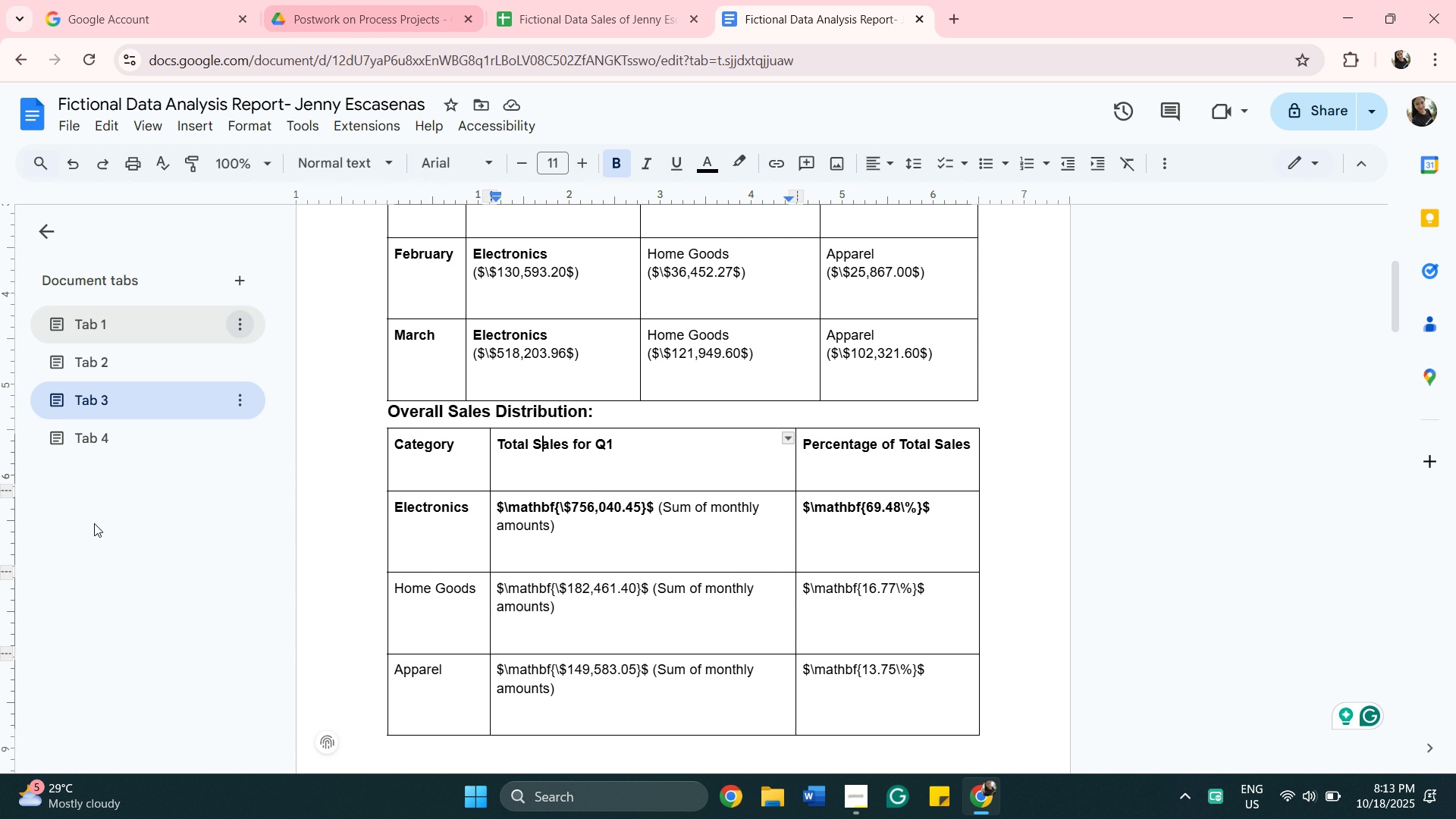 
left_click([130, 442])
 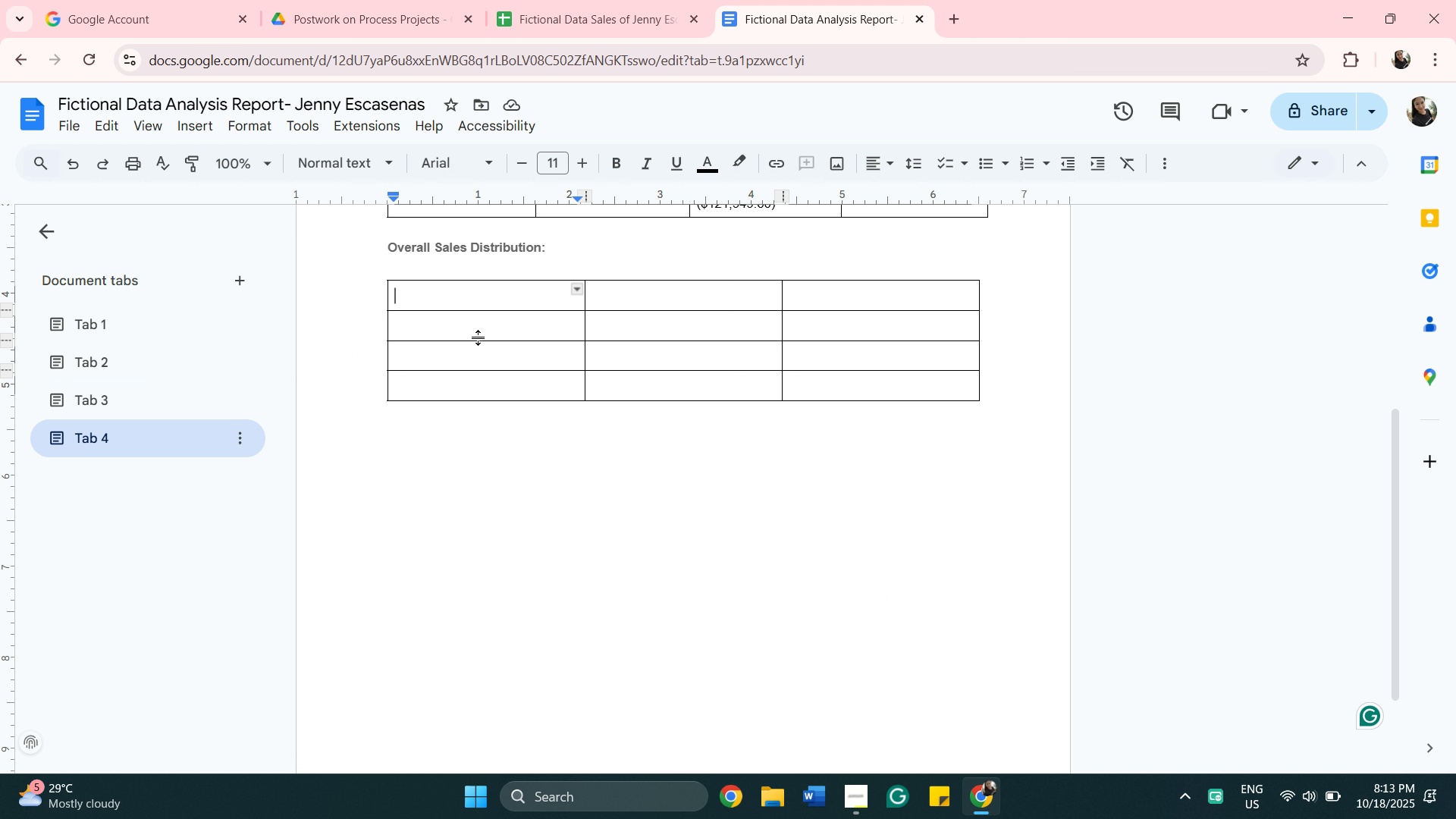 
type(Catogory)
 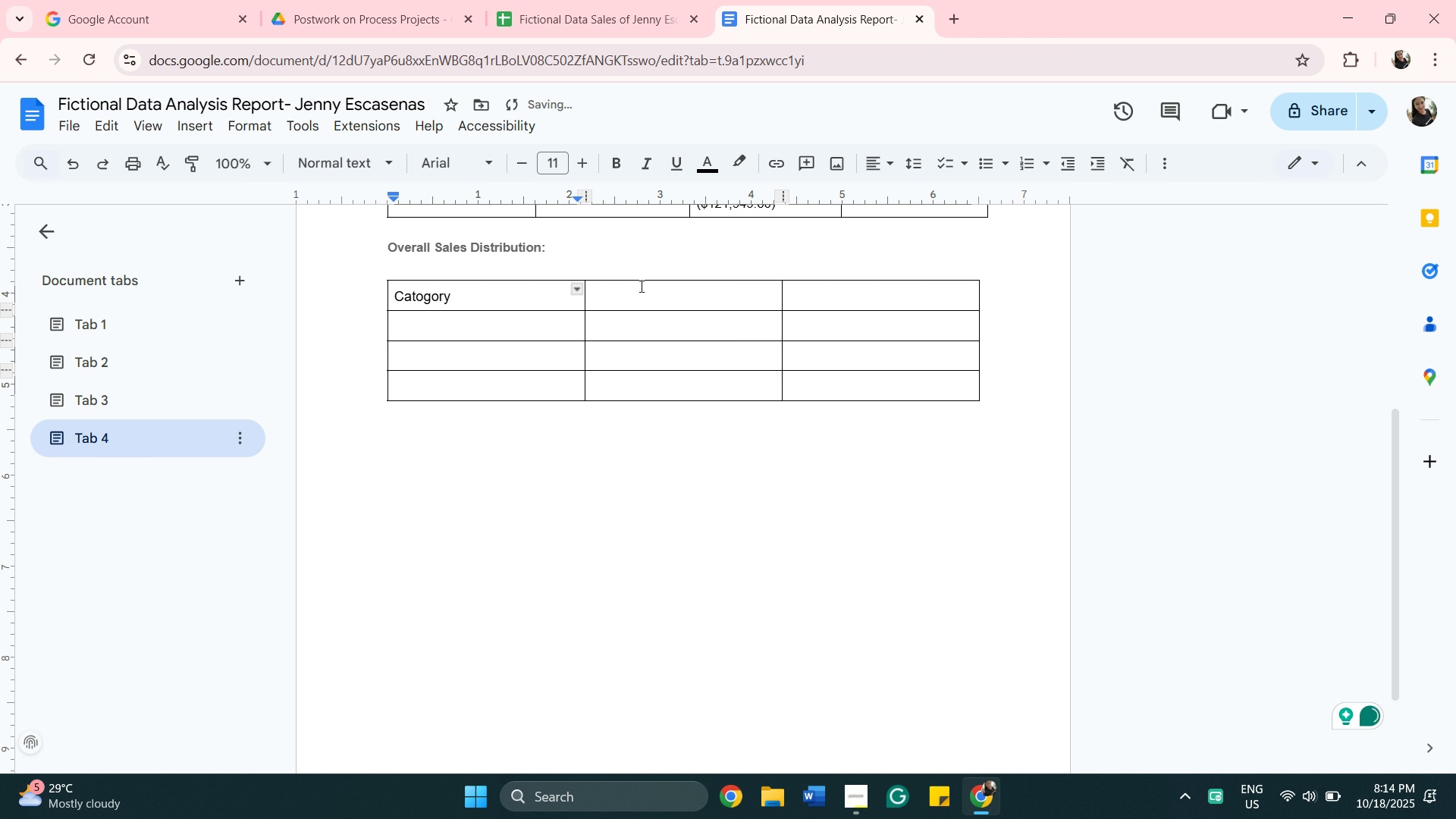 
left_click([640, 290])
 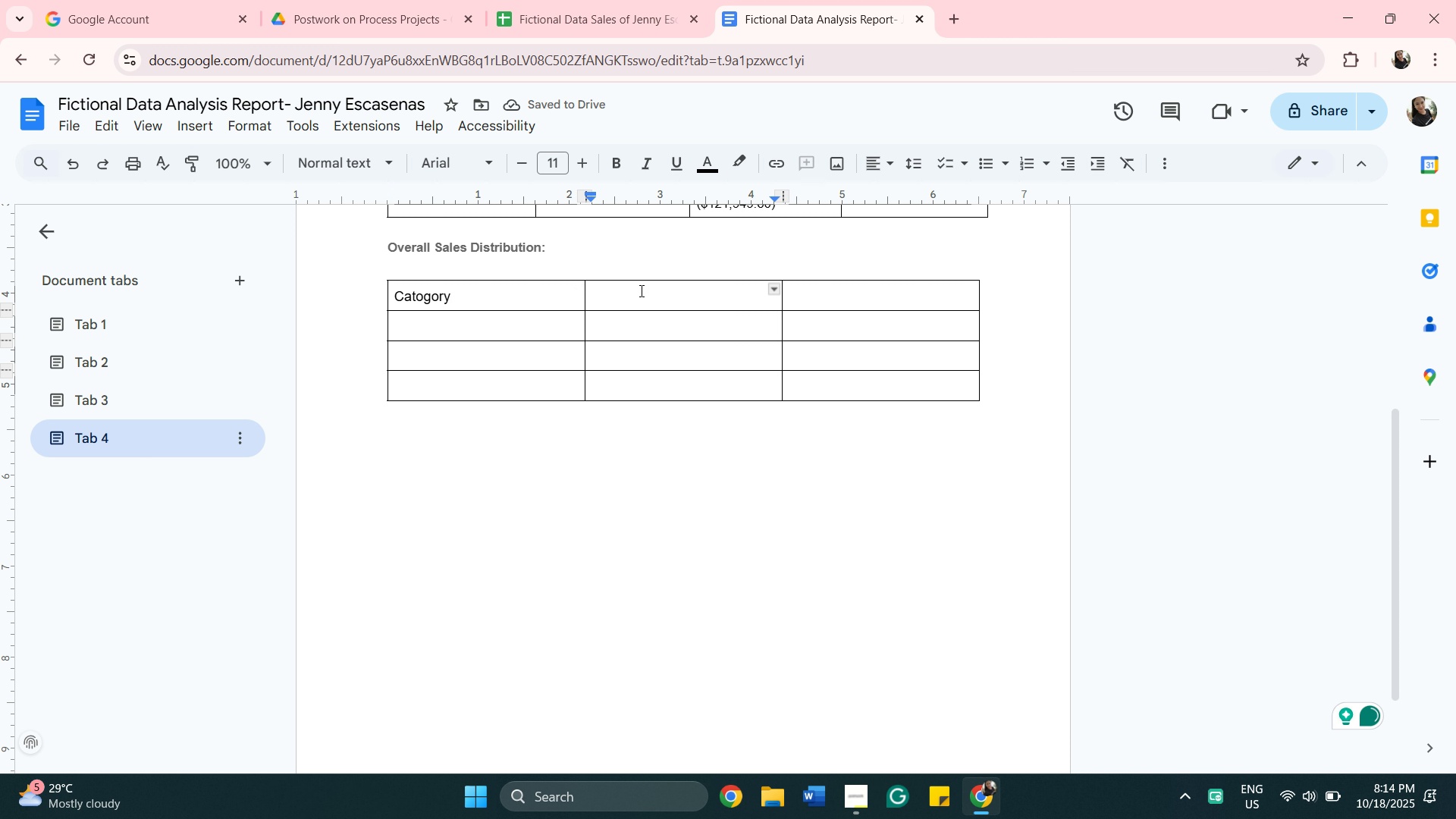 
type(Top ales)
 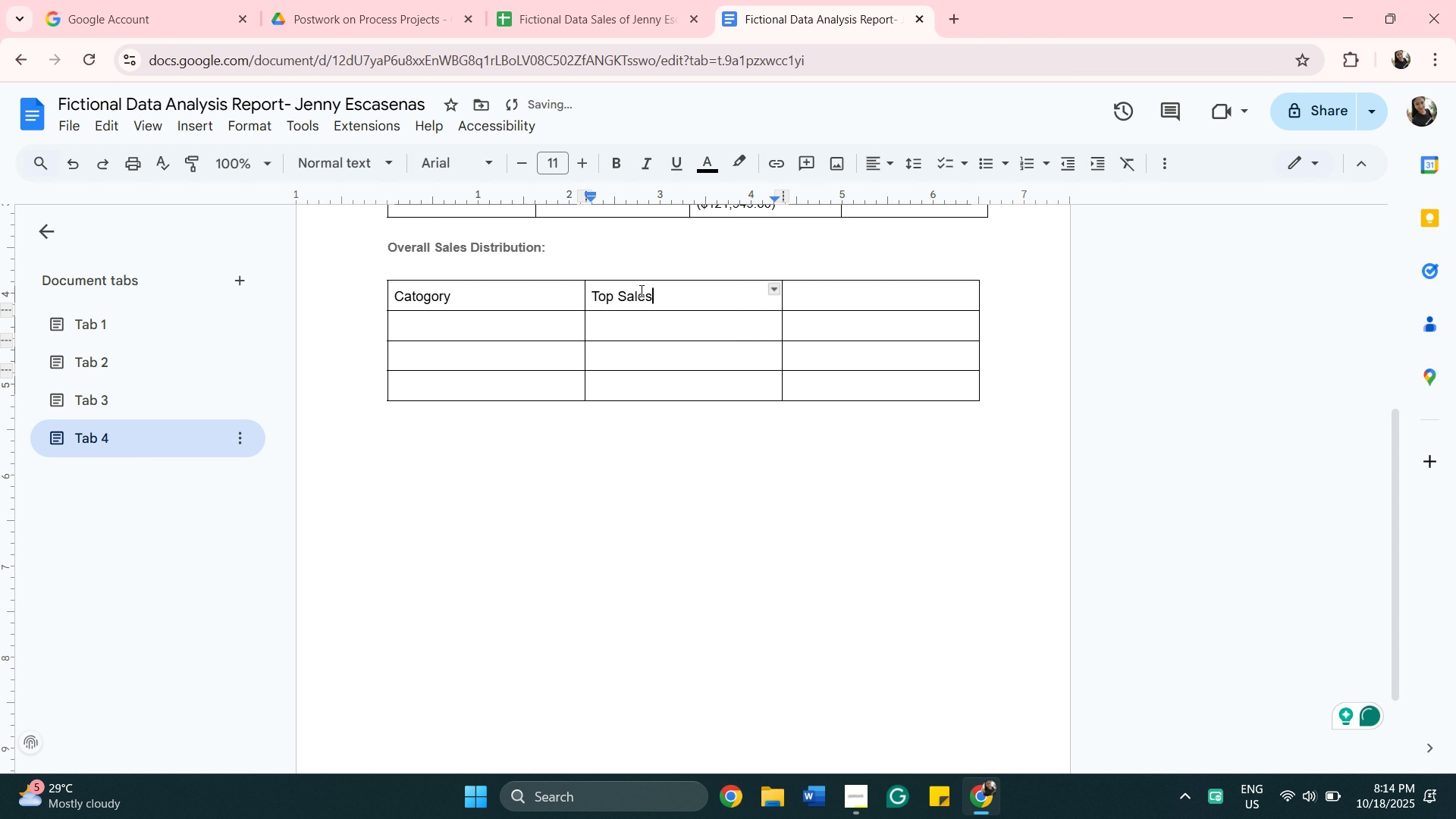 
left_click([817, 297])
 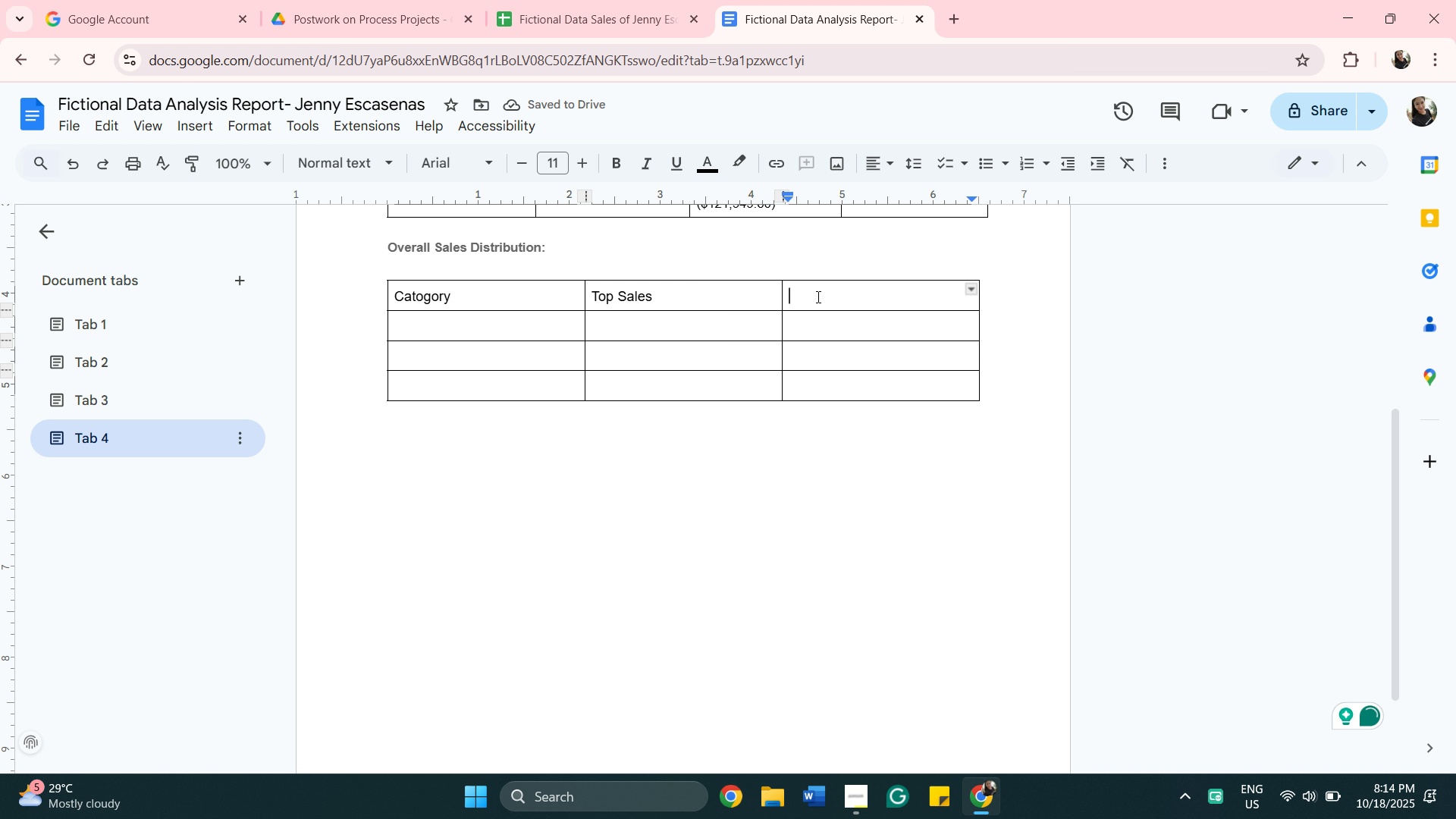 
left_click([817, 297])
 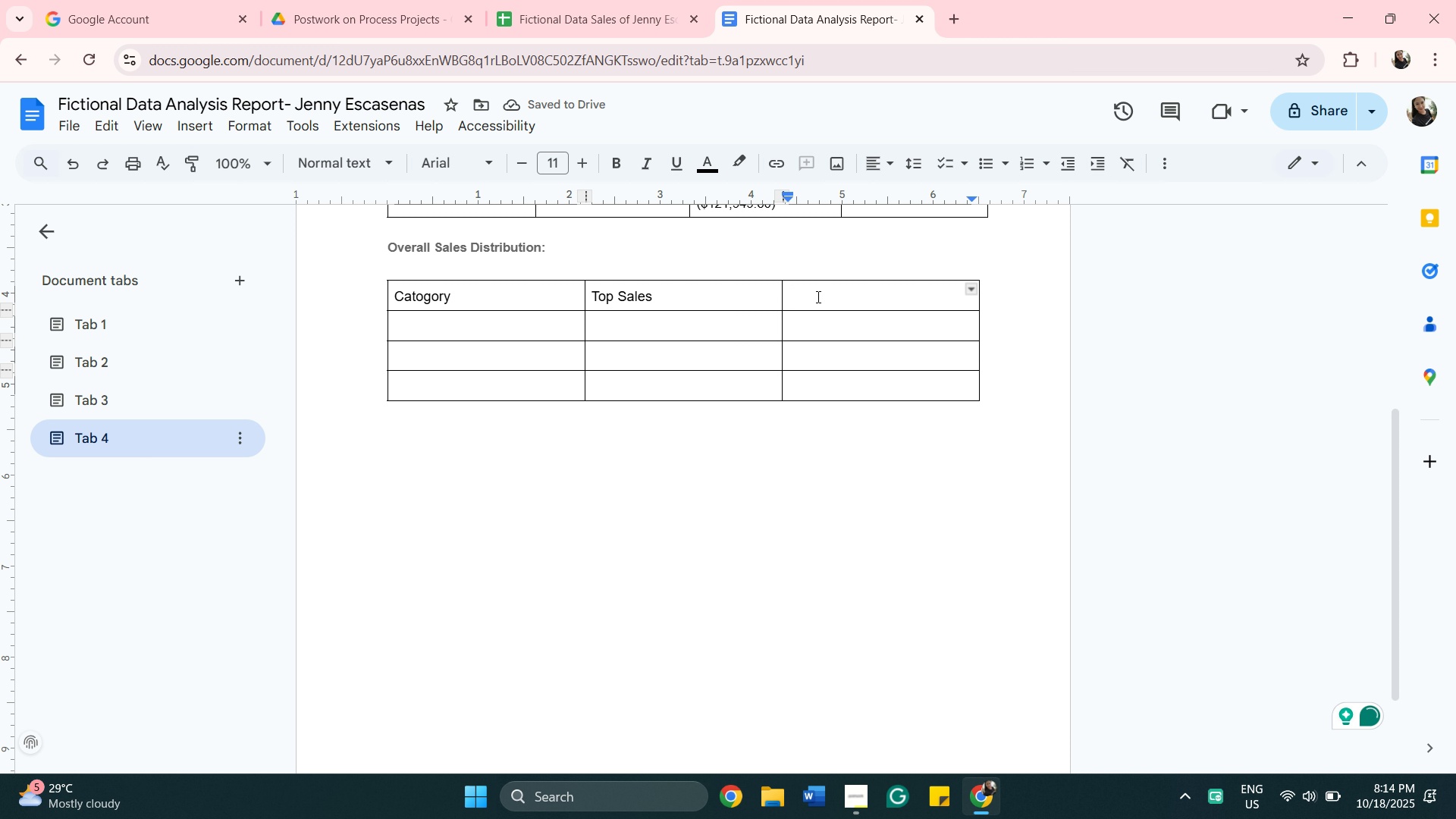 
type(Percentage)
 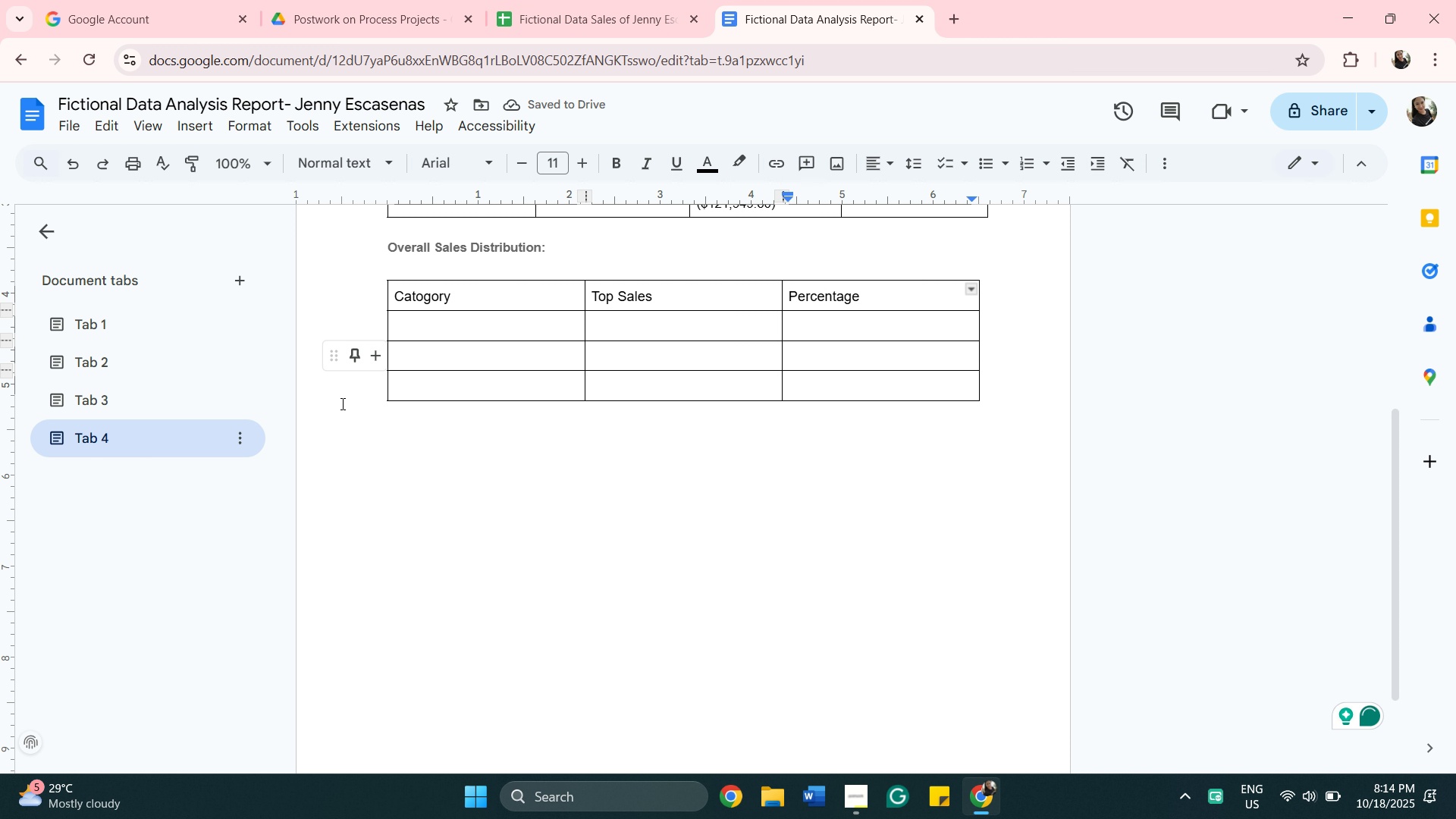 
left_click([128, 403])
 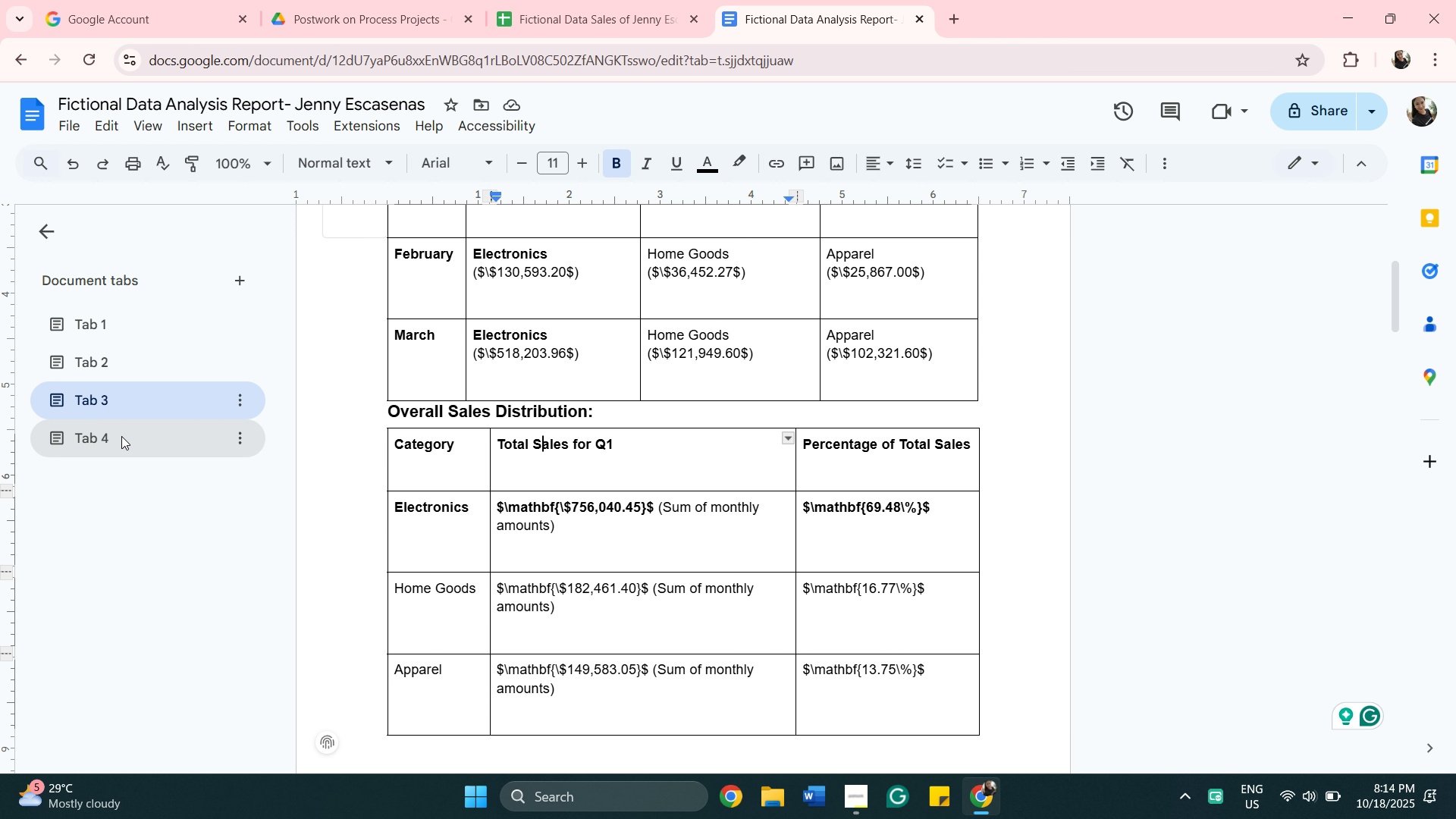 
wait(7.12)
 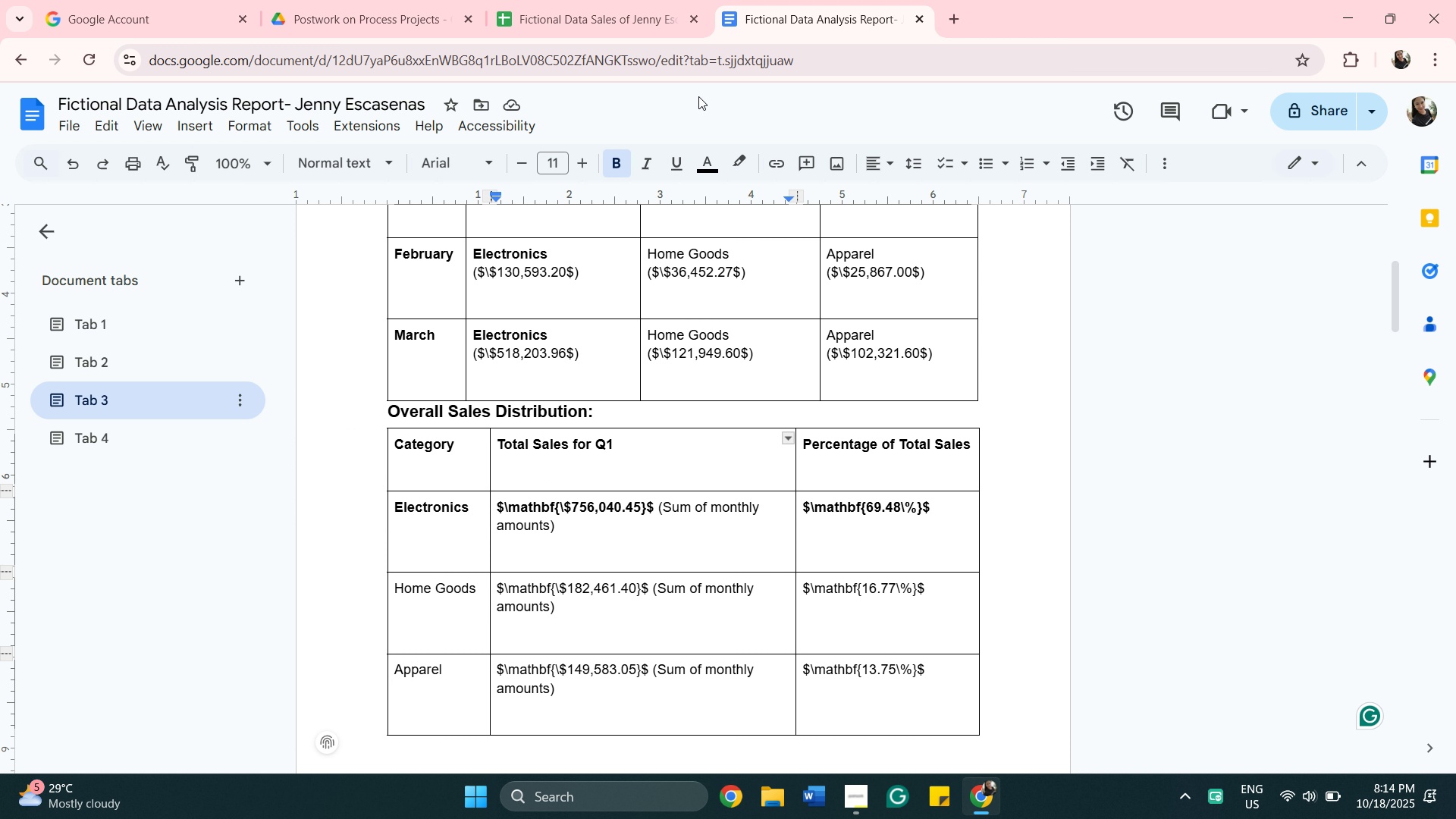 
type( of Total Sales)
 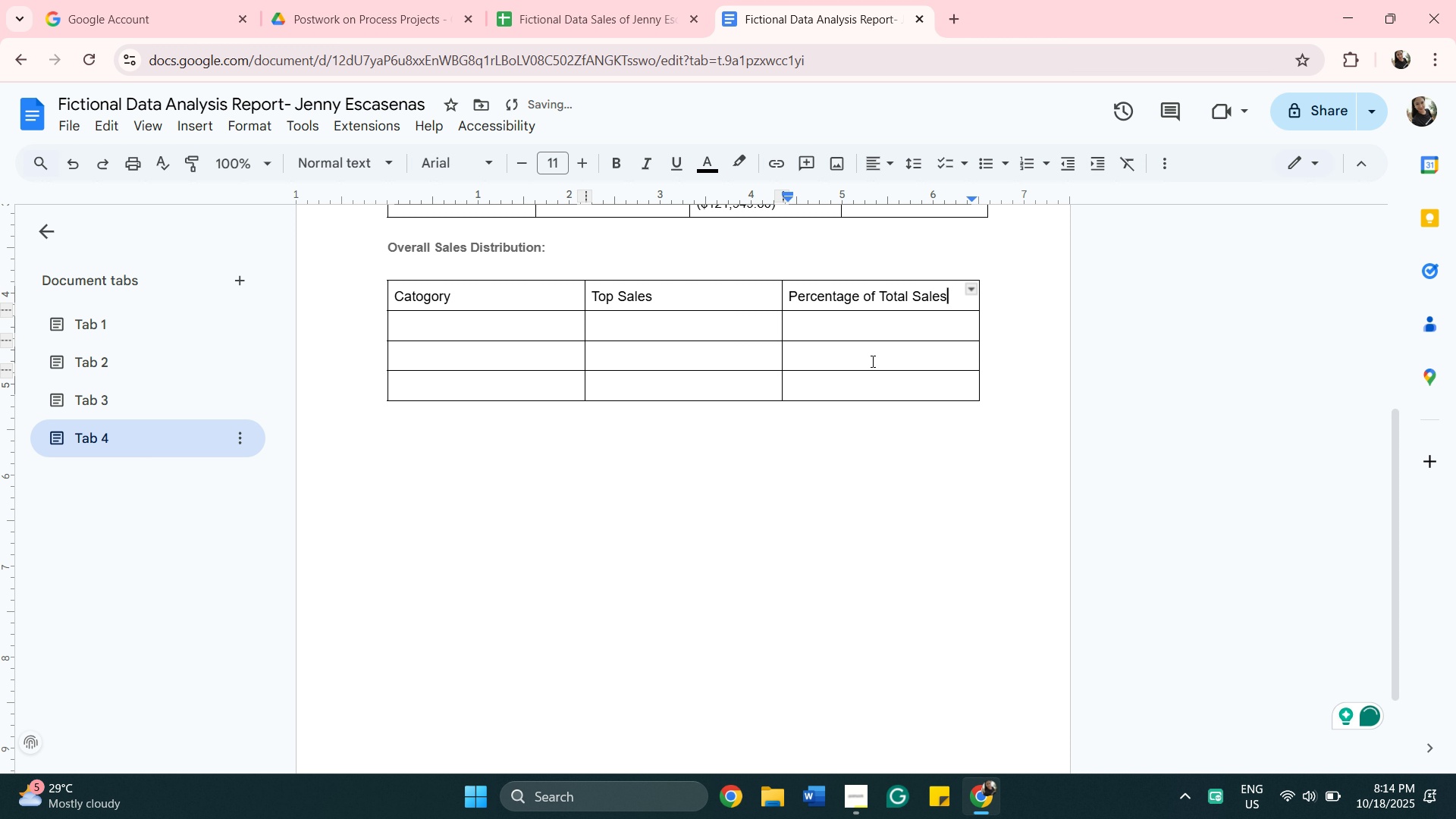 
left_click([460, 326])
 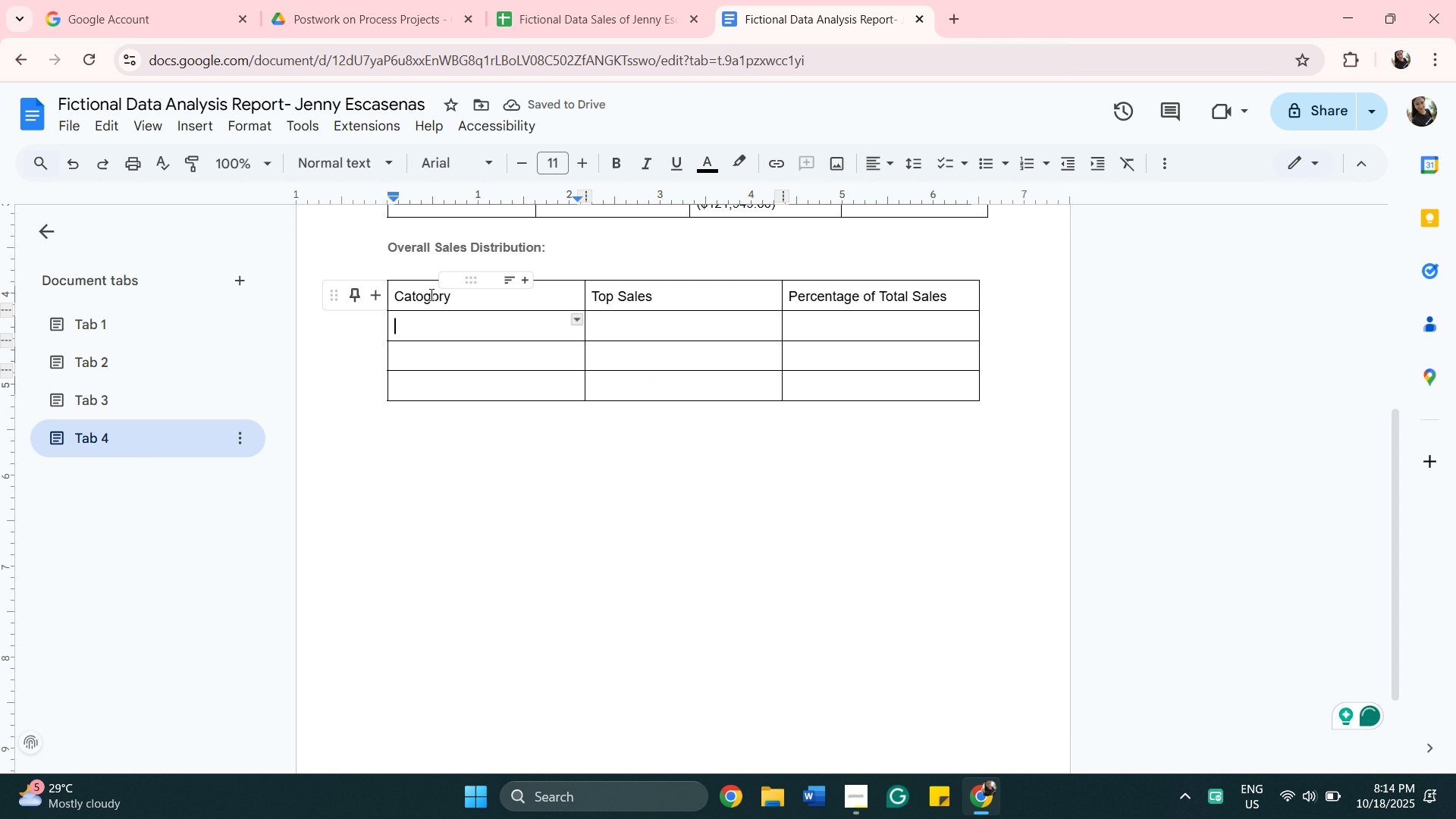 
left_click([430, 294])
 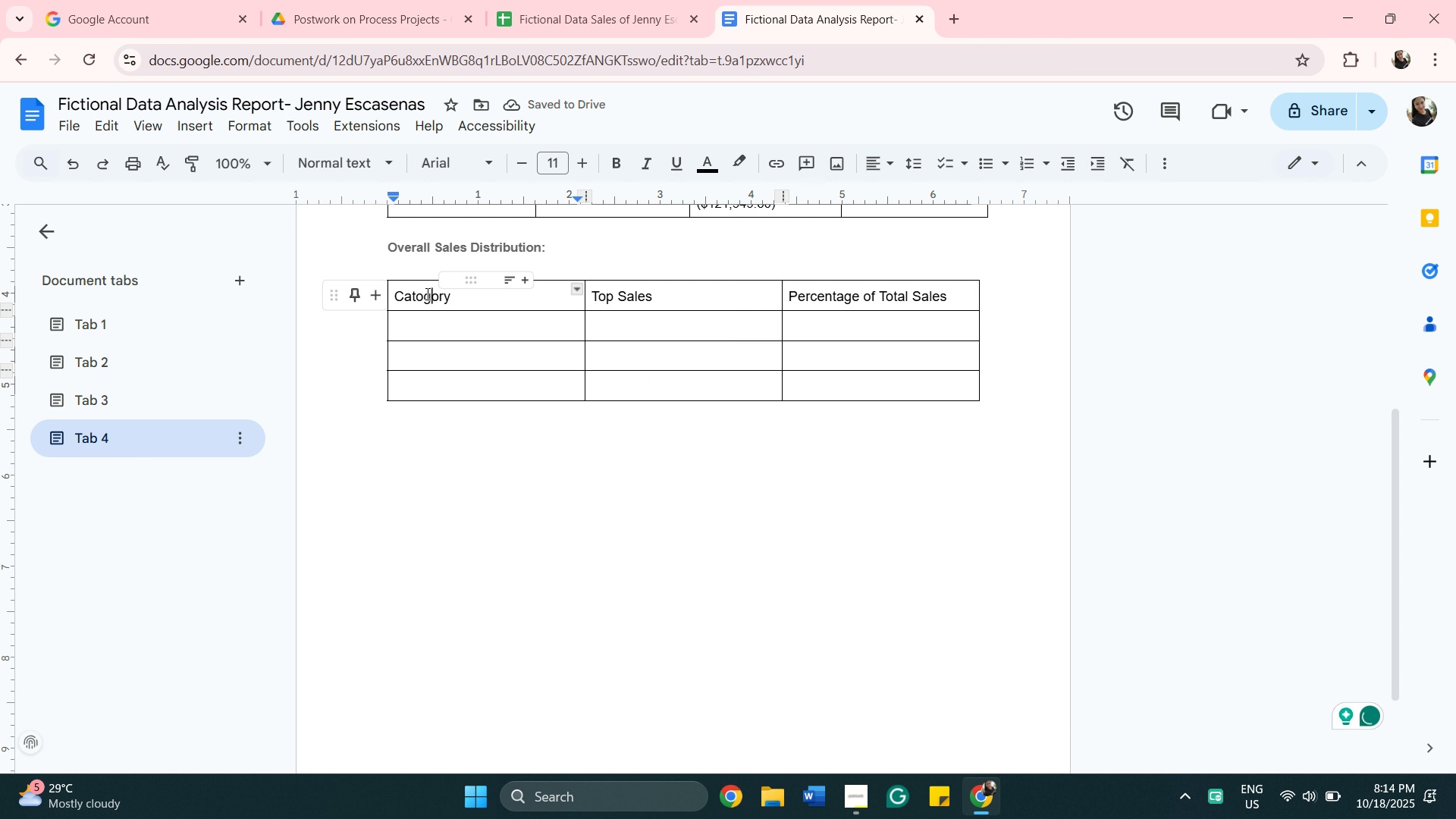 
left_click([426, 293])
 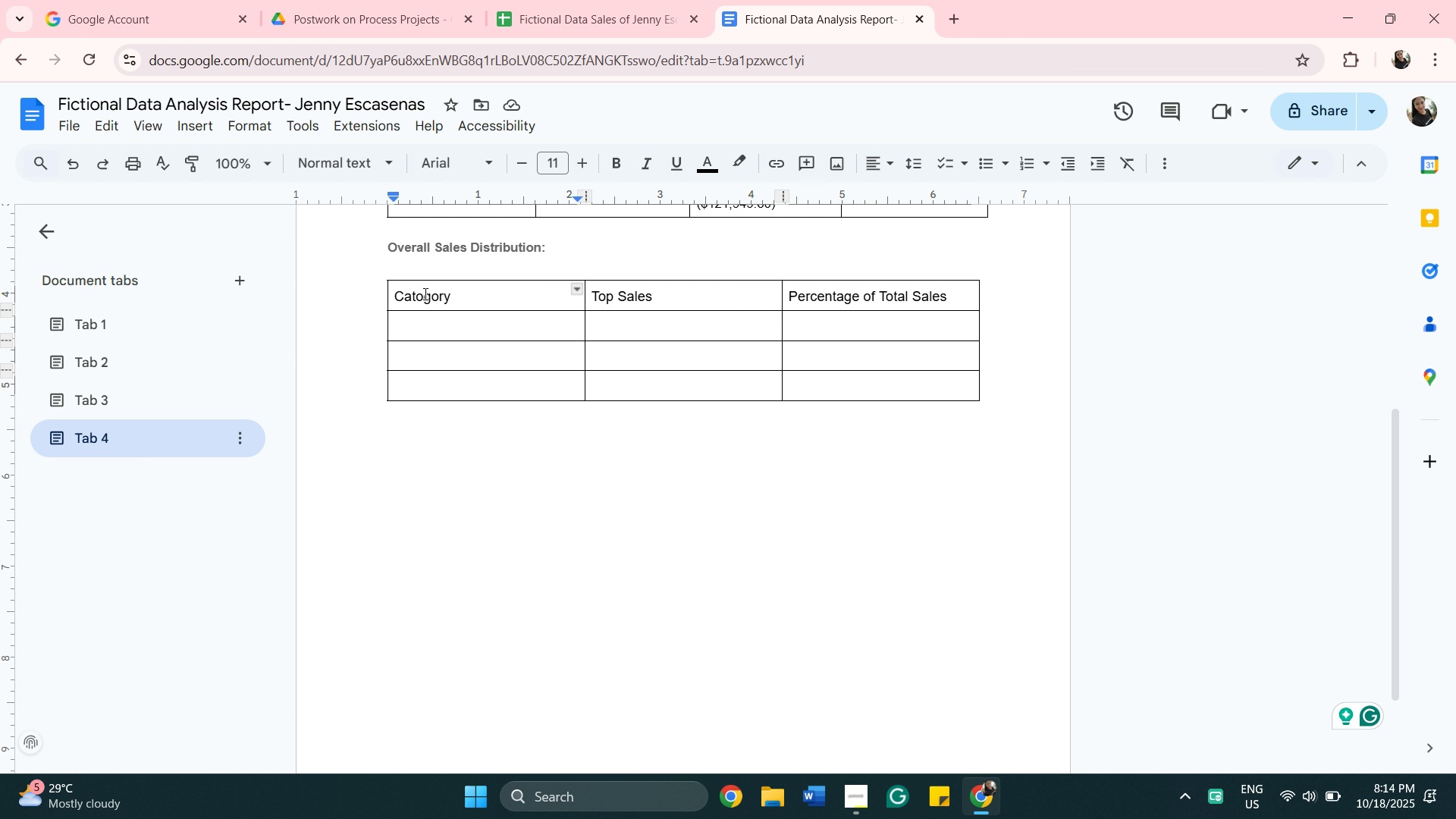 
key(Backspace)
 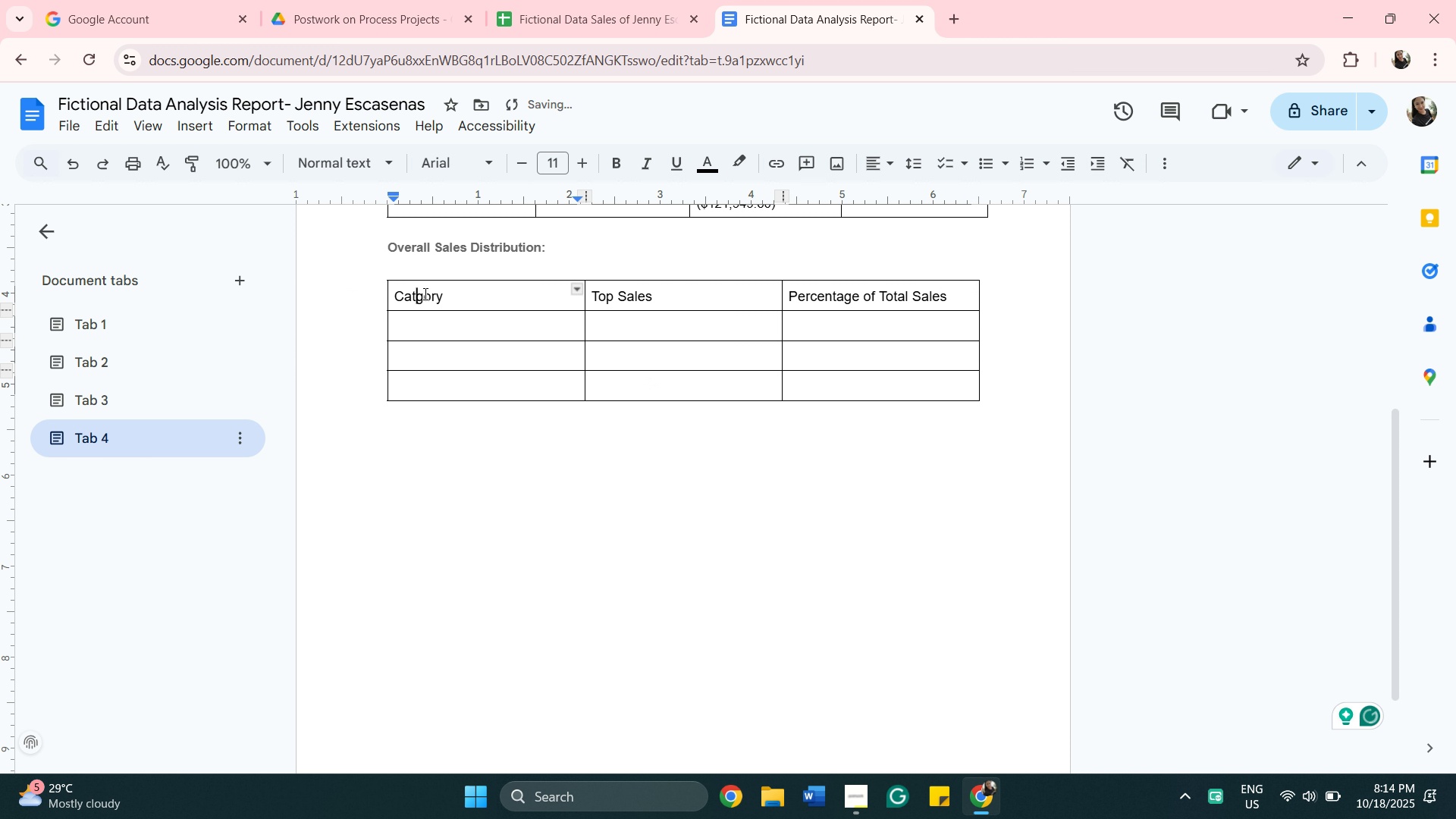 
key(E)
 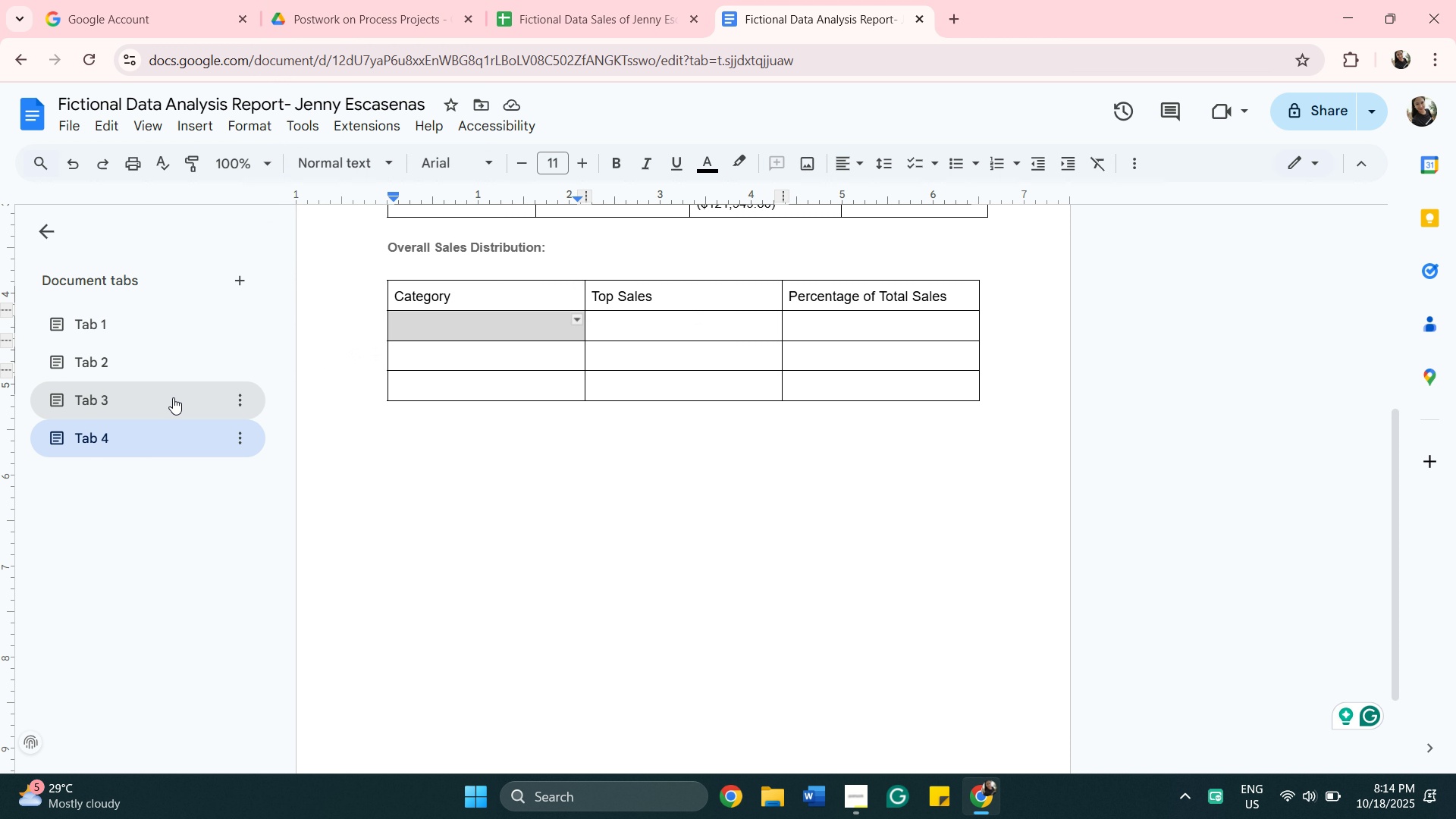 
wait(11.94)
 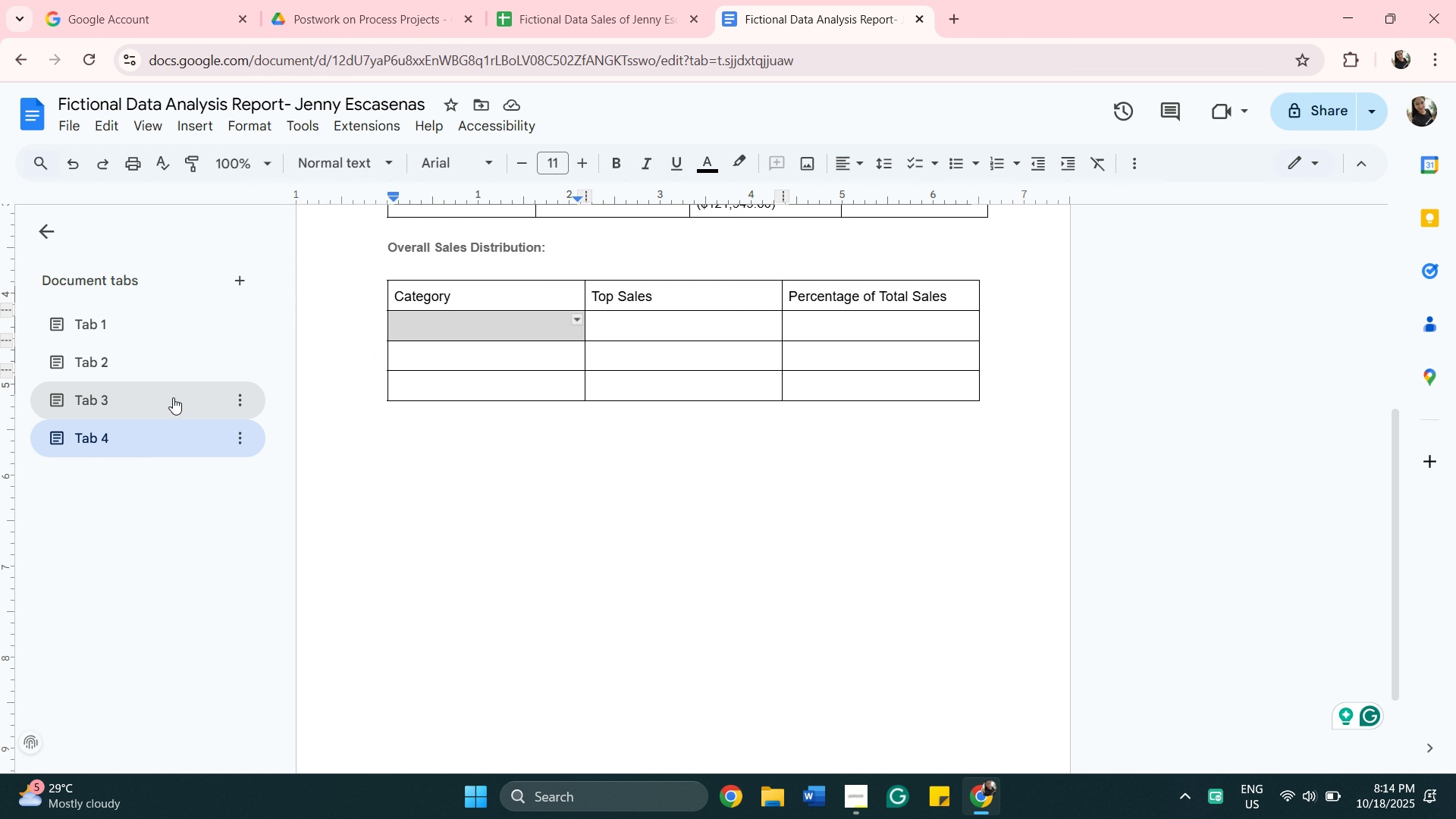 
left_click([756, 17])
 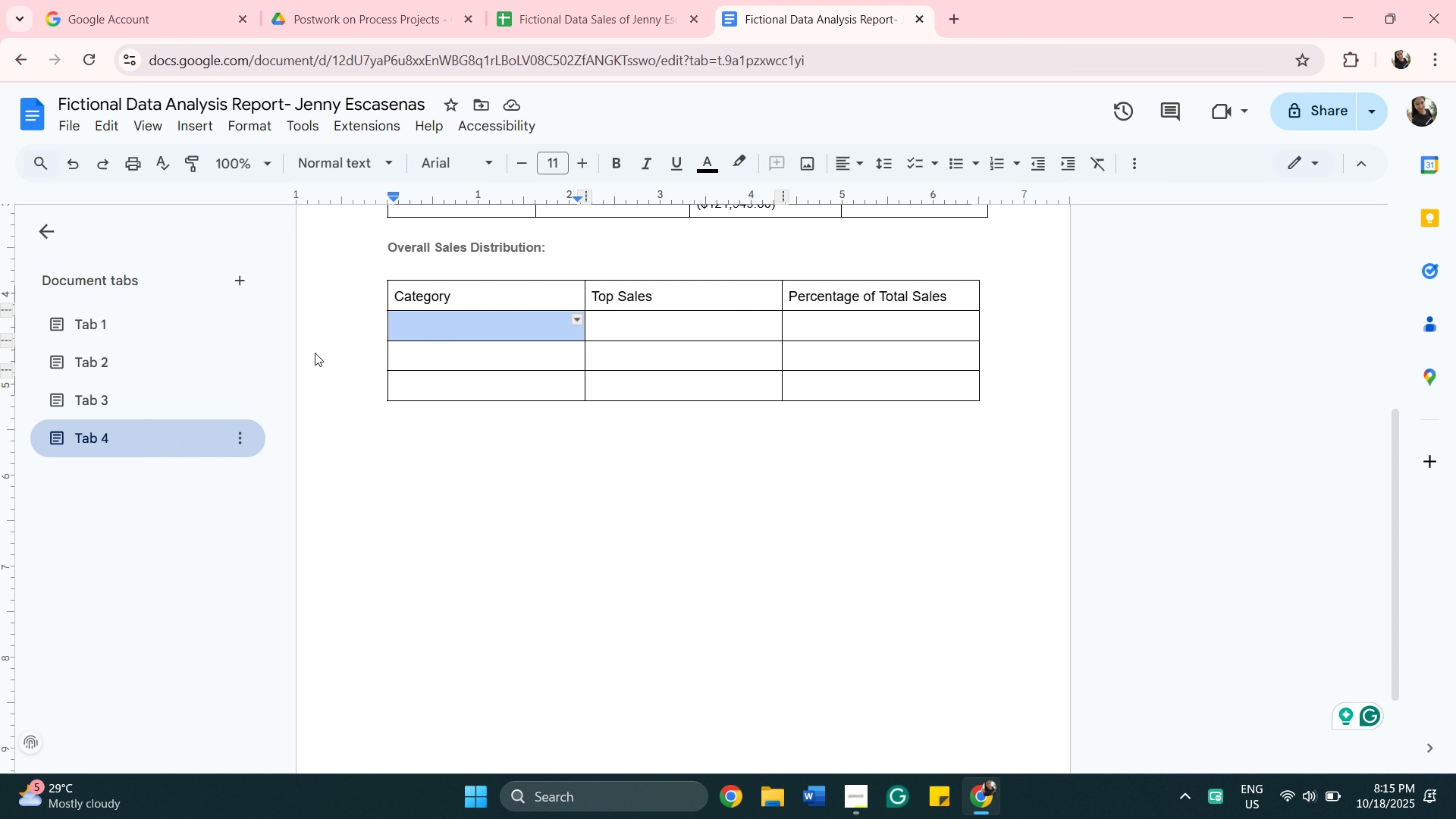 
wait(14.29)
 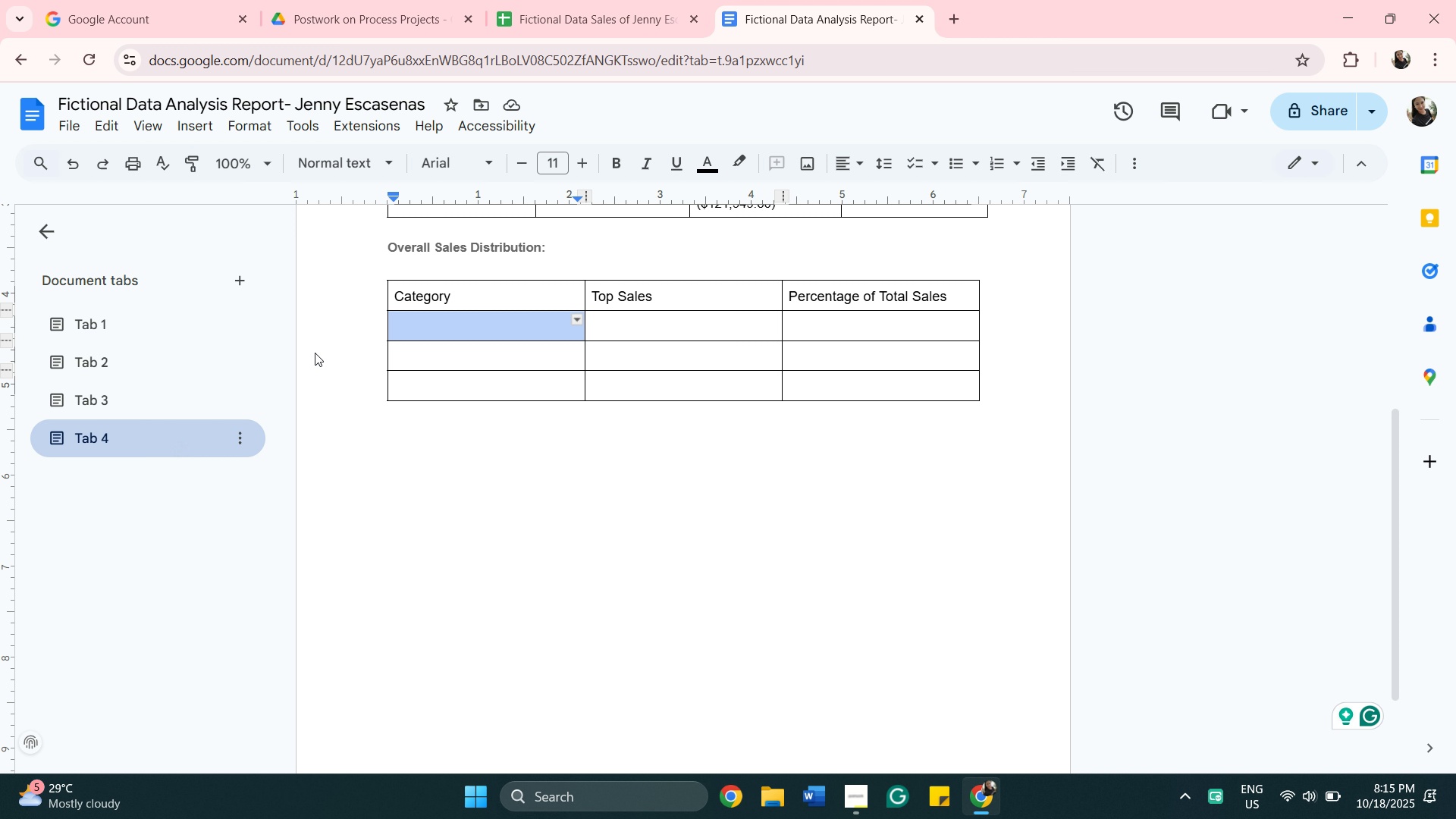 
type(Electronics)
 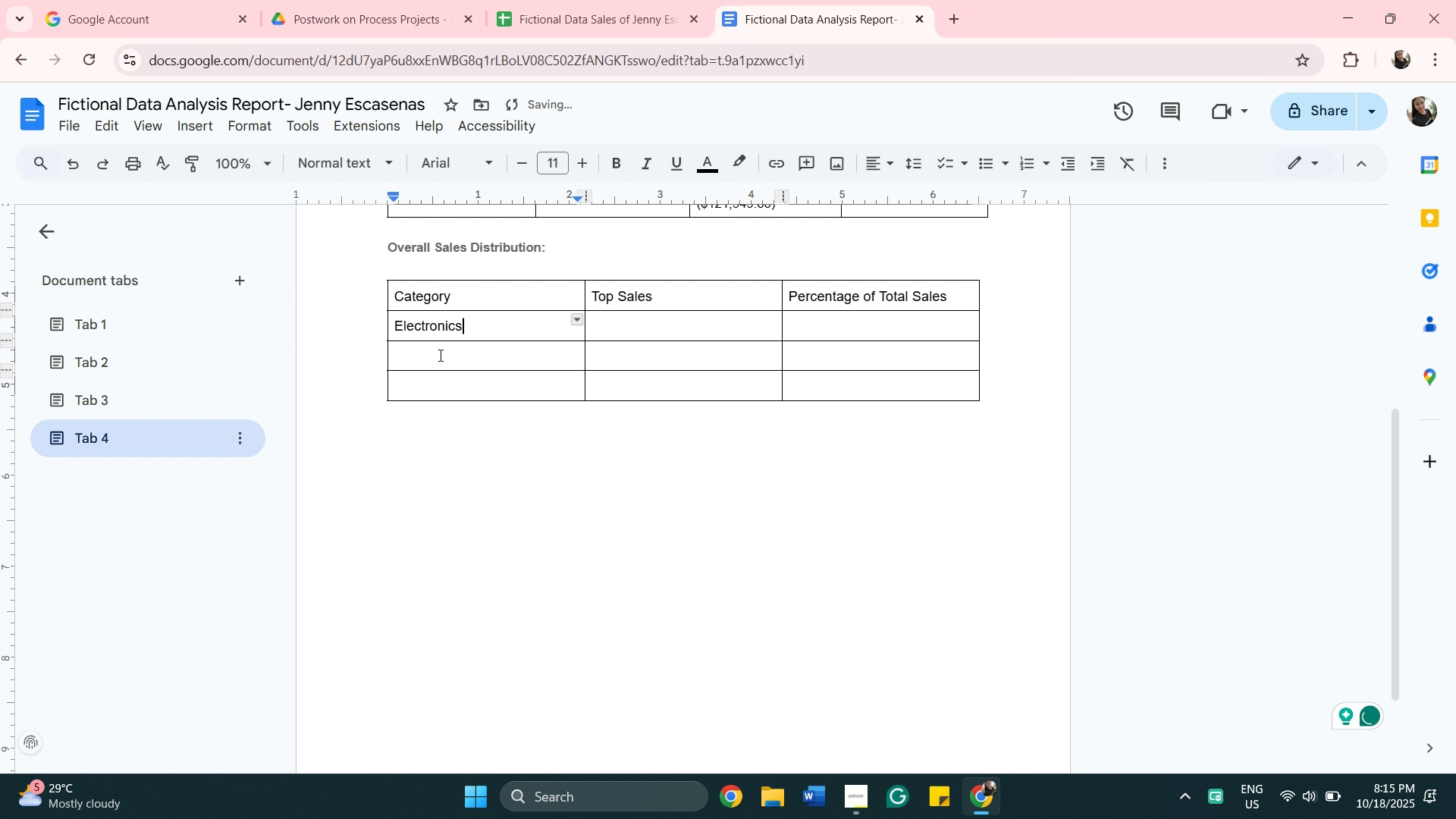 
left_click([453, 355])
 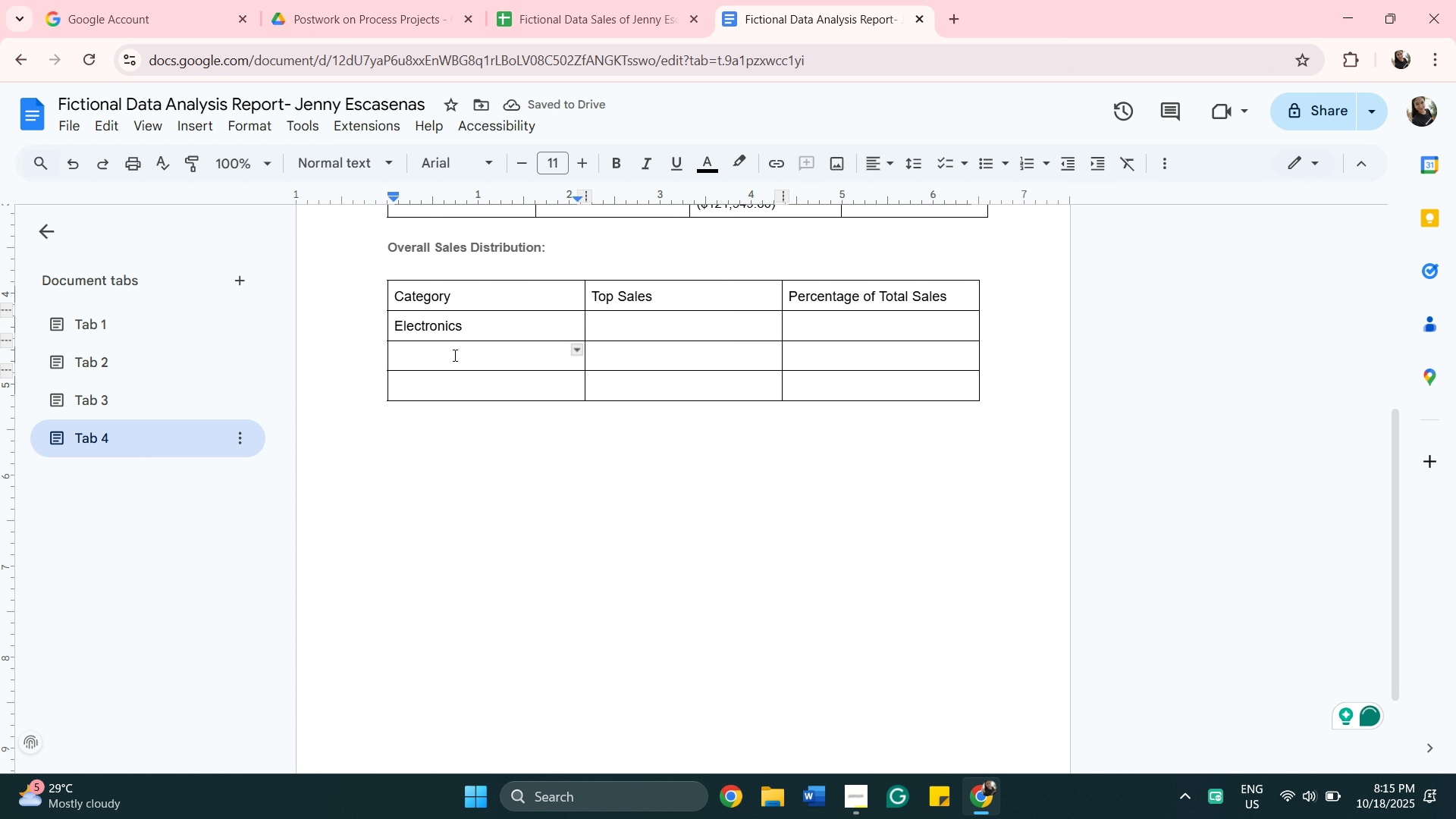 
type(Home Goods)
 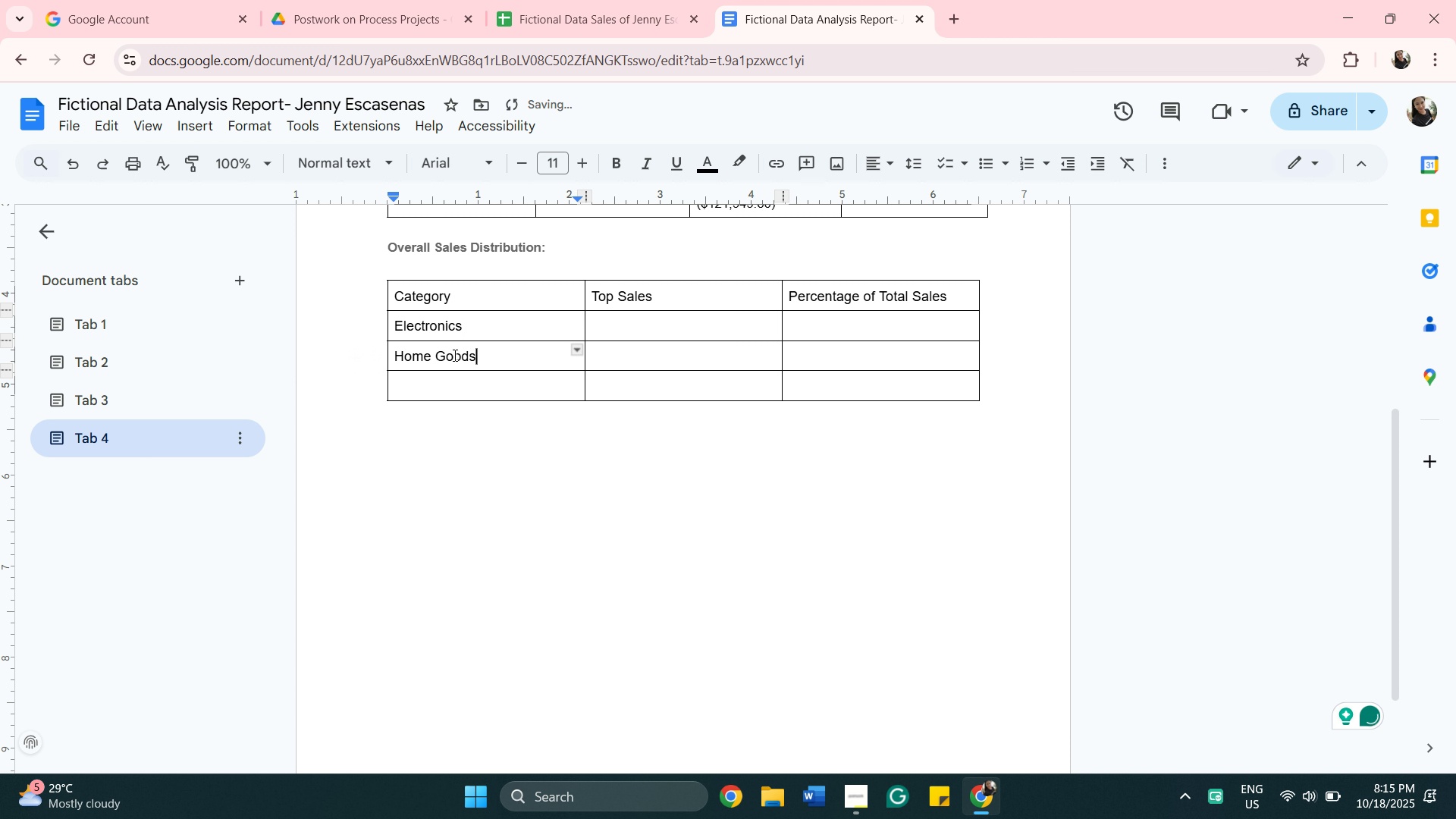 
wait(7.64)
 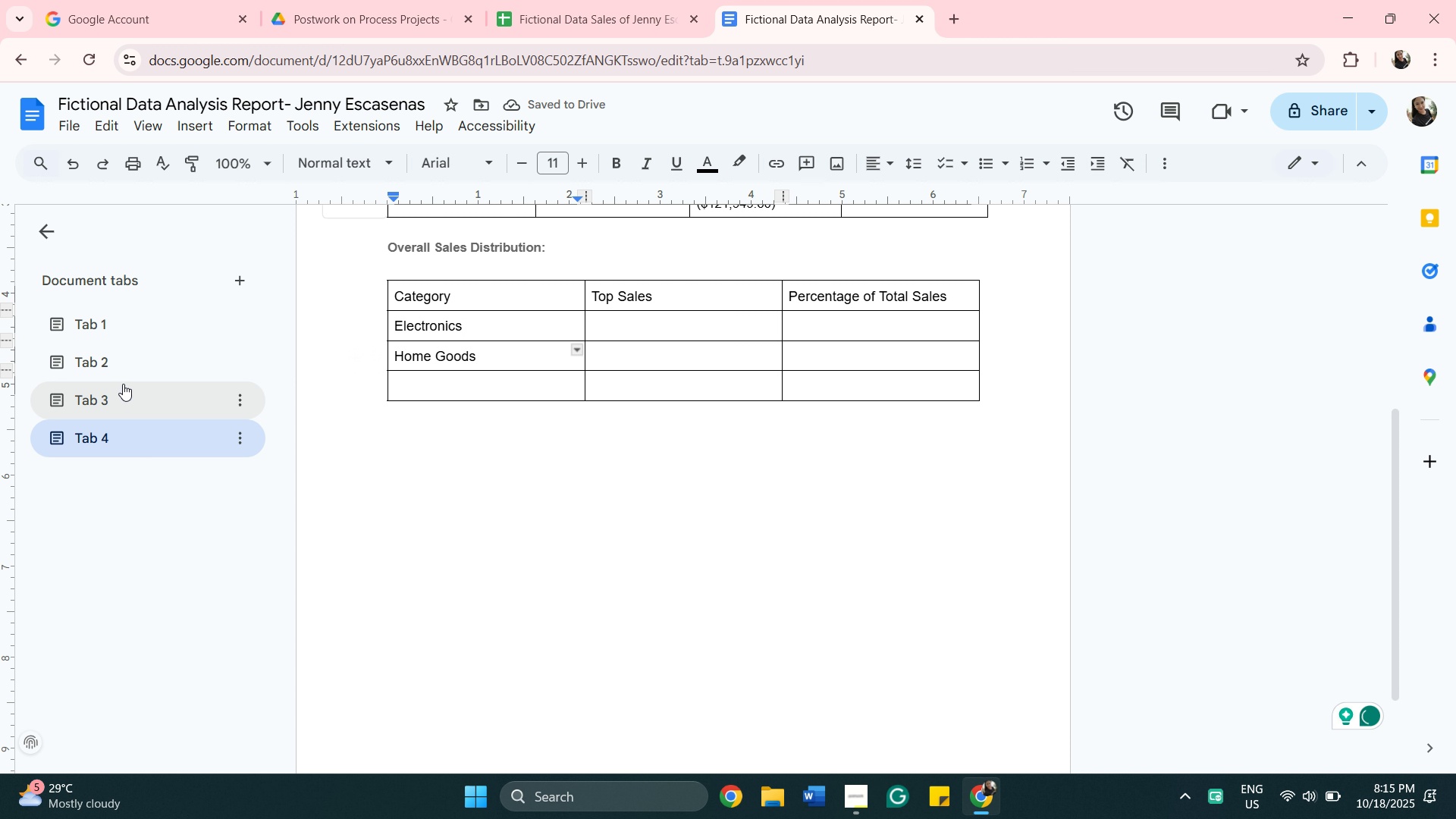 
left_click([121, 434])
 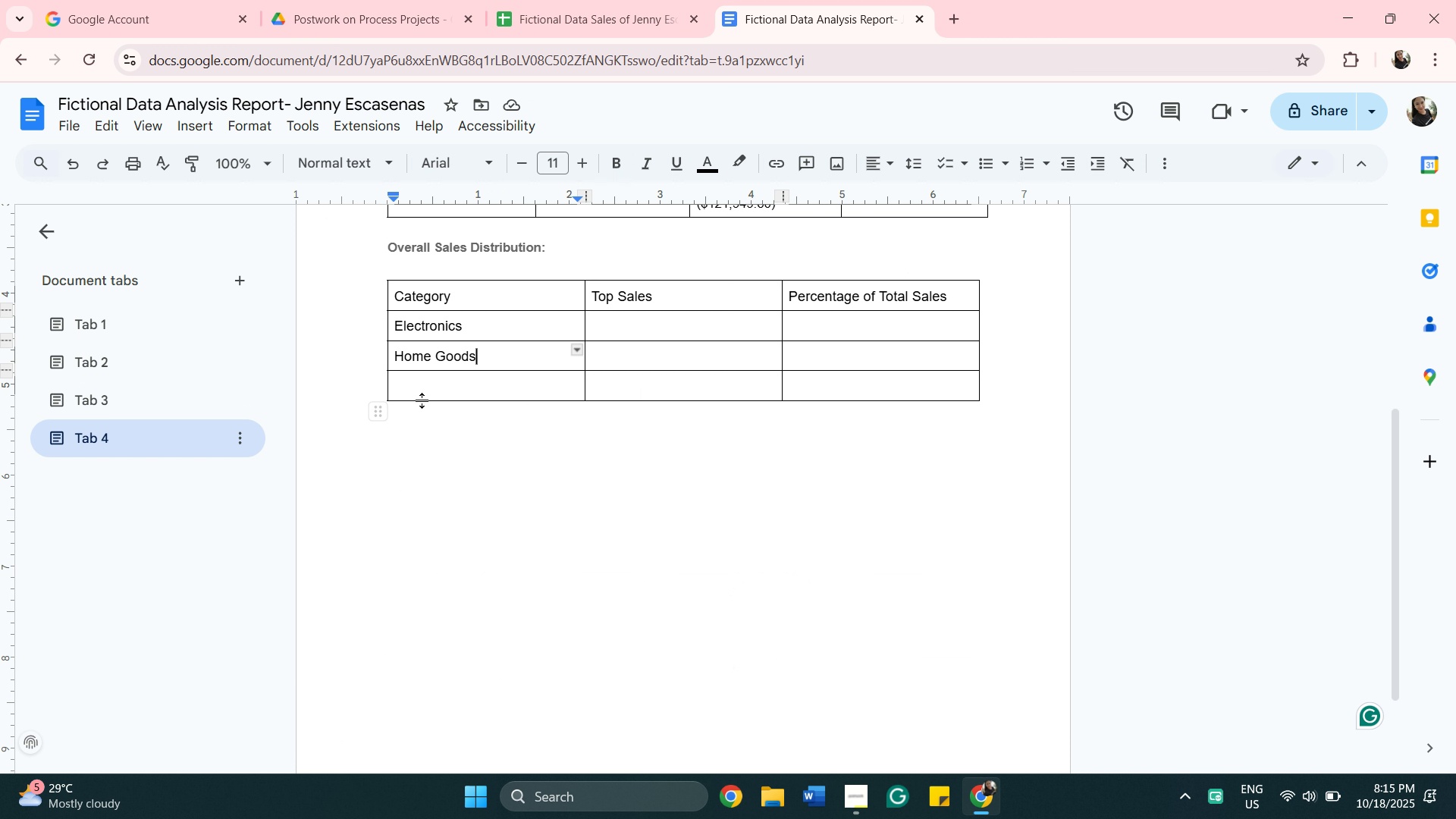 
left_click([419, 388])
 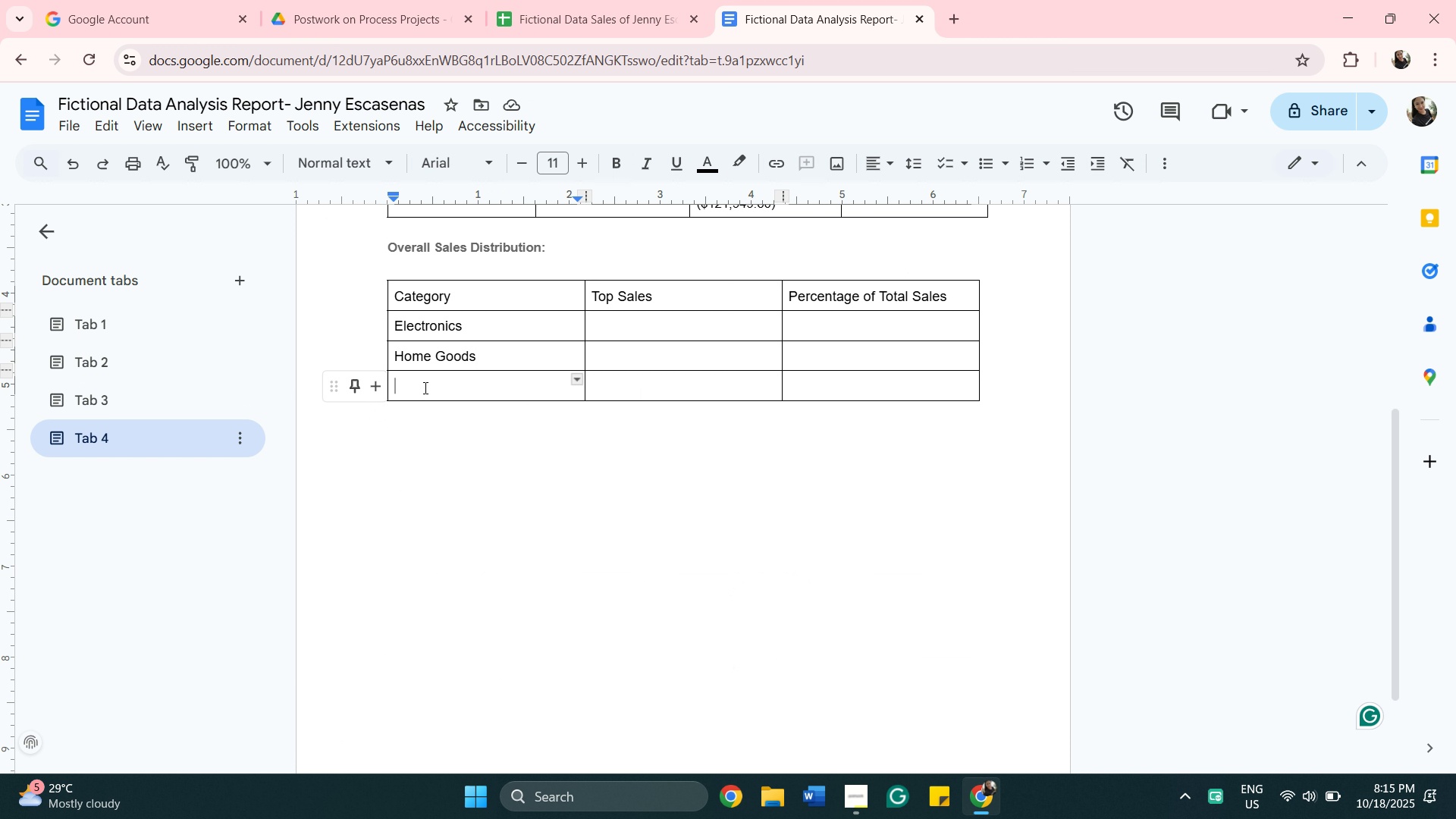 
type(Apparel)
 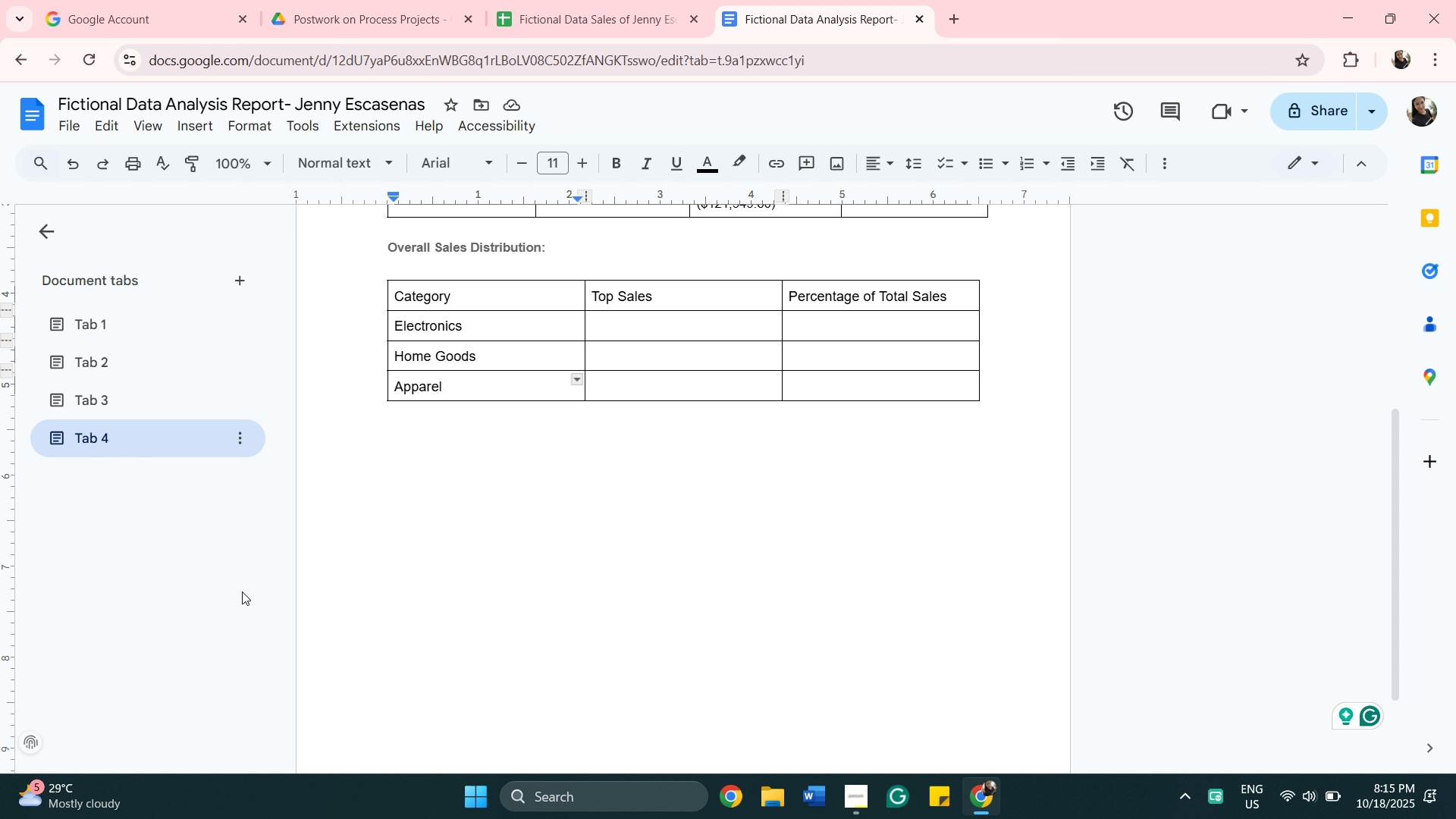 
wait(22.52)
 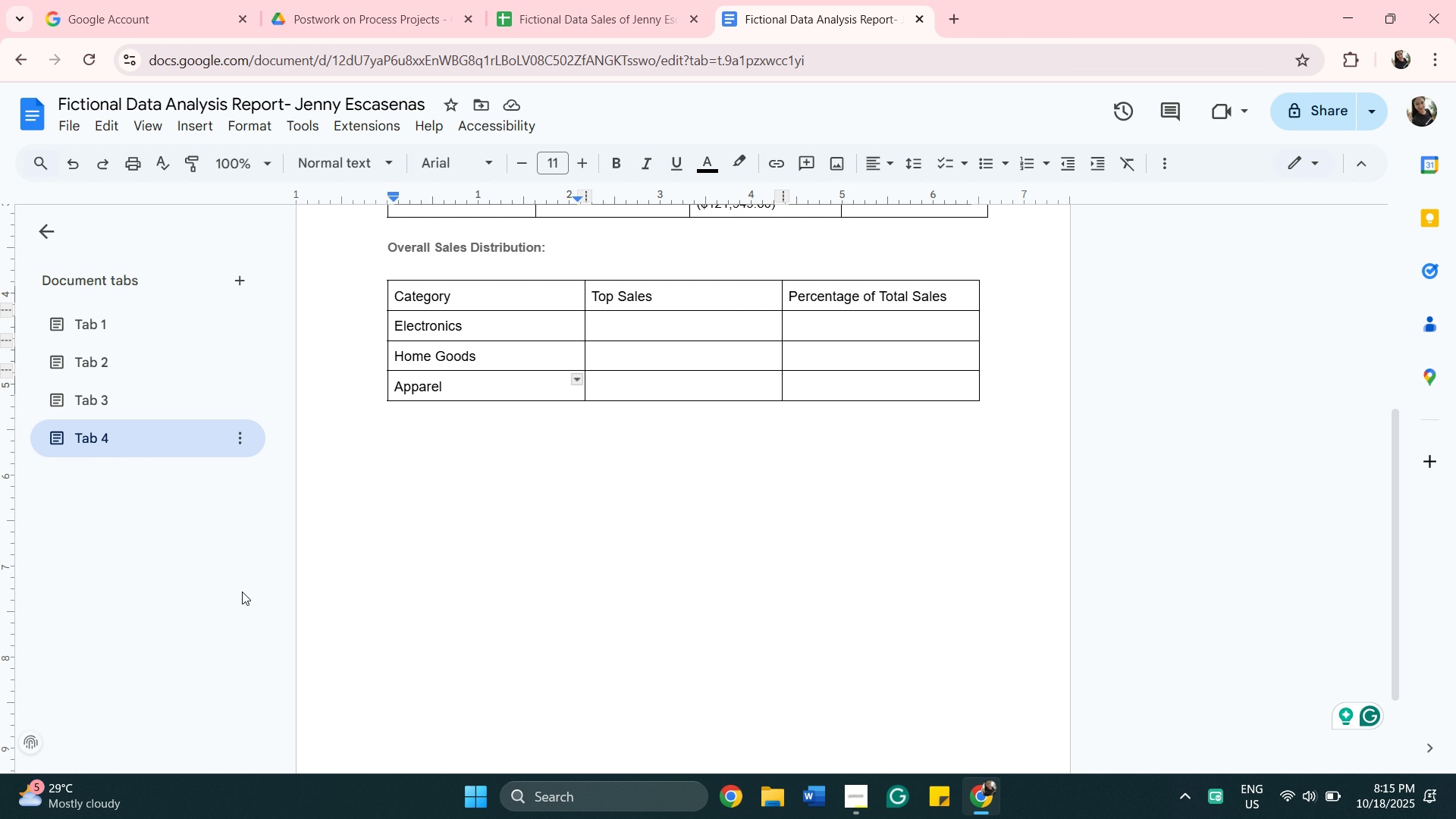 
scroll: coordinate [482, 742], scroll_direction: down, amount: 1.0
 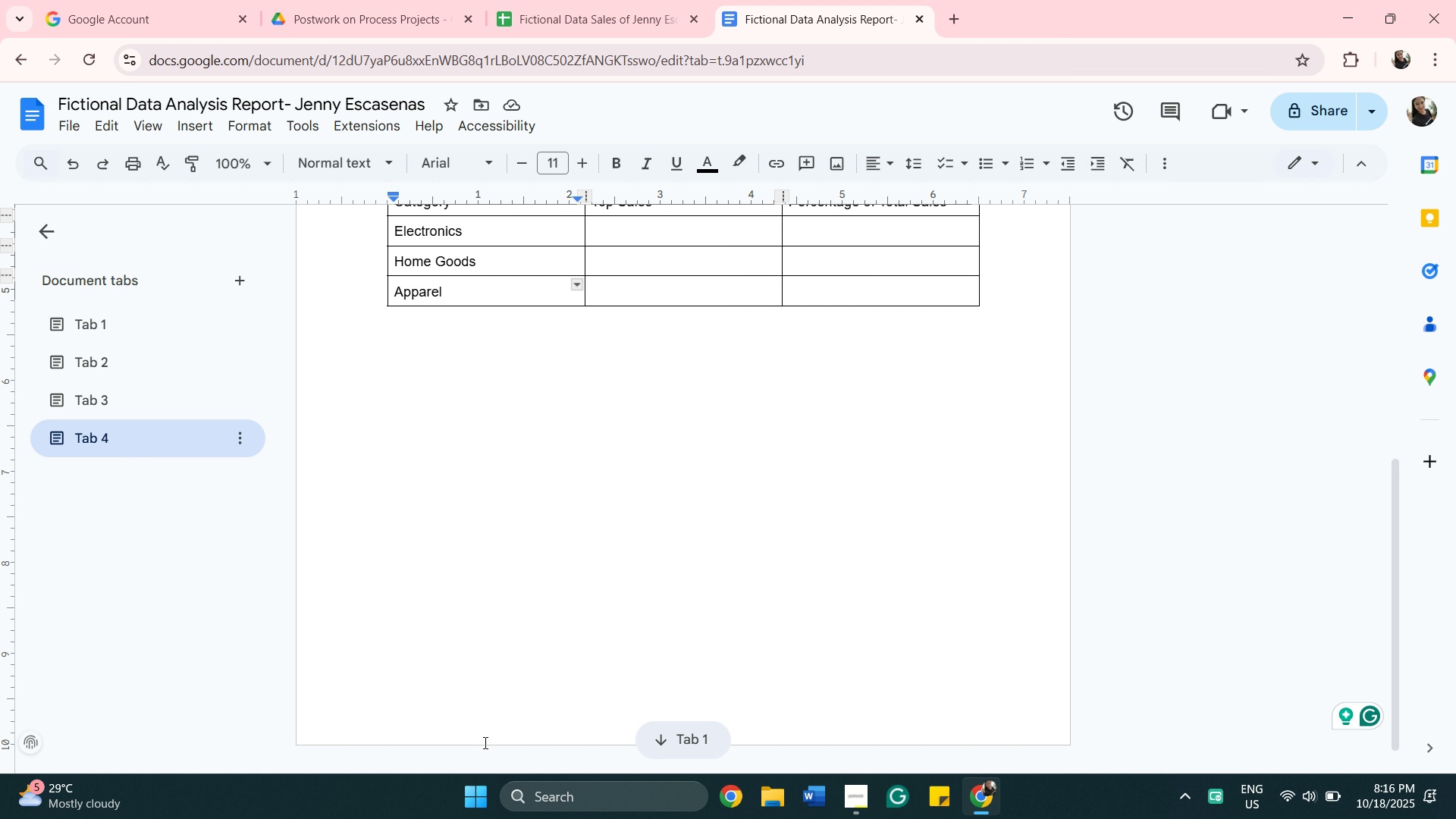 
scroll: coordinate [491, 742], scroll_direction: up, amount: 3.0
 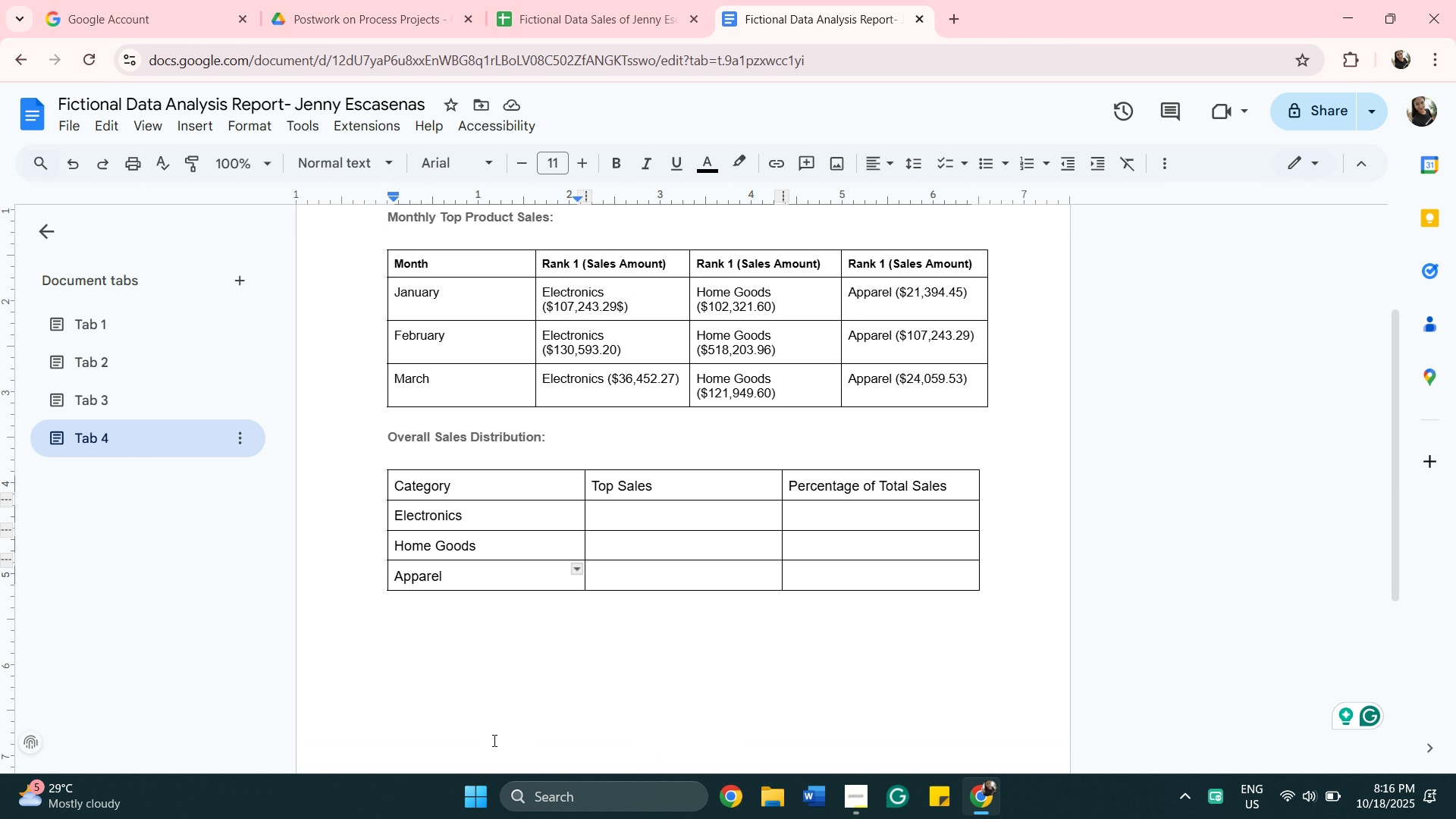 
scroll: coordinate [493, 740], scroll_direction: down, amount: 2.0
 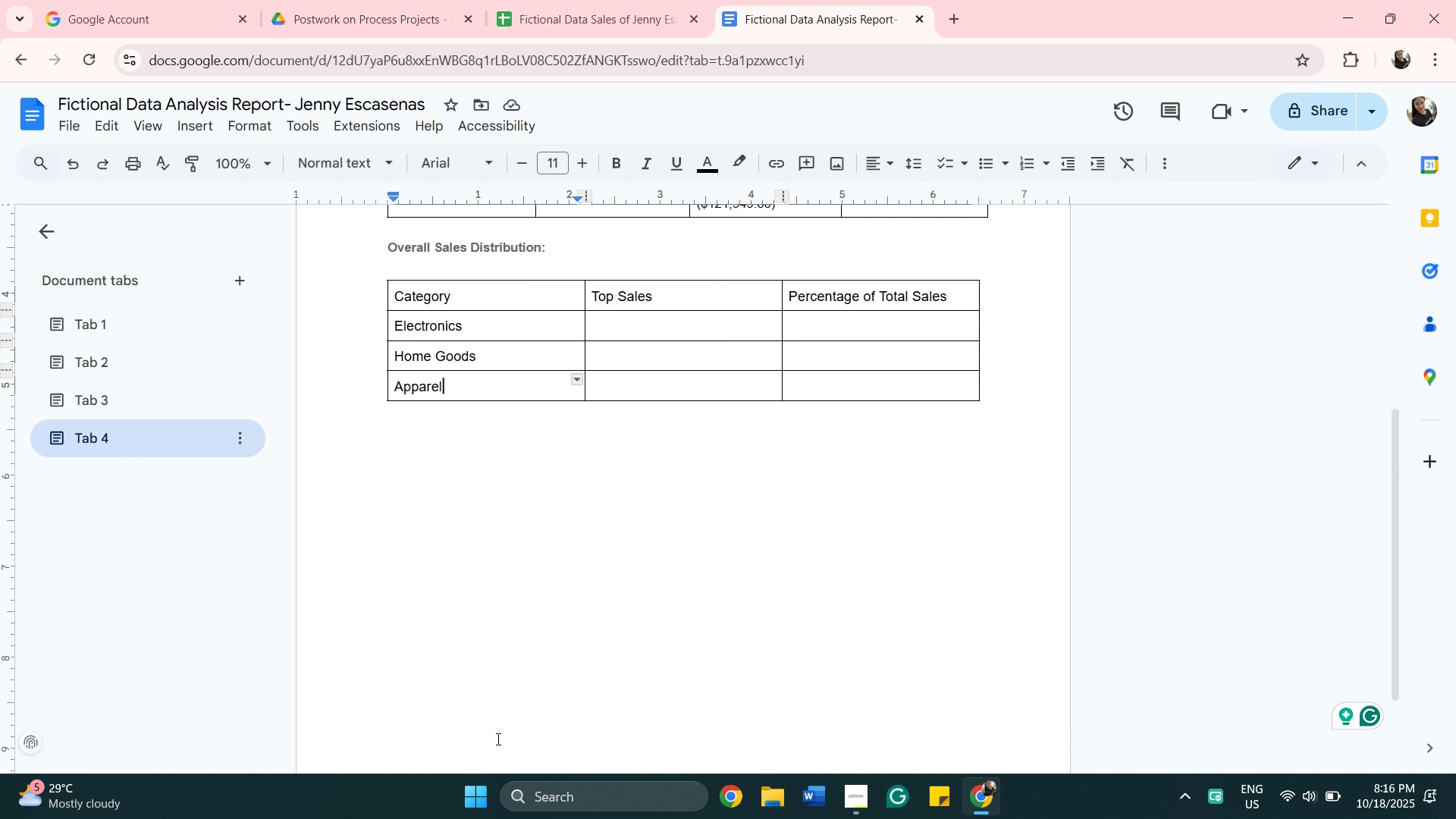 
scroll: coordinate [498, 739], scroll_direction: up, amount: 1.0
 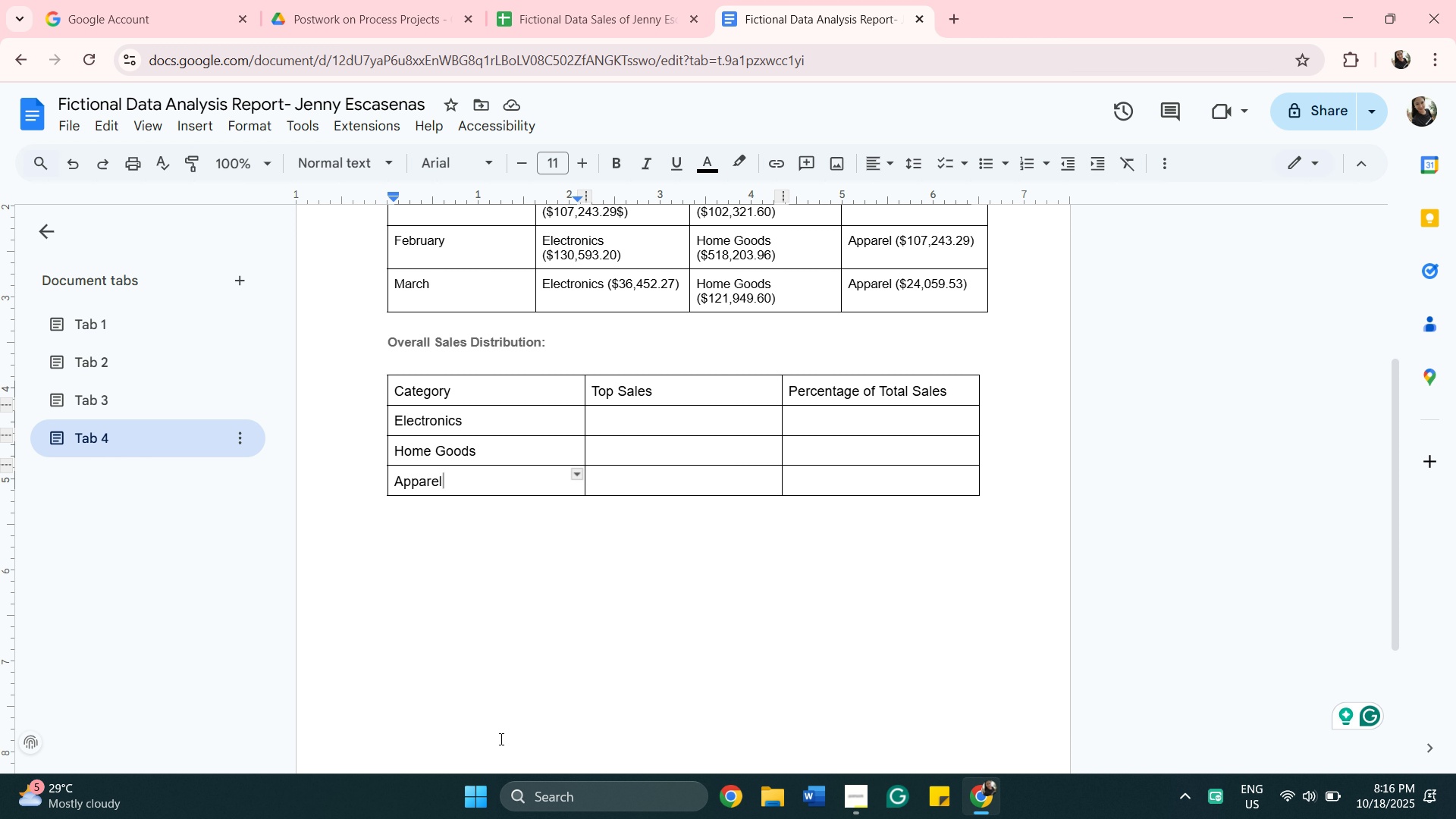 
wait(18.04)
 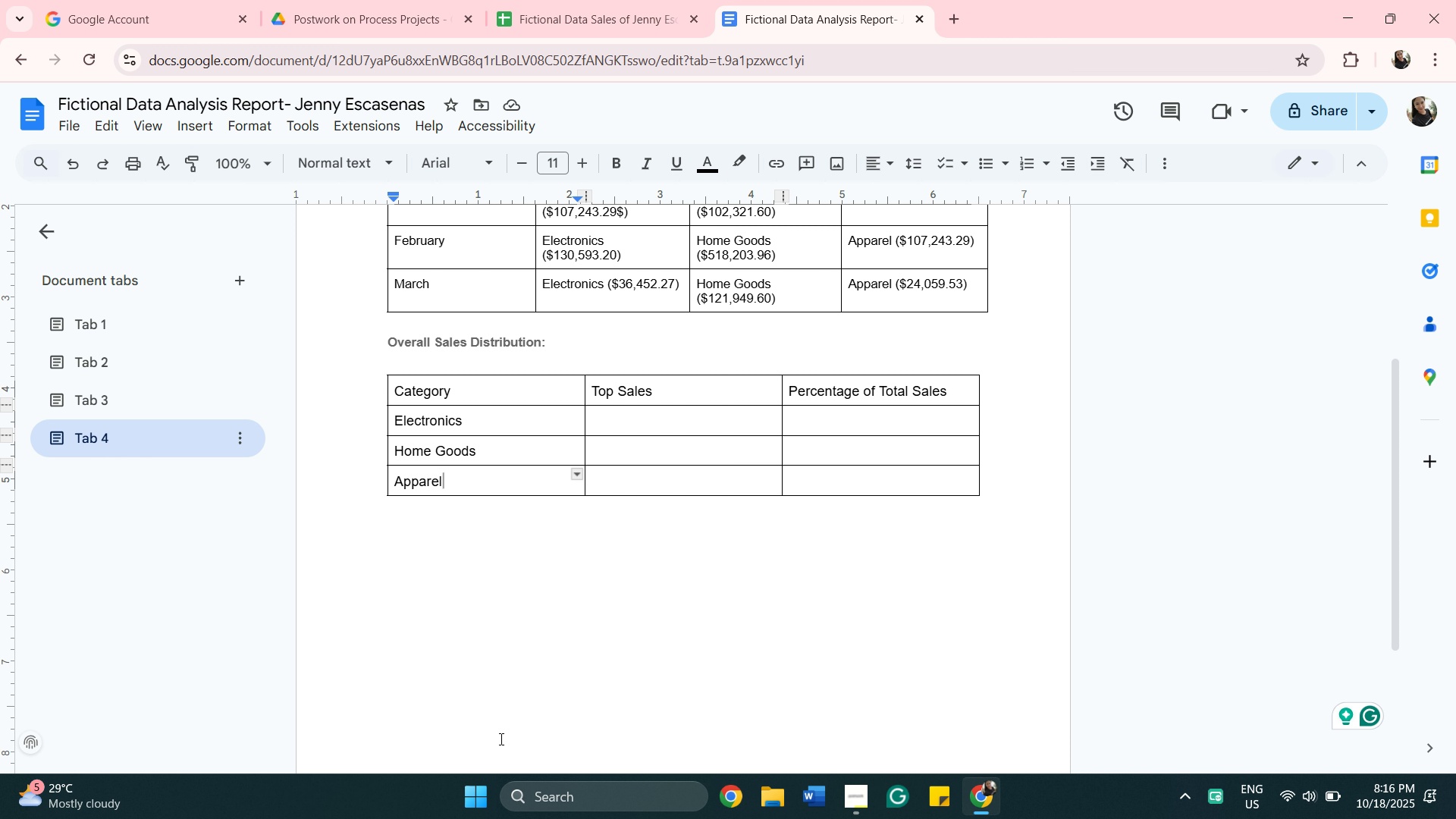 
left_click([648, 425])
 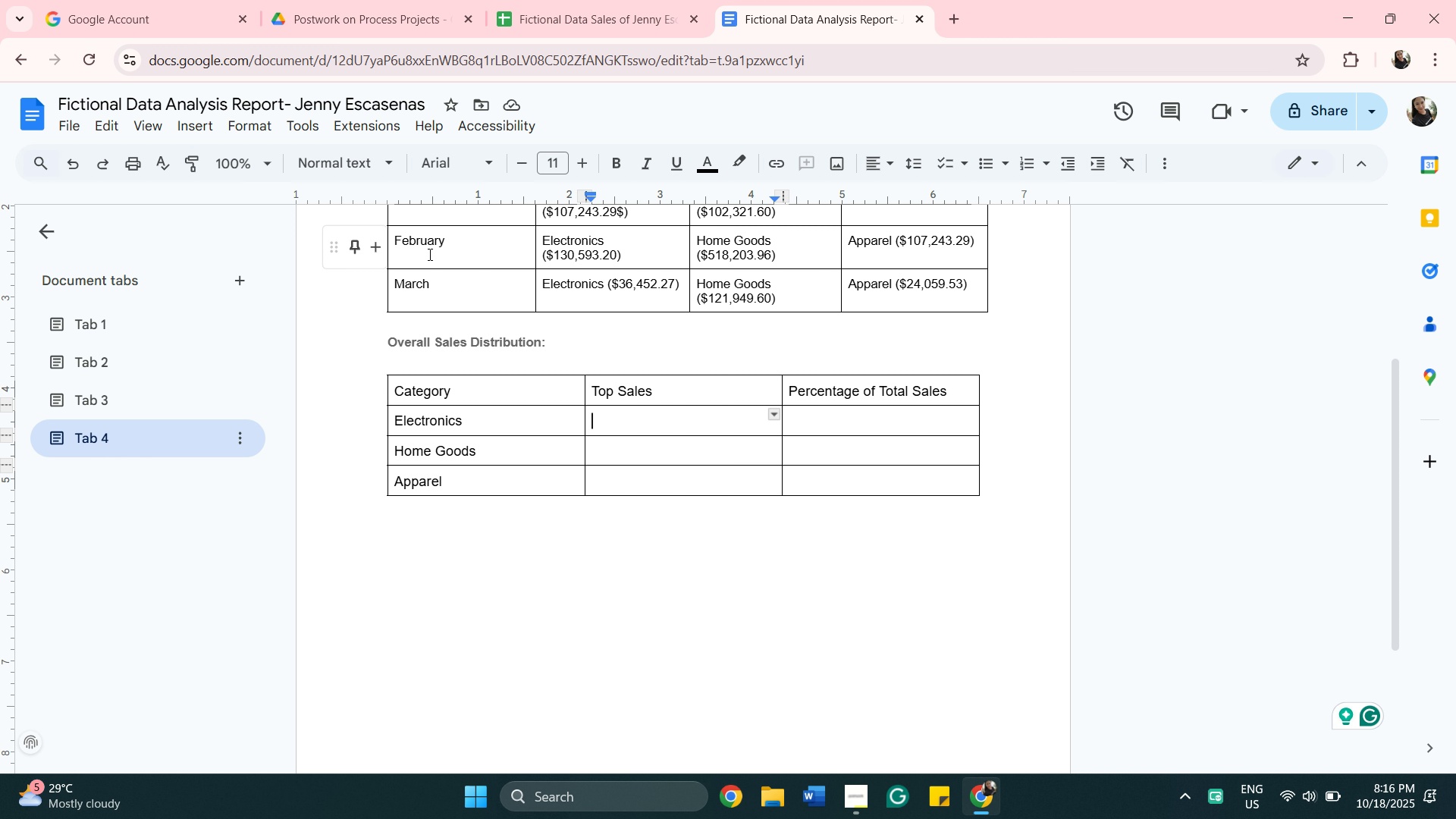 
wait(30.44)
 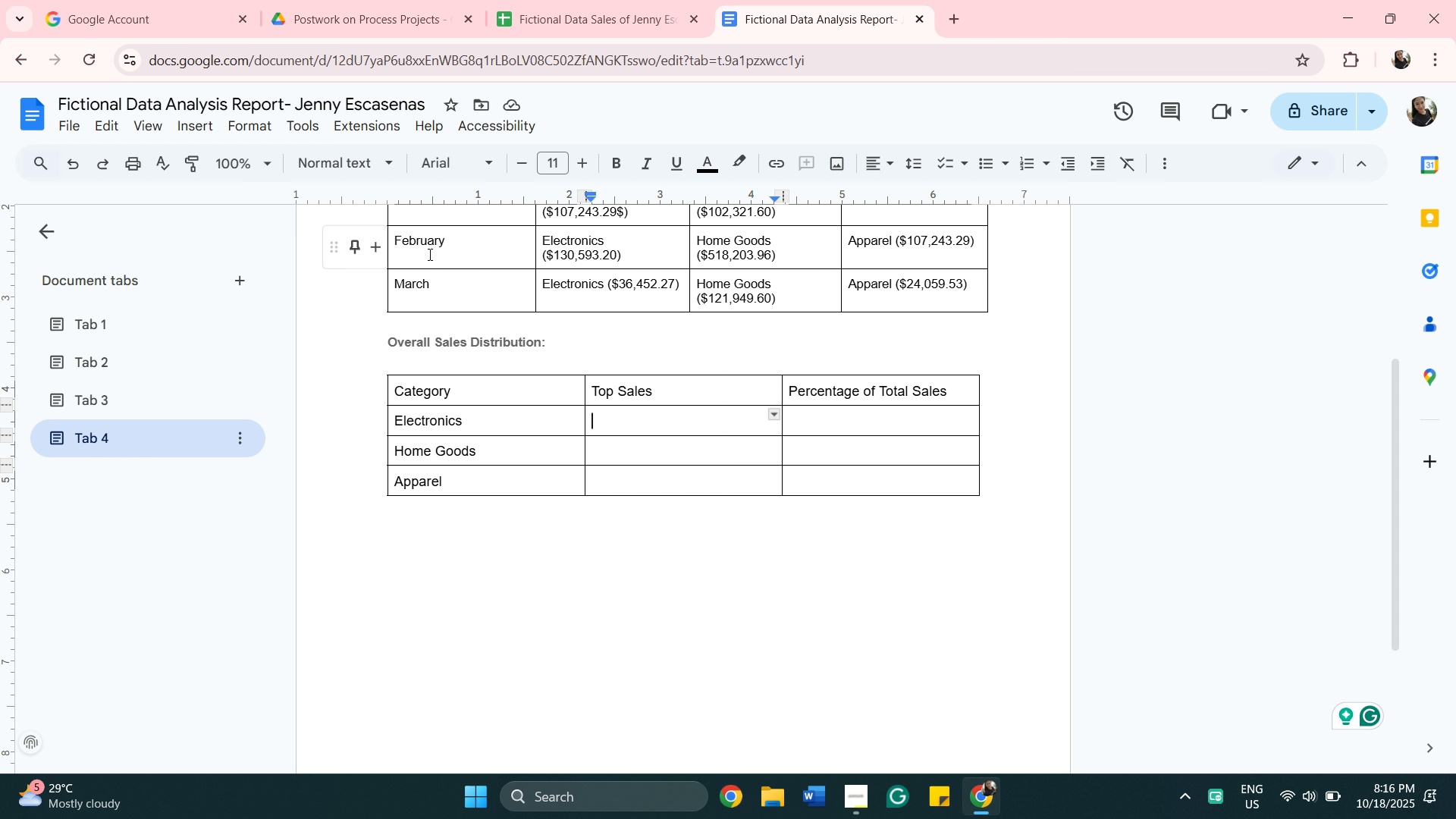 
left_click([121, 402])
 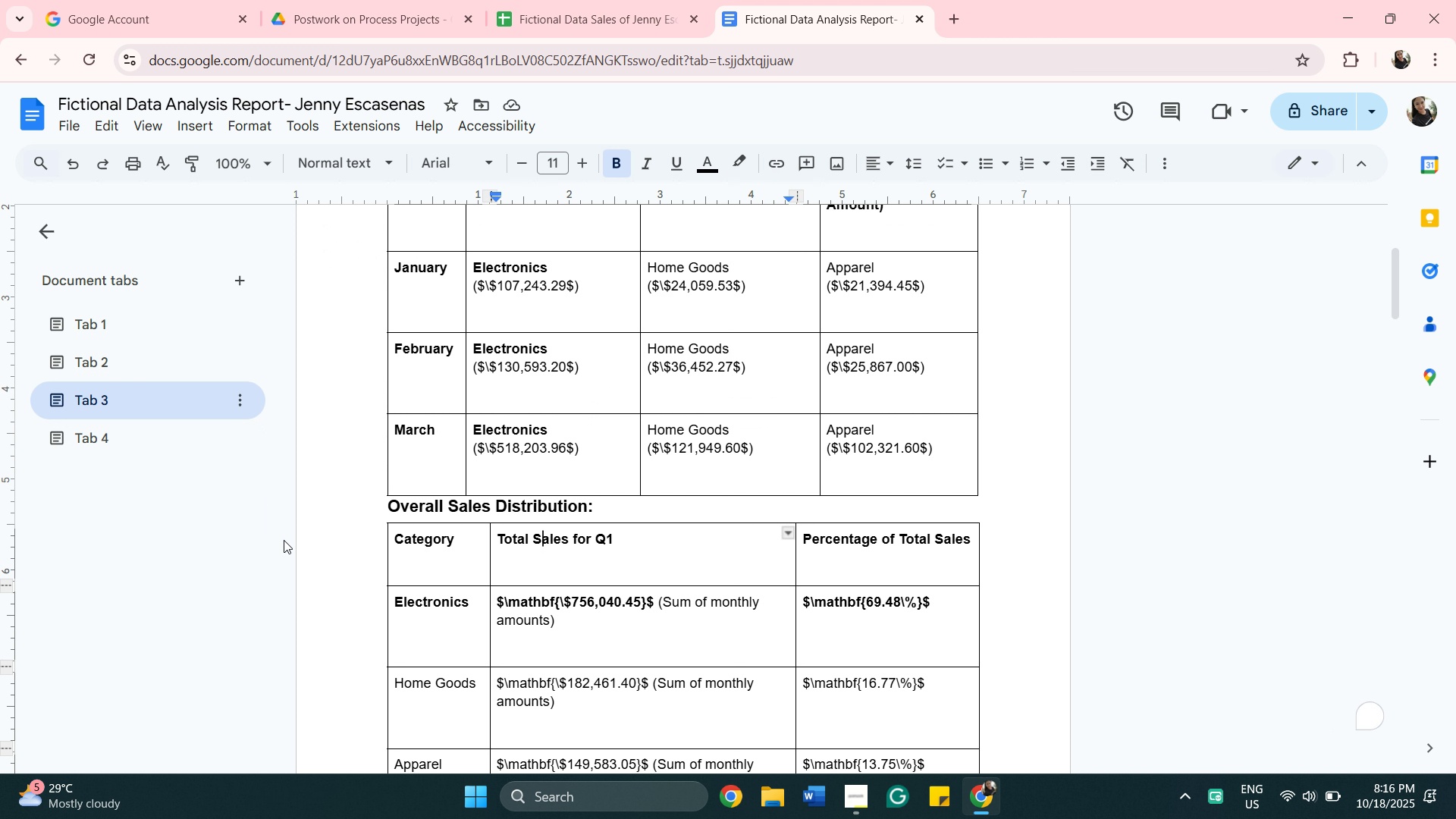 
mouse_move([386, 486])
 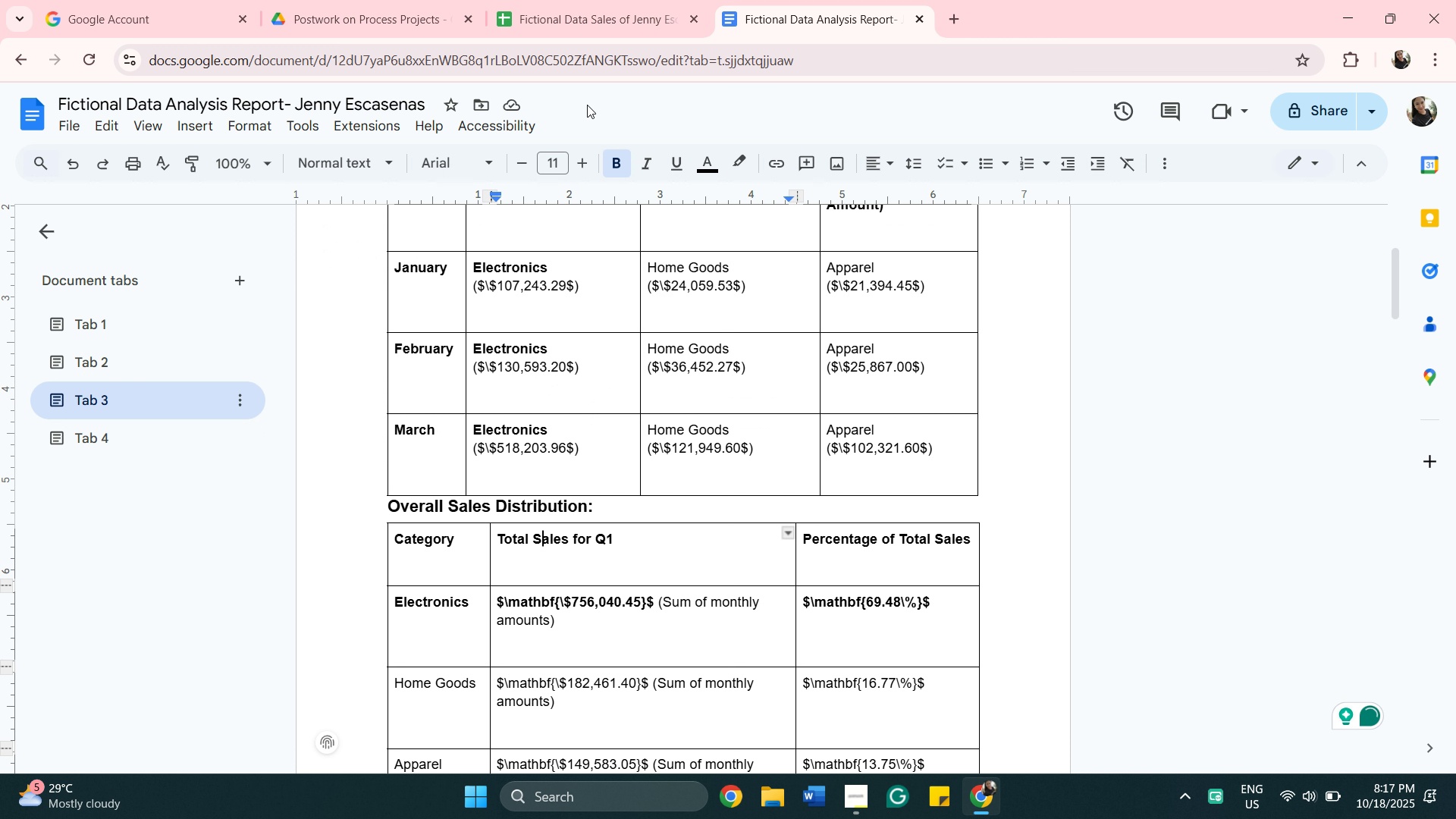 
left_click([591, 21])
 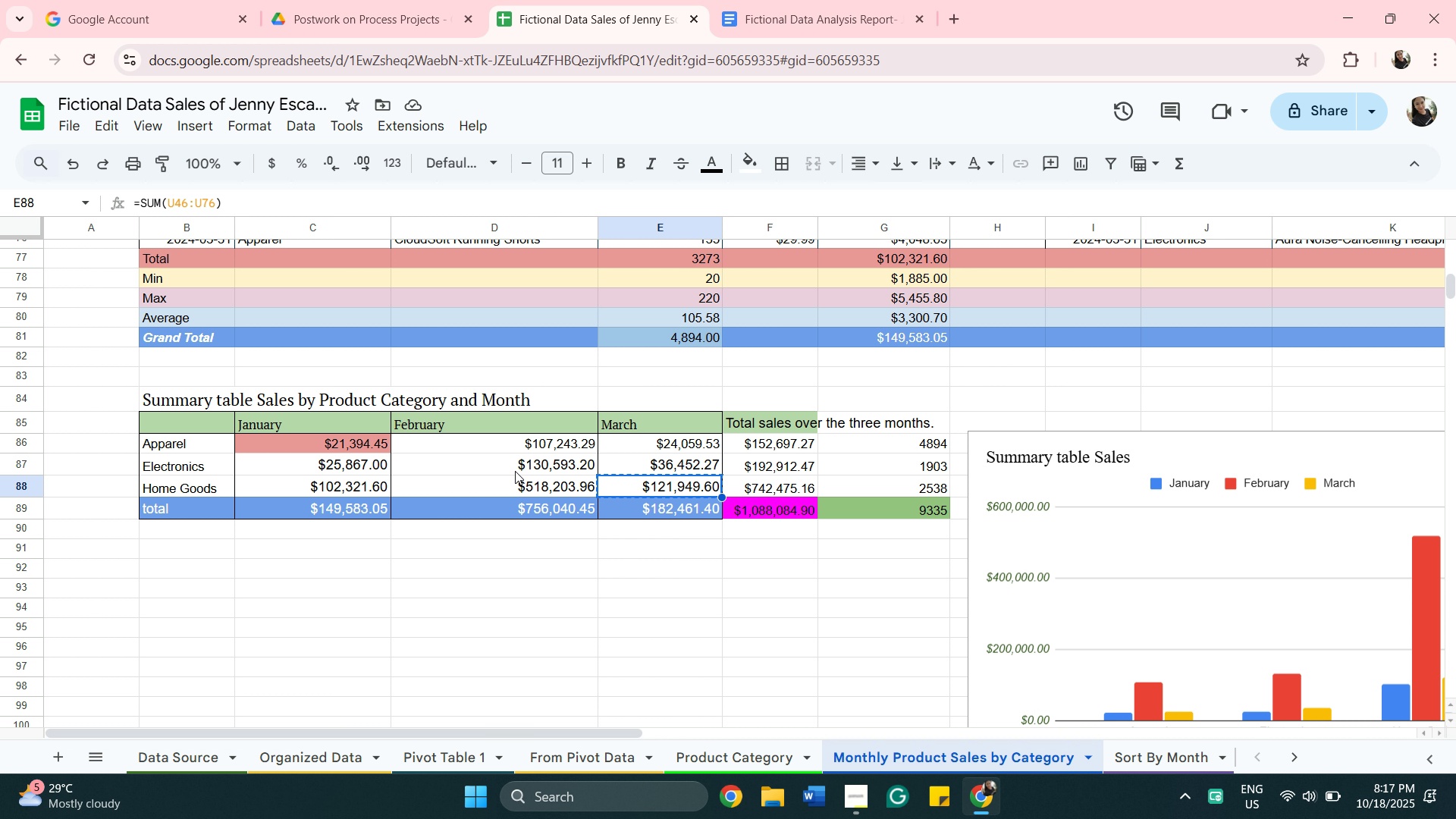 
wait(6.27)
 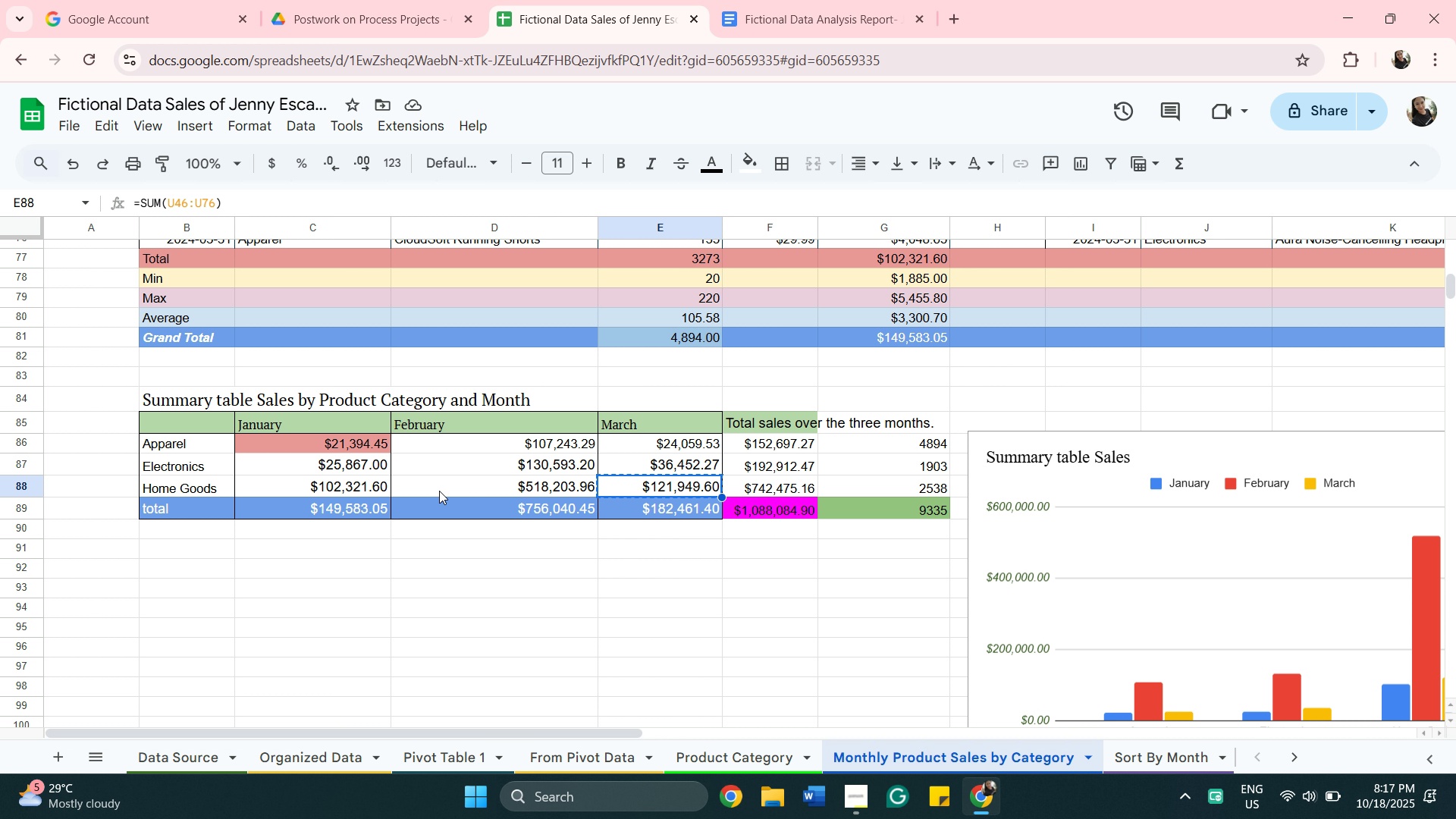 
left_click([504, 463])
 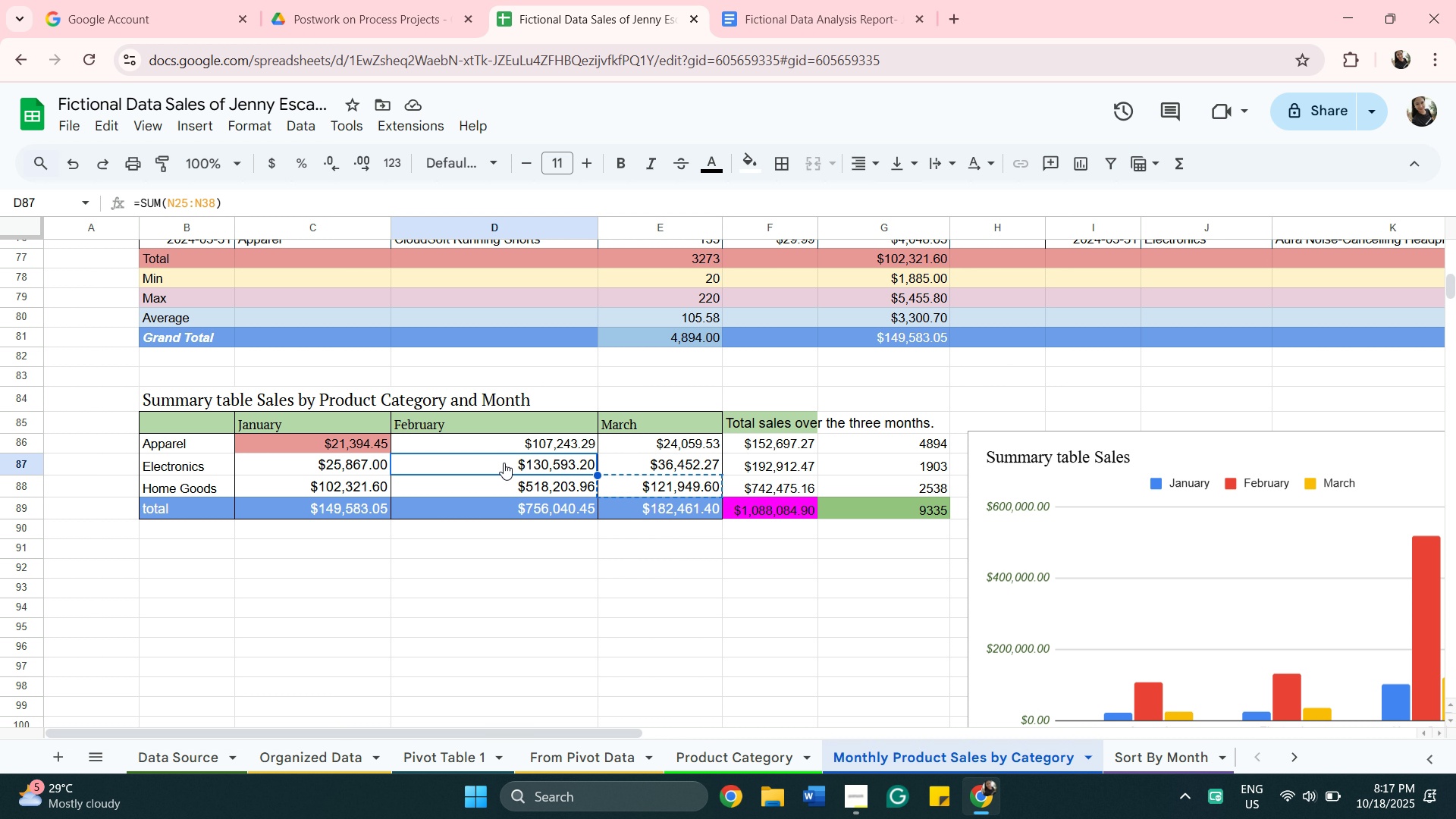 
right_click([504, 463])
 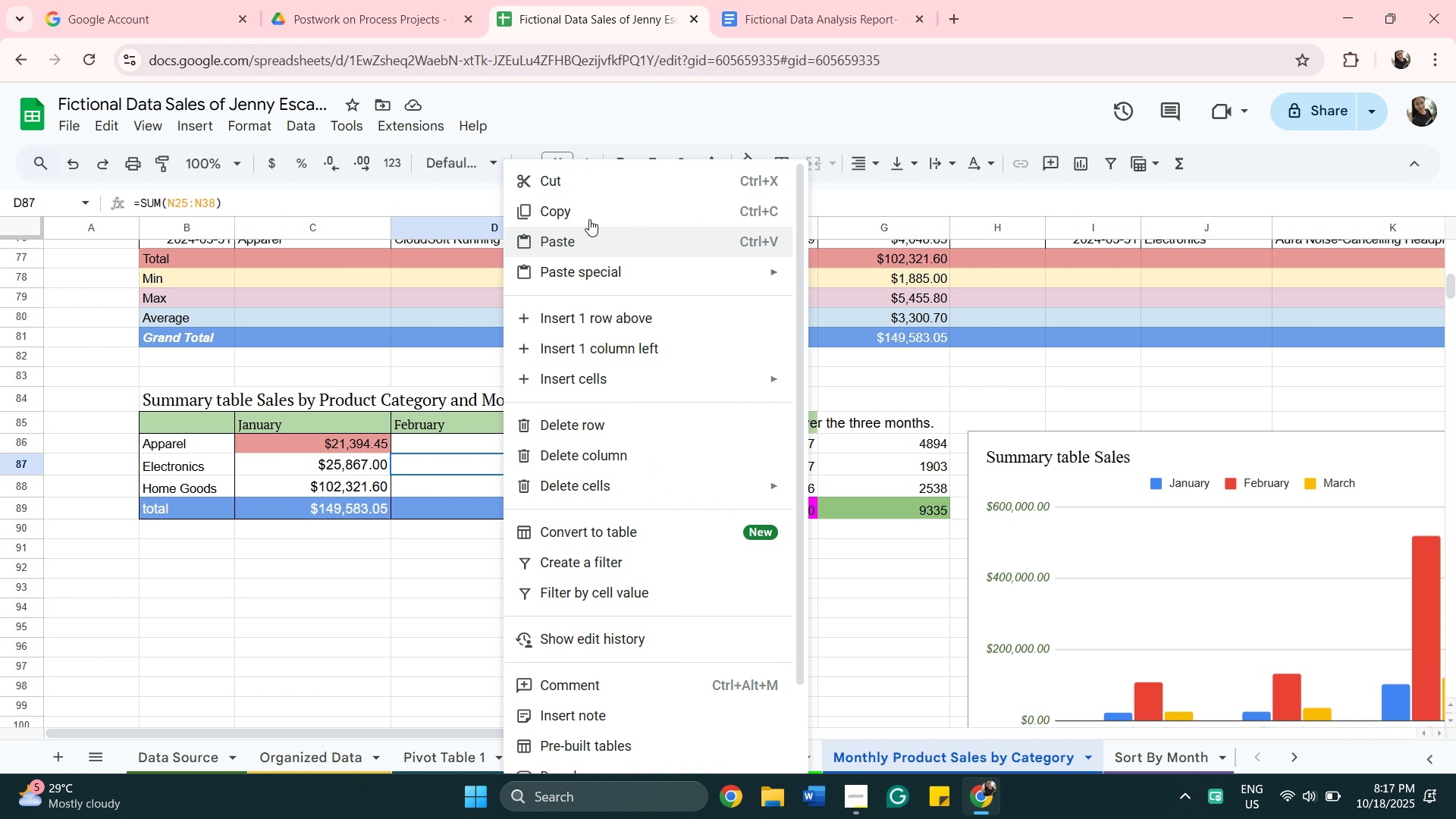 
left_click([591, 212])
 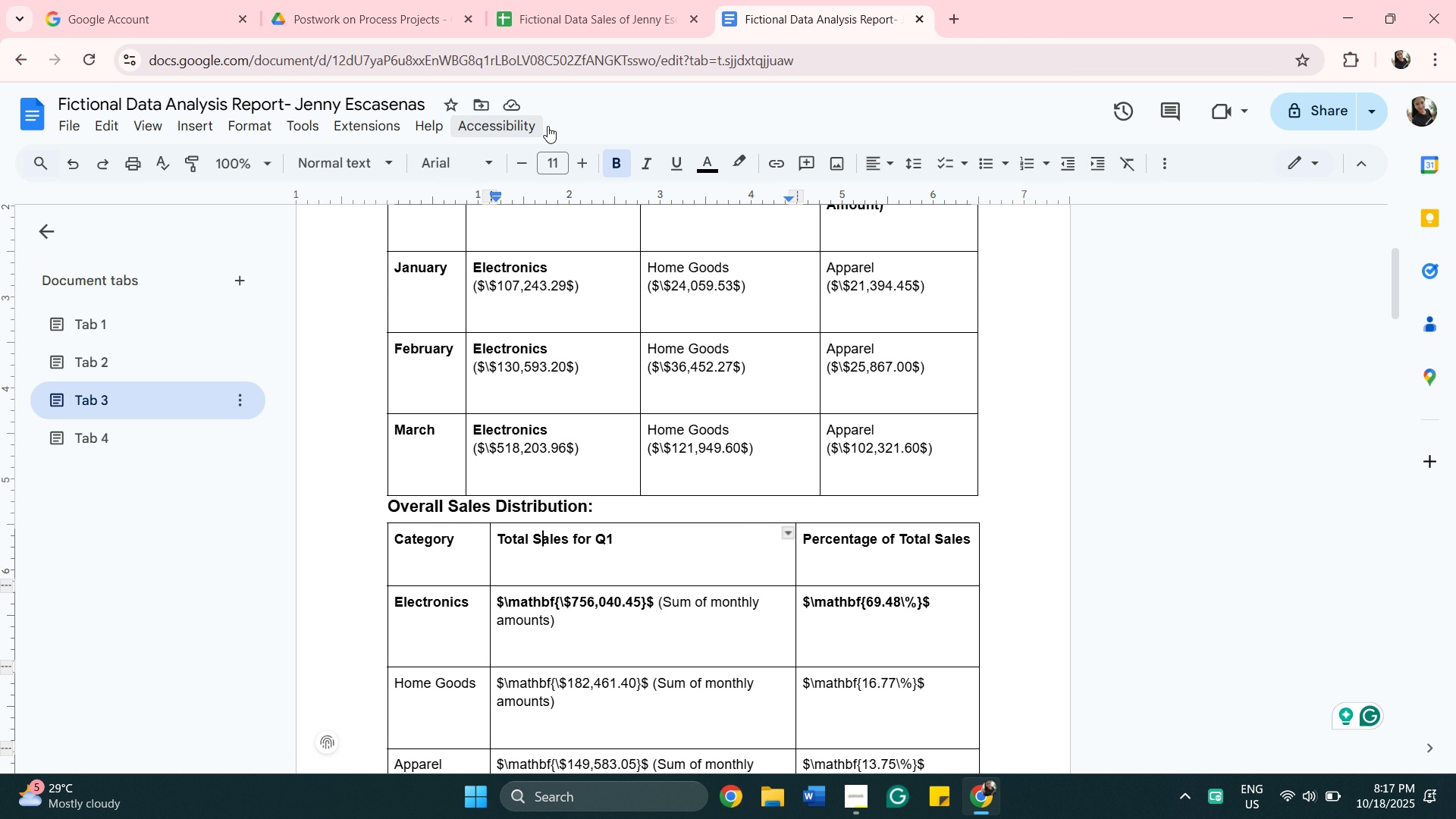 
left_click([191, 450])
 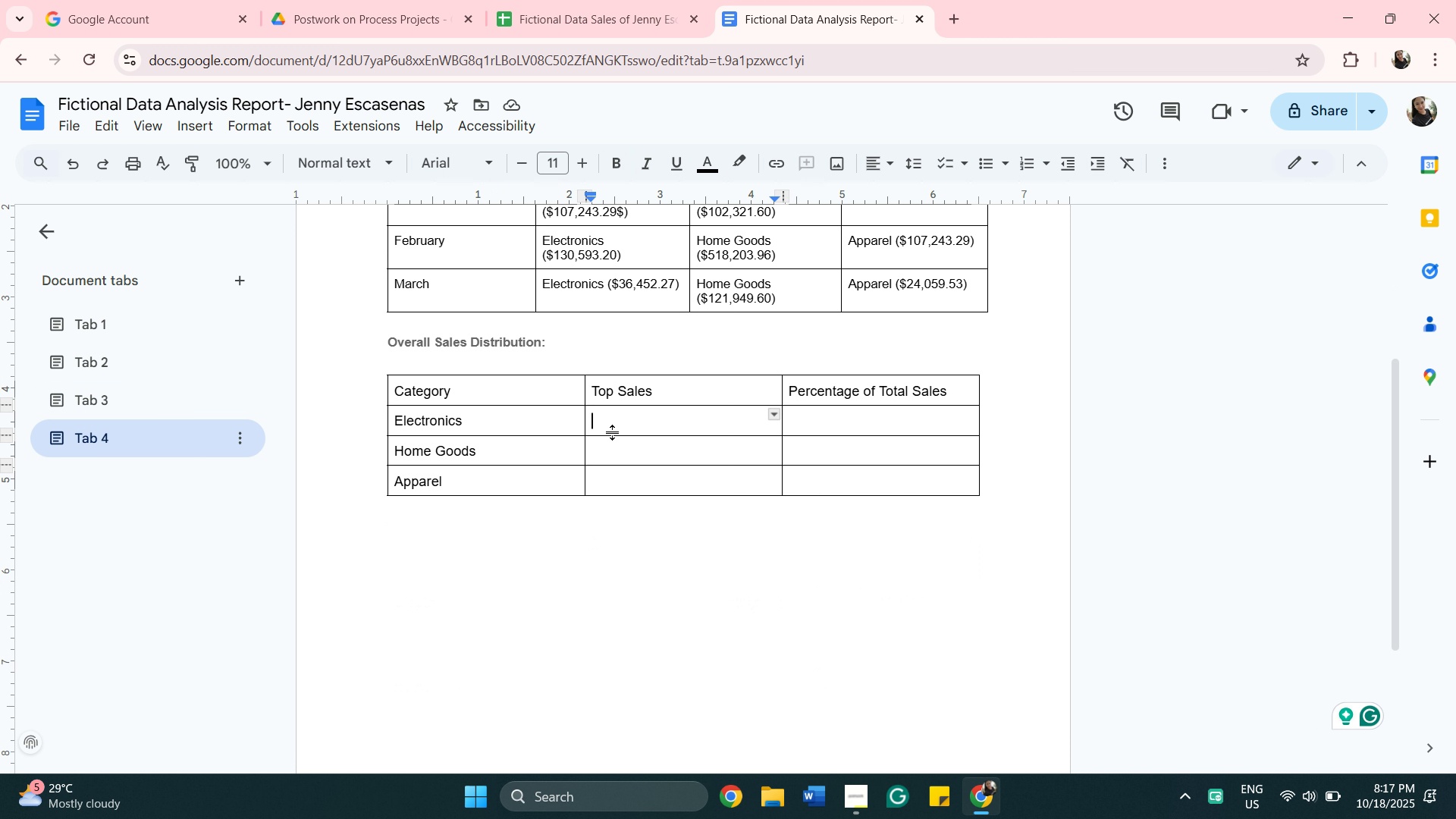 
right_click([614, 420])
 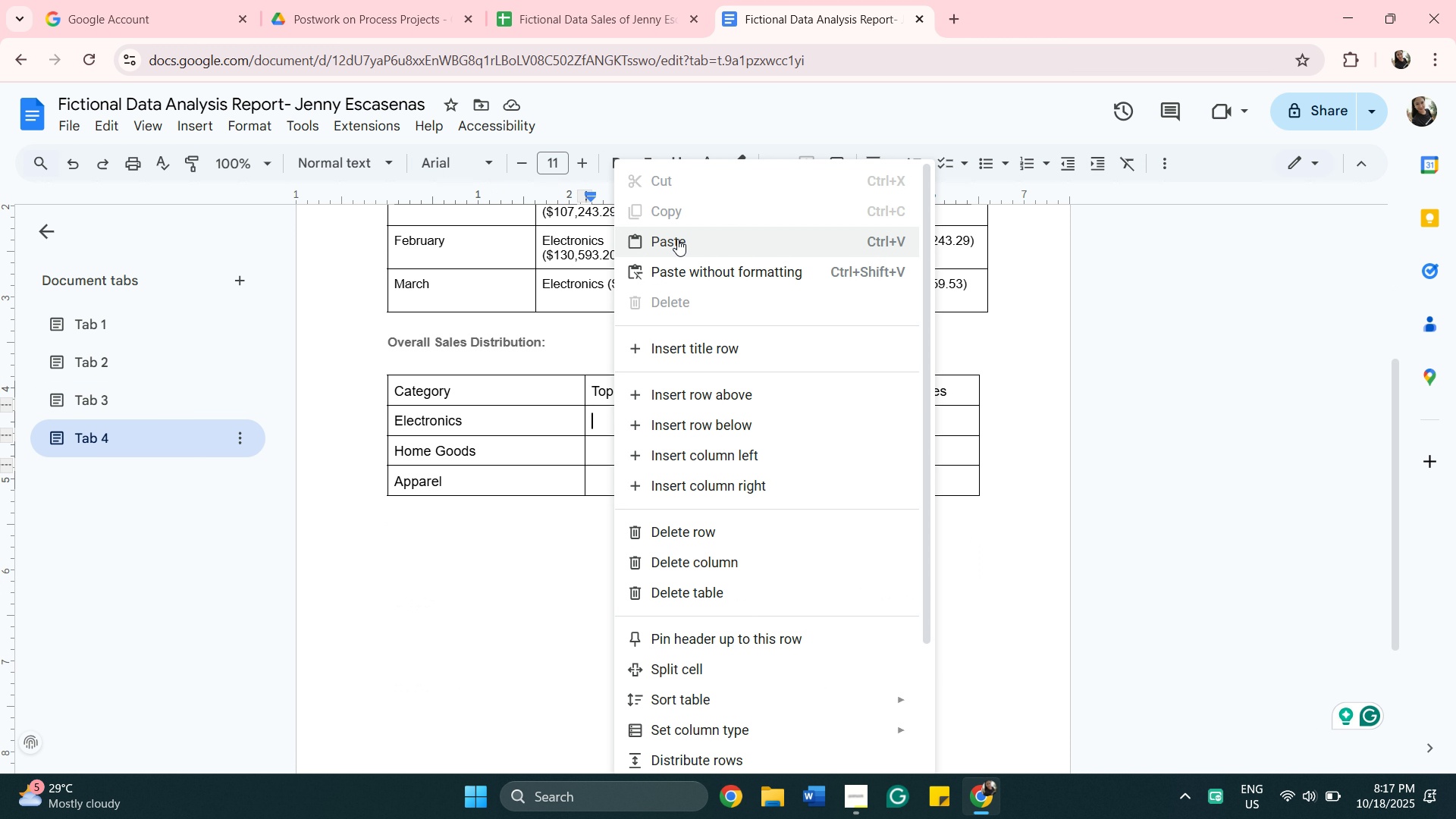 
left_click([677, 238])
 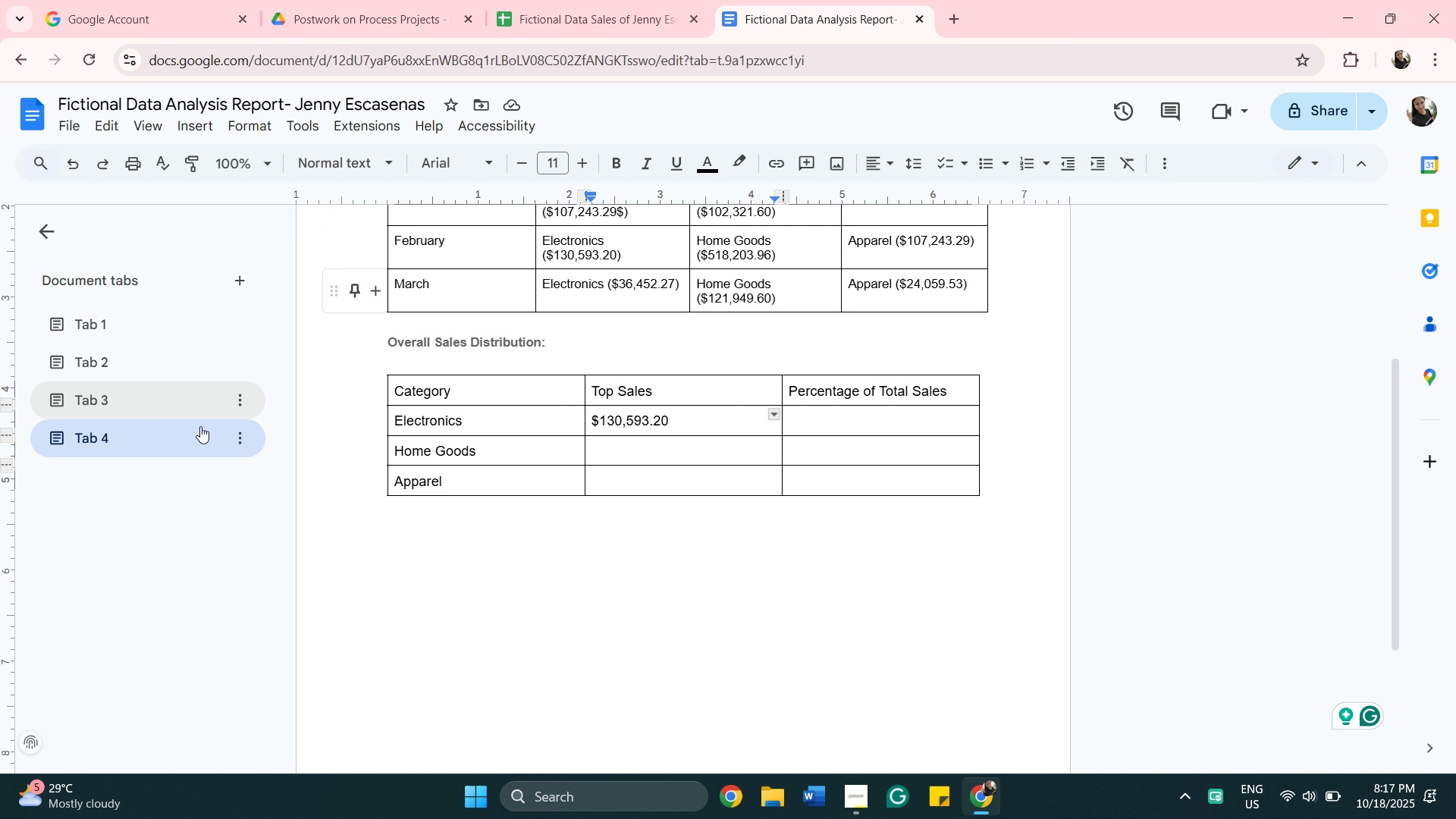 
wait(10.97)
 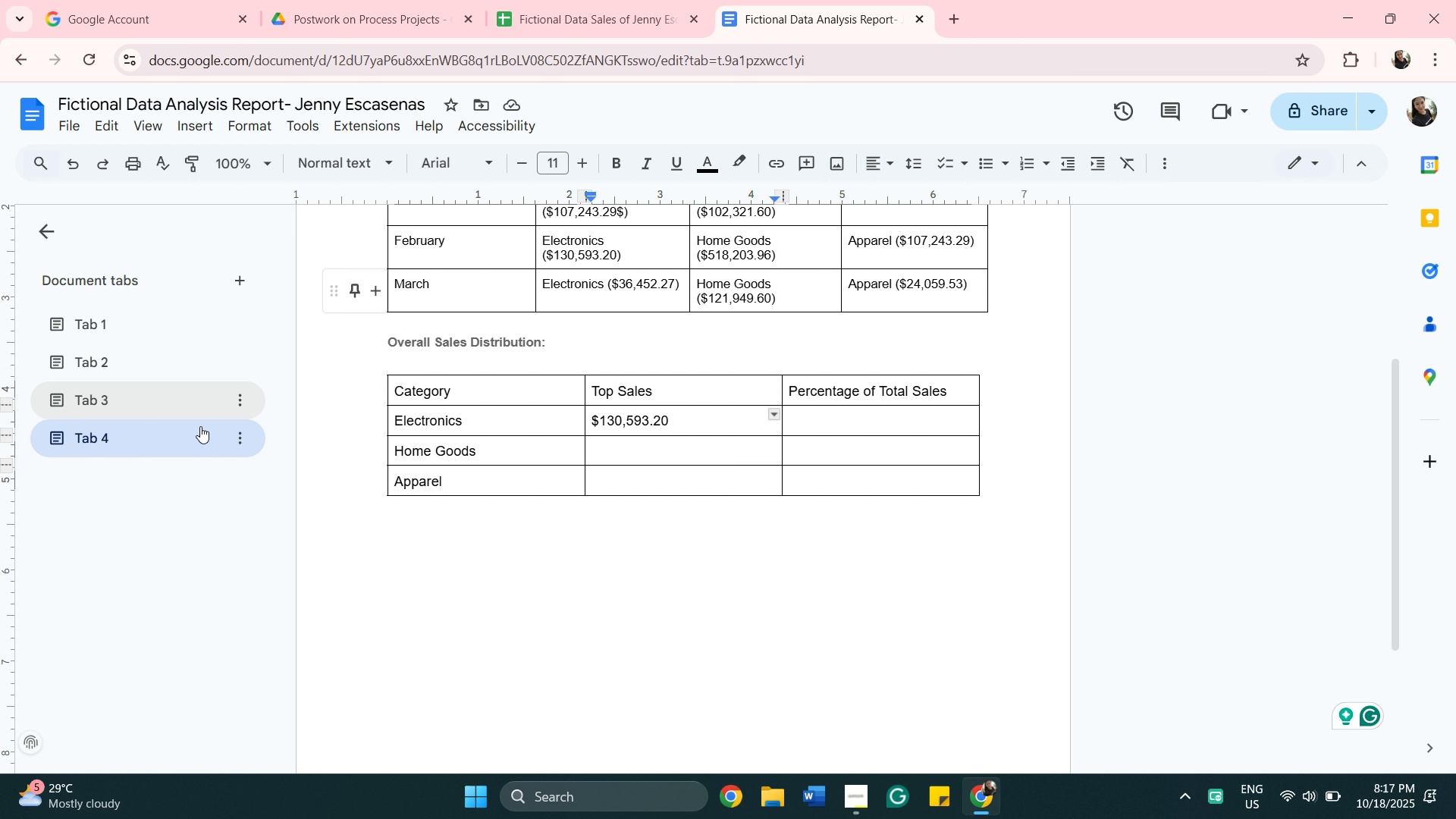 
left_click([183, 450])
 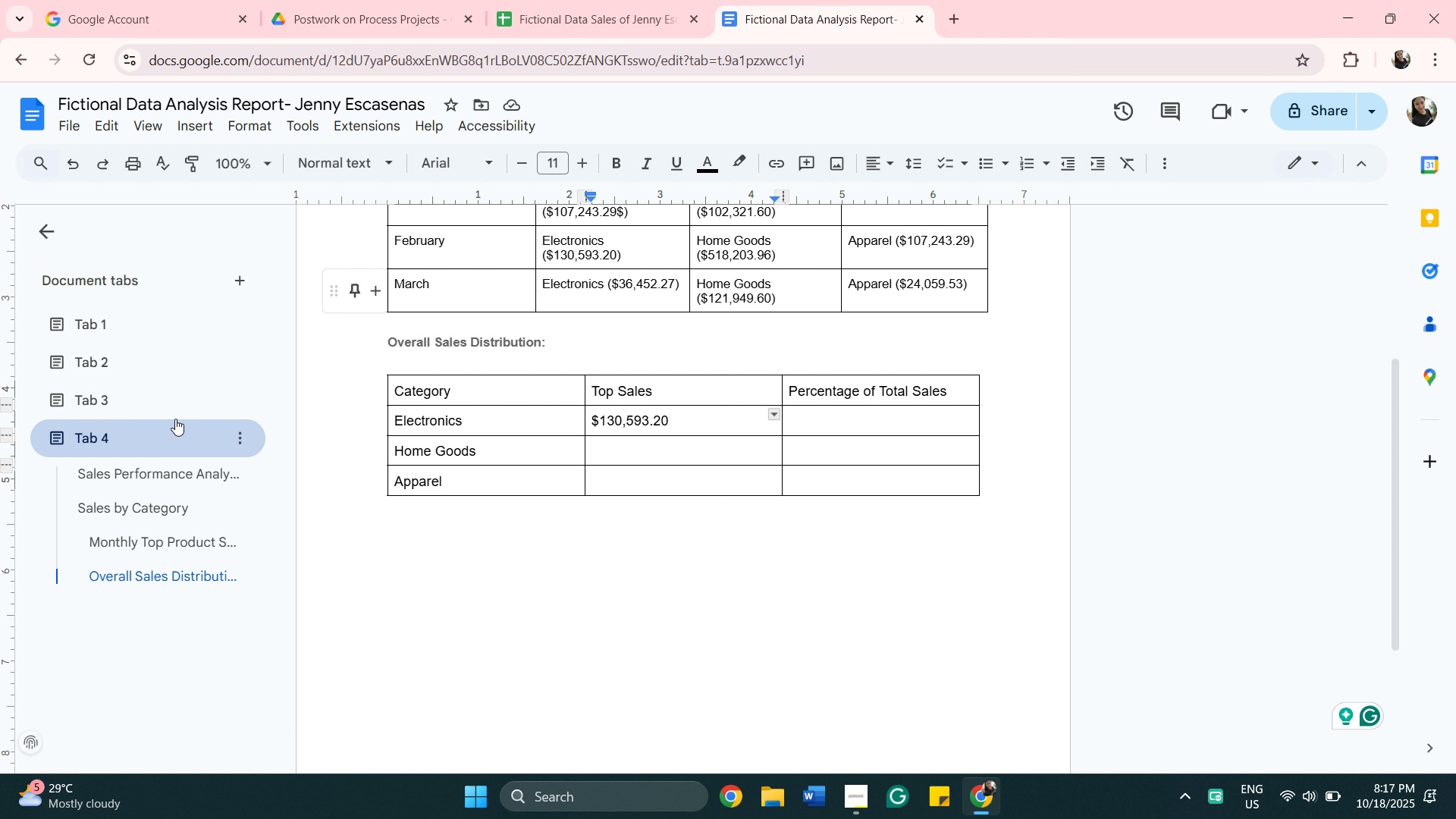 
left_click([174, 400])
 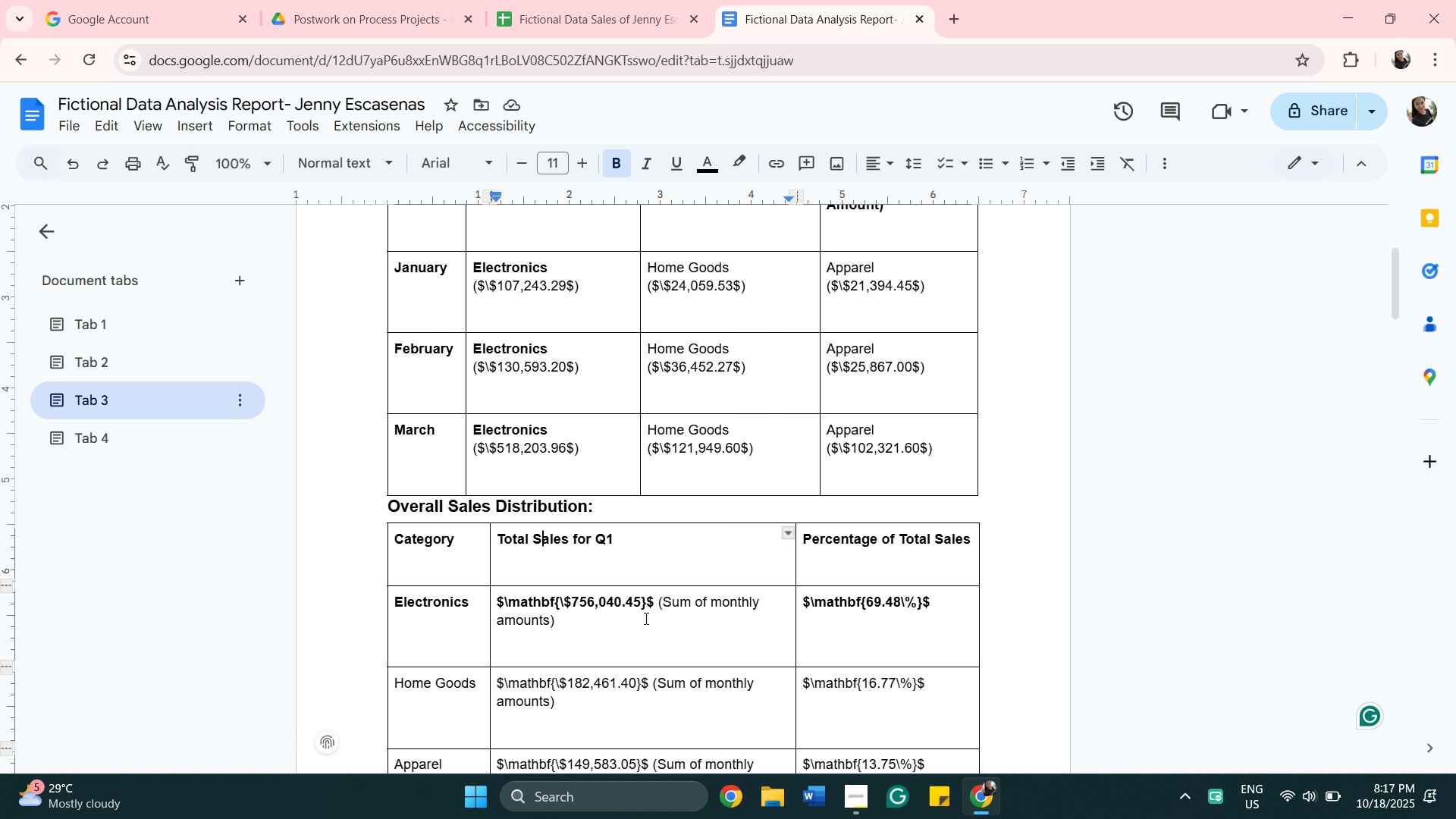 
scroll: coordinate [645, 618], scroll_direction: down, amount: 1.0
 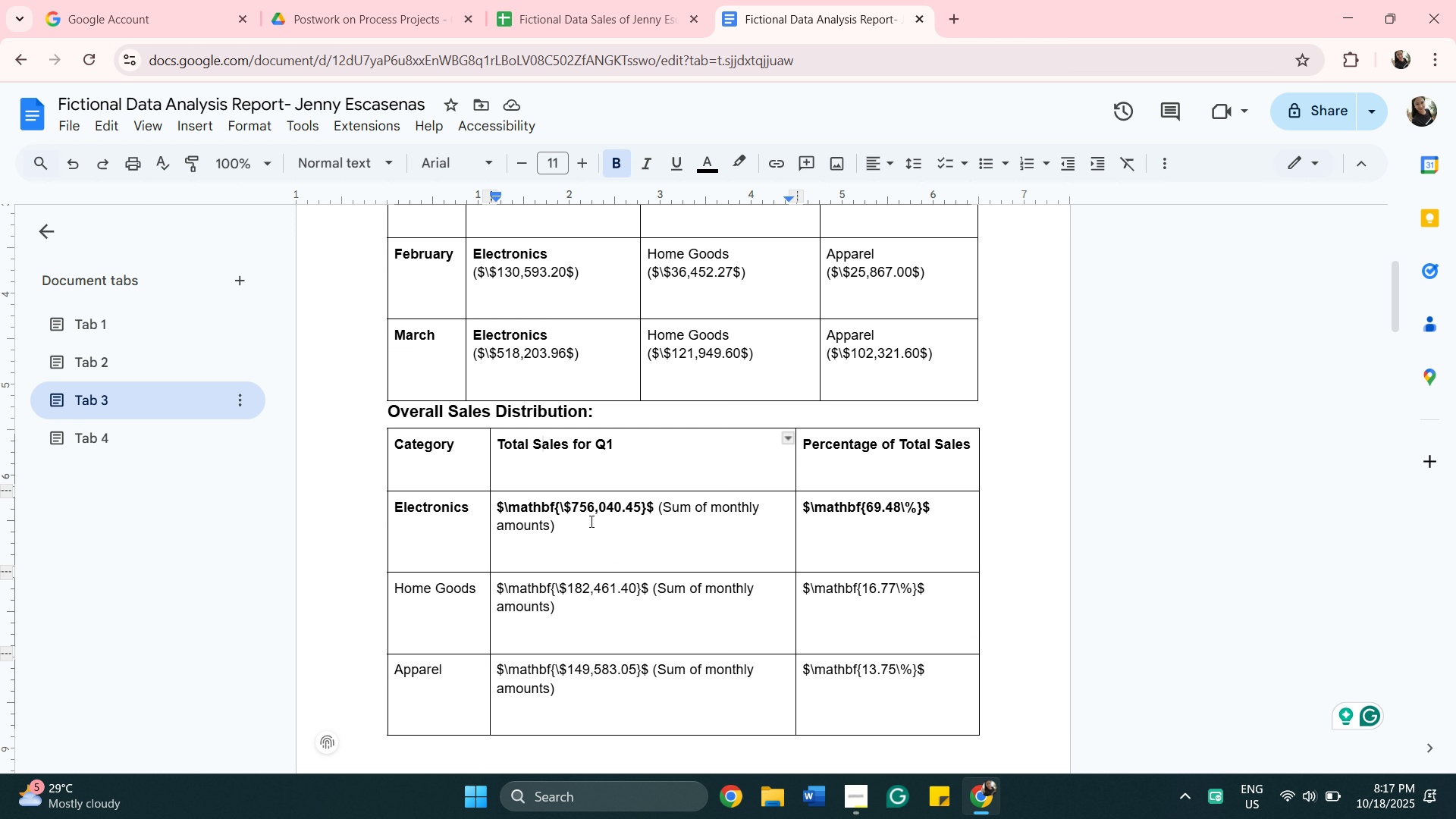 
wait(8.53)
 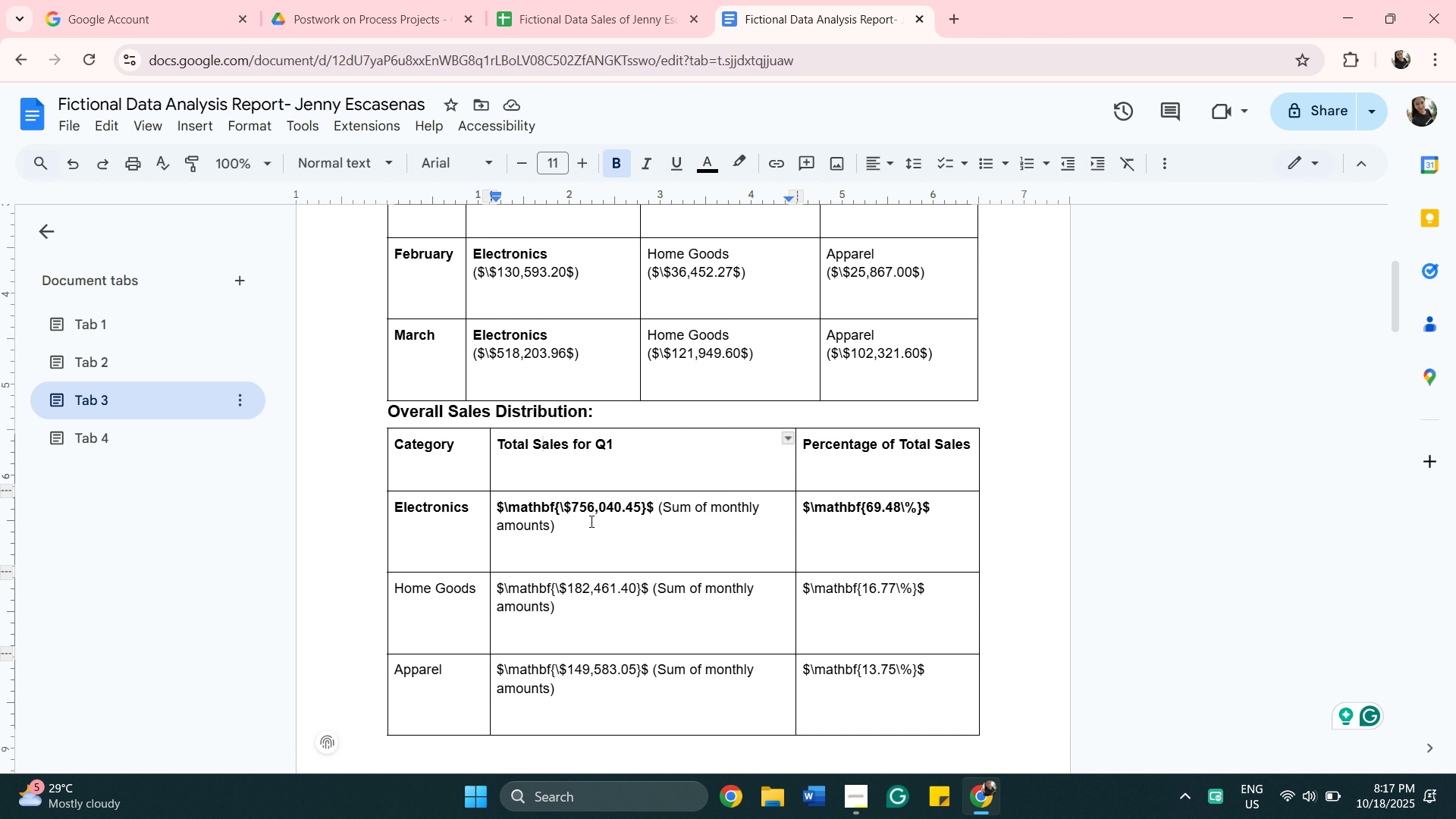 
left_click([576, 26])
 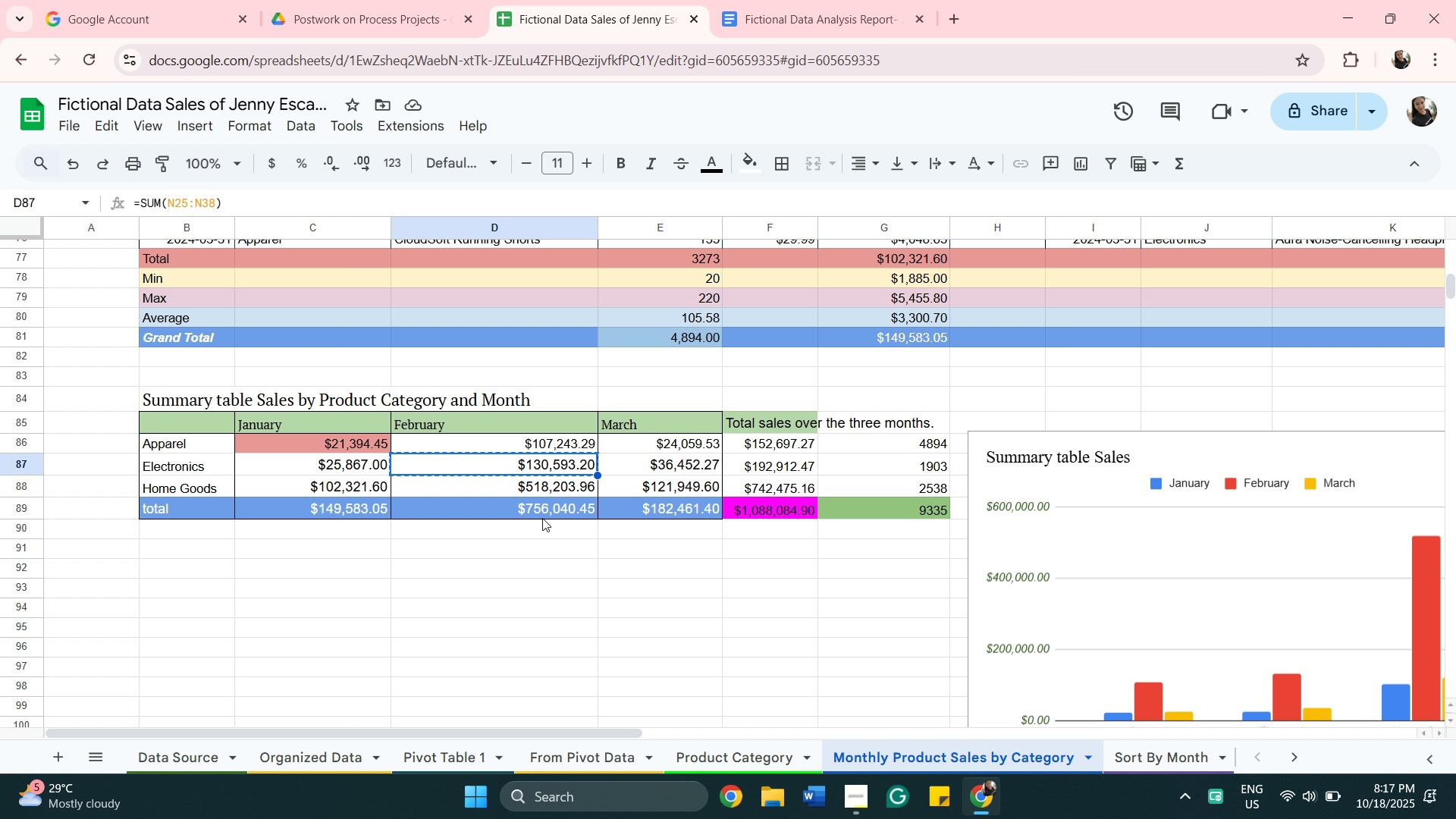 
left_click([539, 513])
 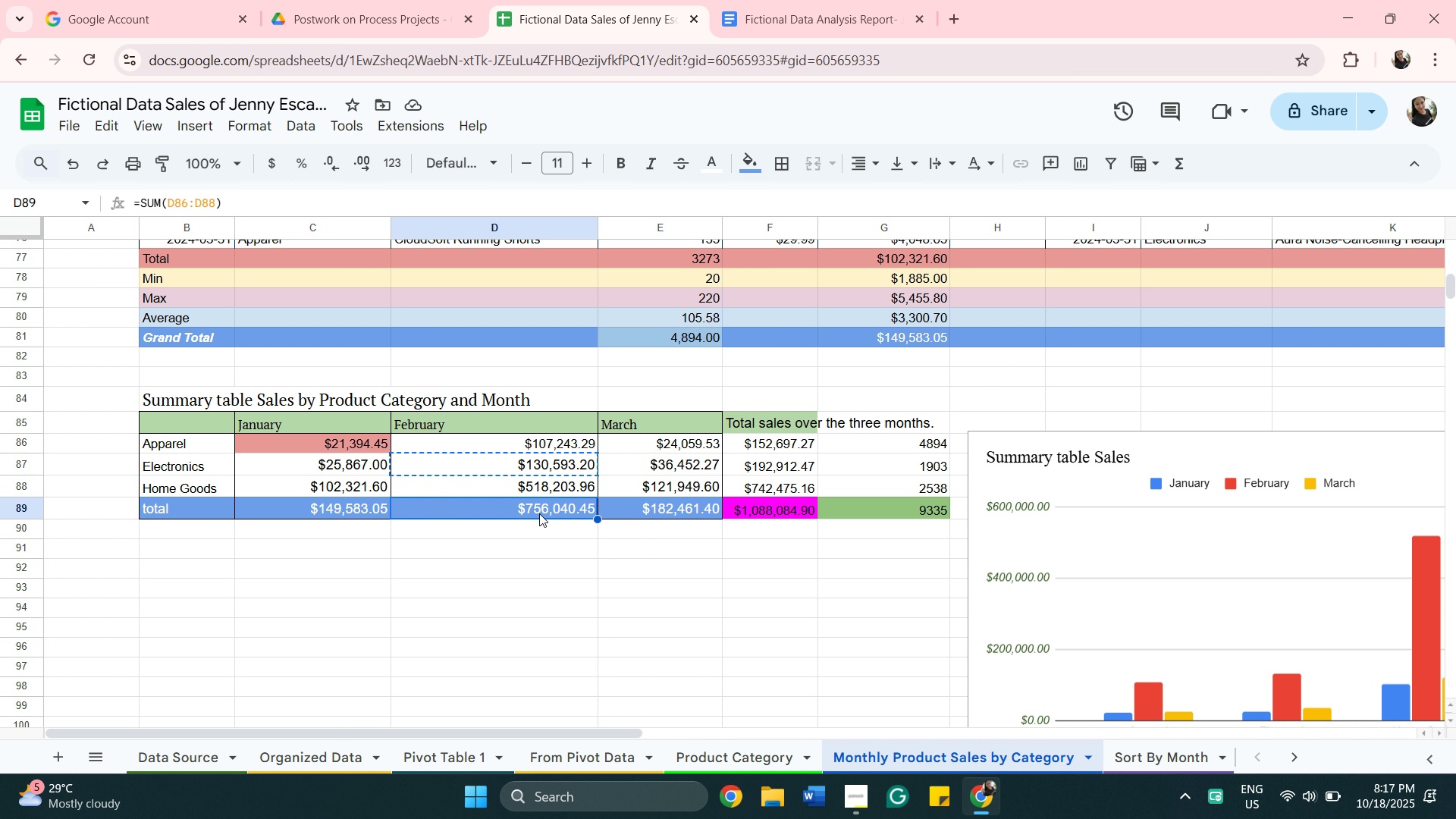 
right_click([539, 513])
 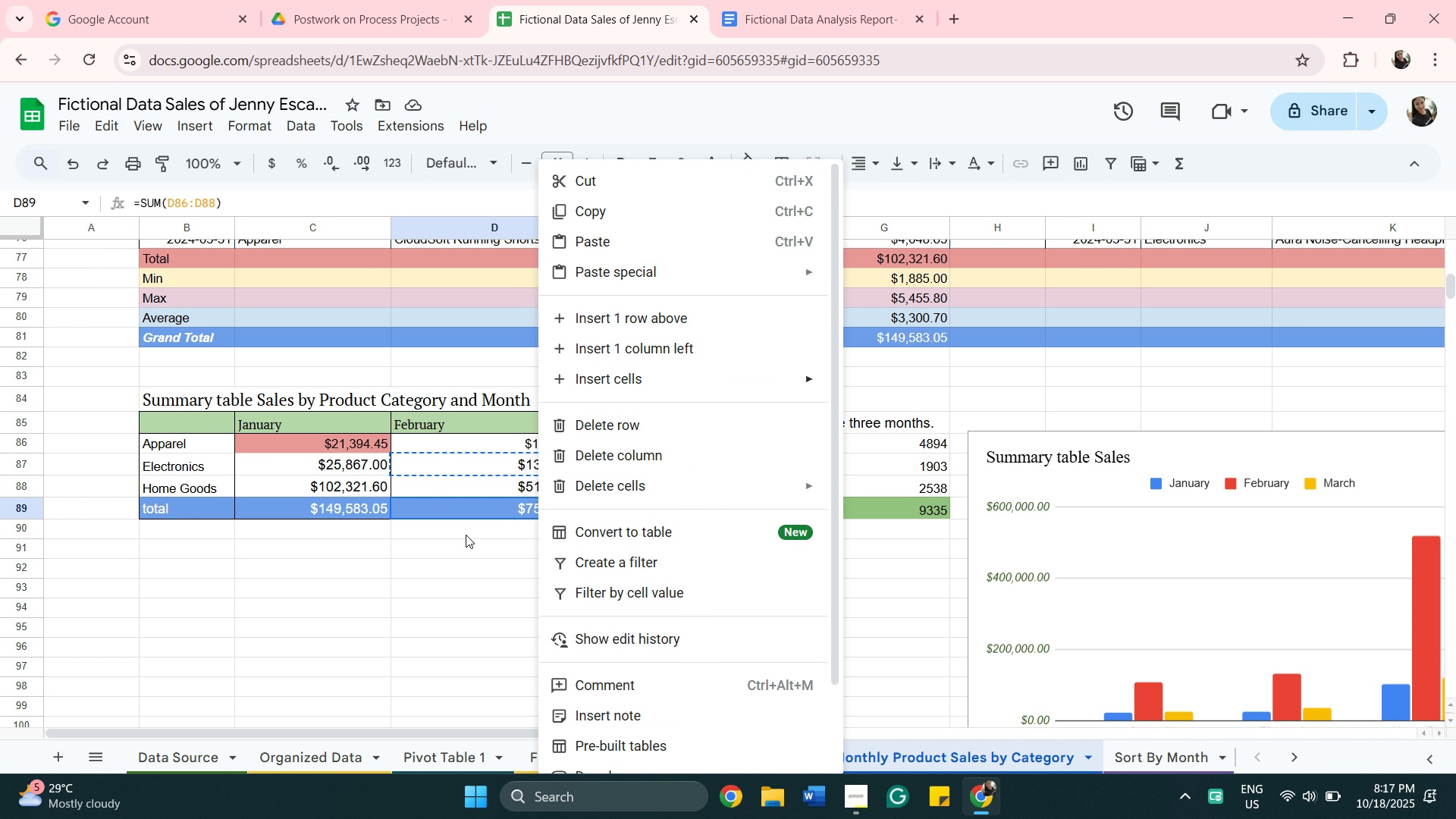 
left_click([482, 547])
 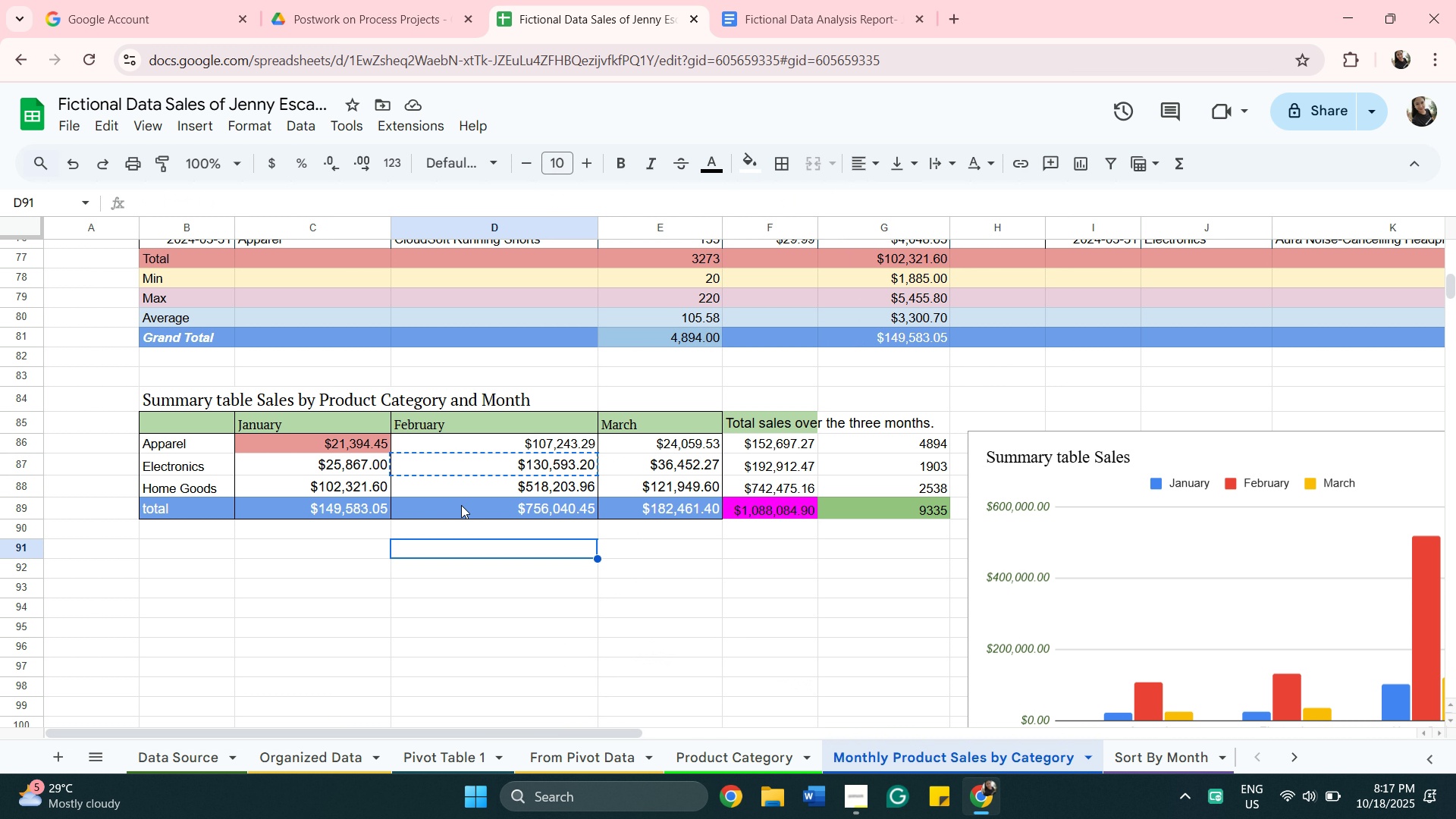 
left_click([462, 505])
 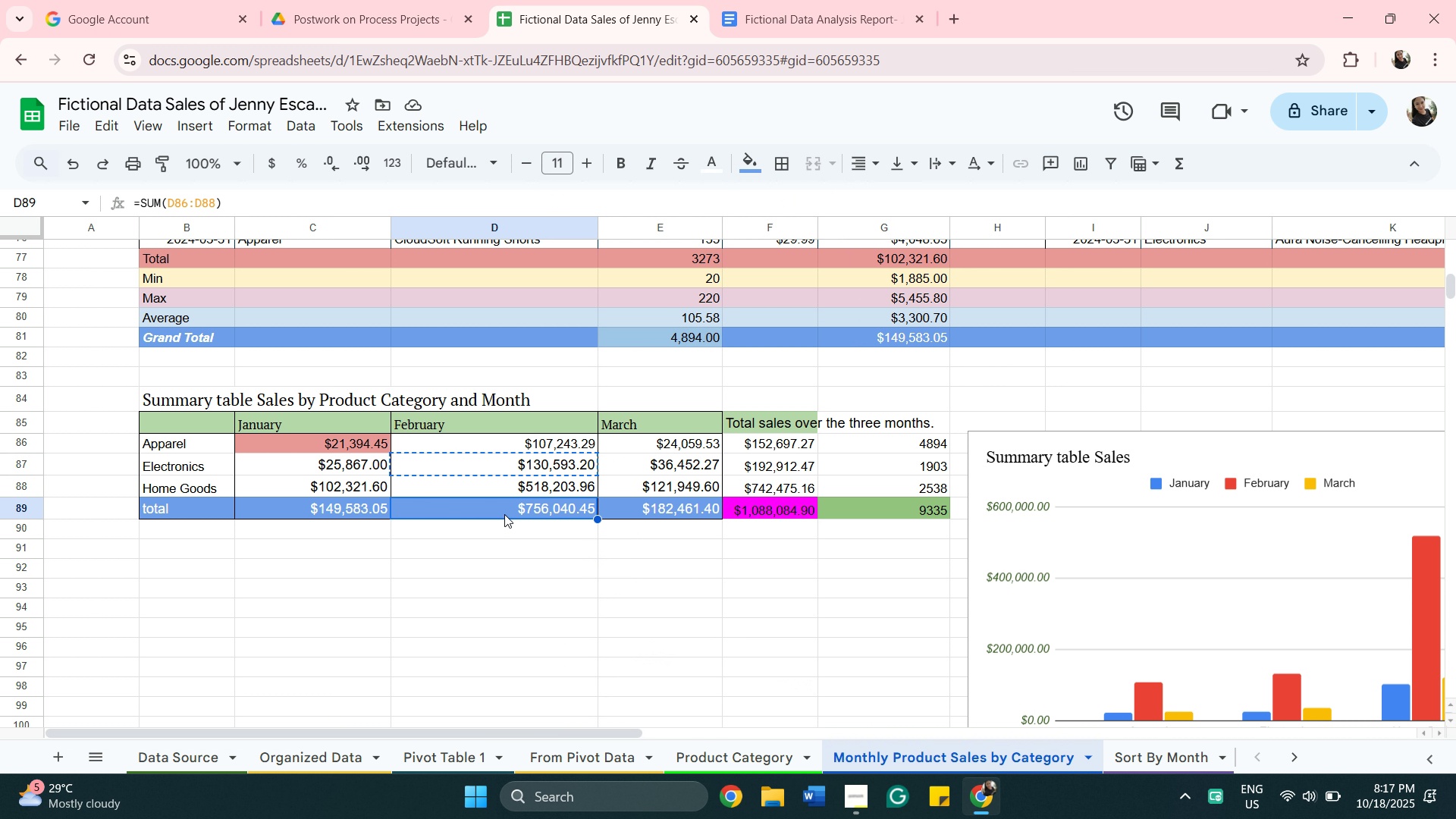 
left_click([505, 511])
 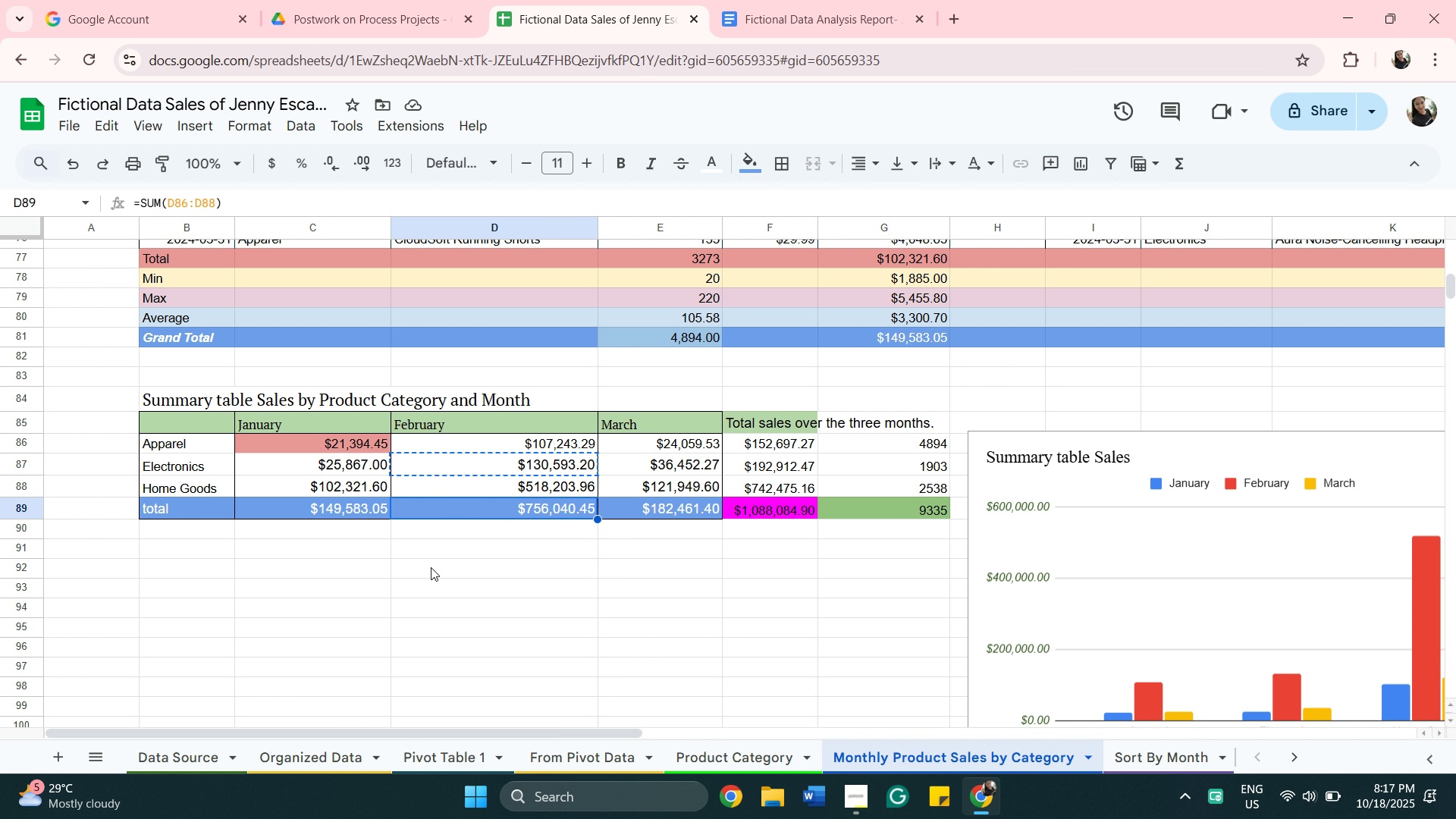 
left_click([427, 573])
 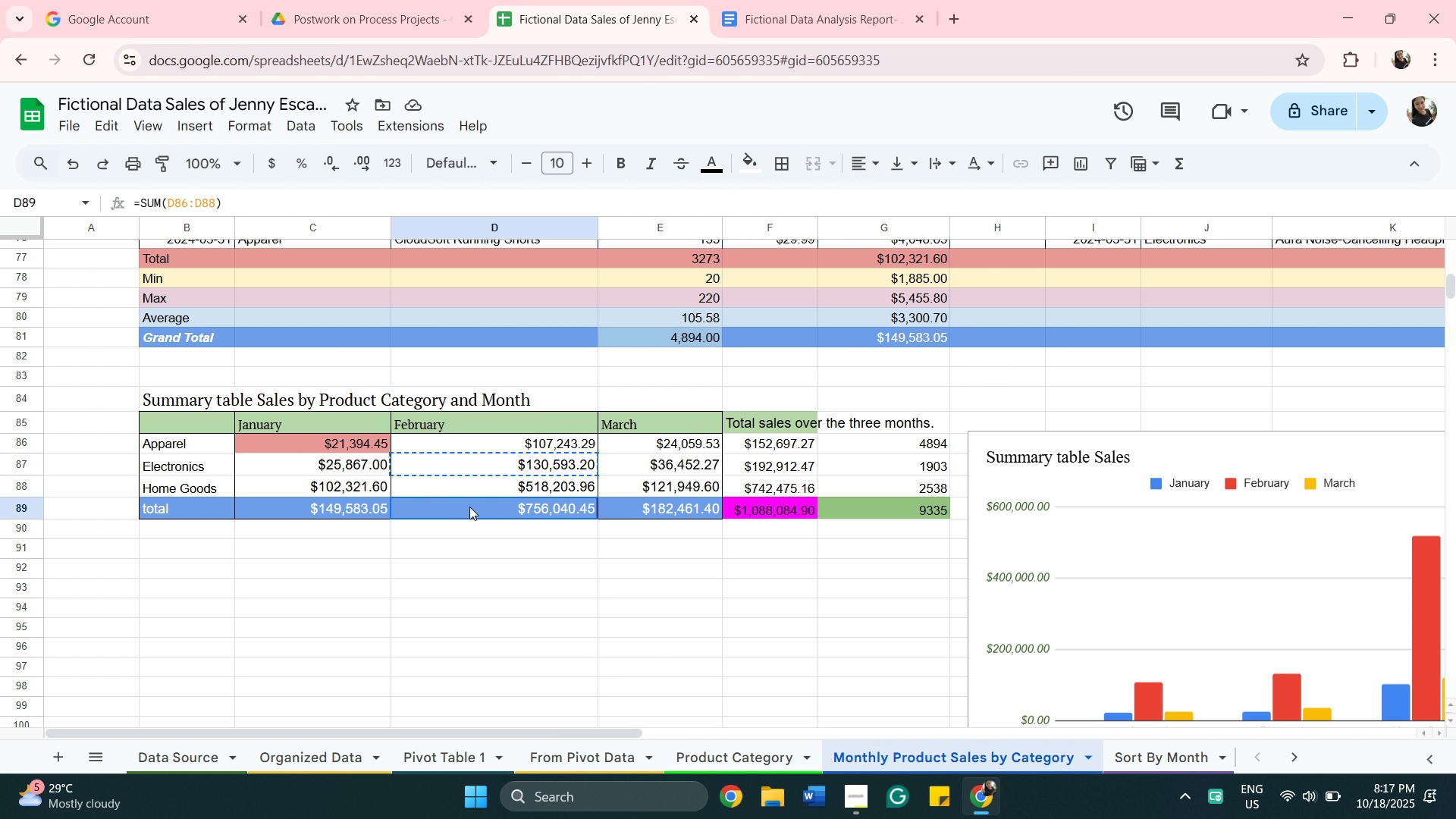 
left_click([469, 507])
 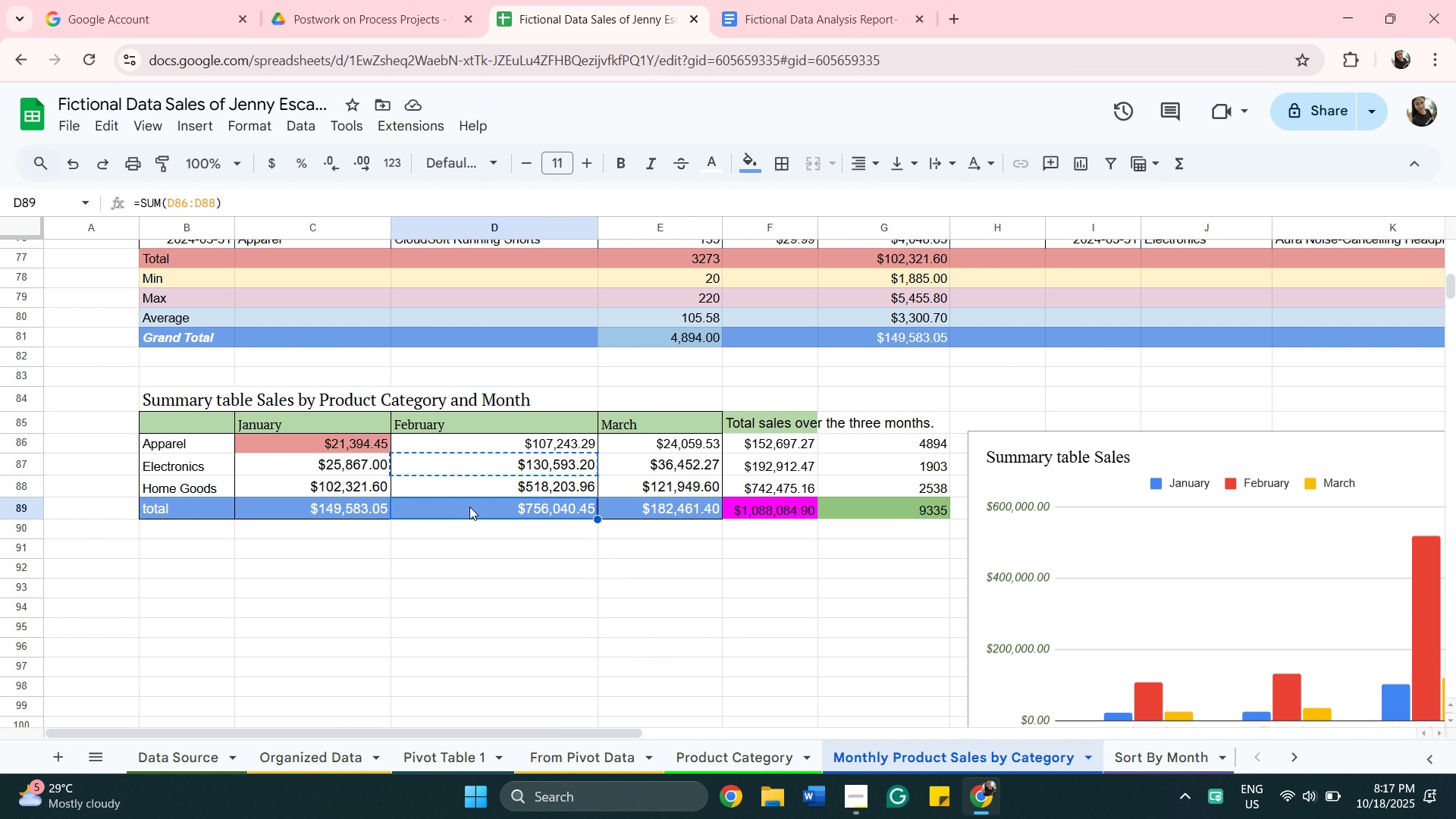 
right_click([469, 507])
 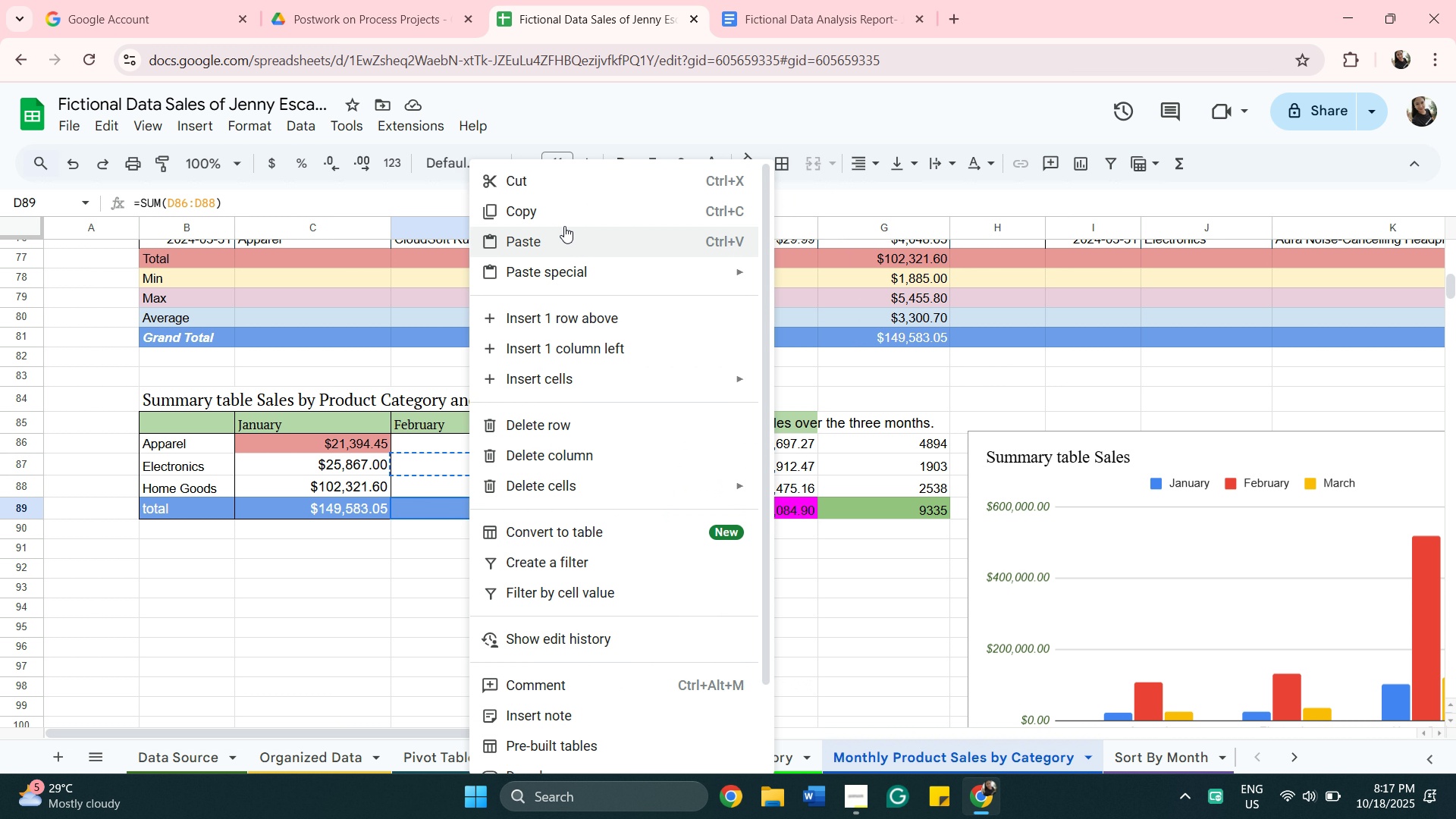 
left_click([562, 217])
 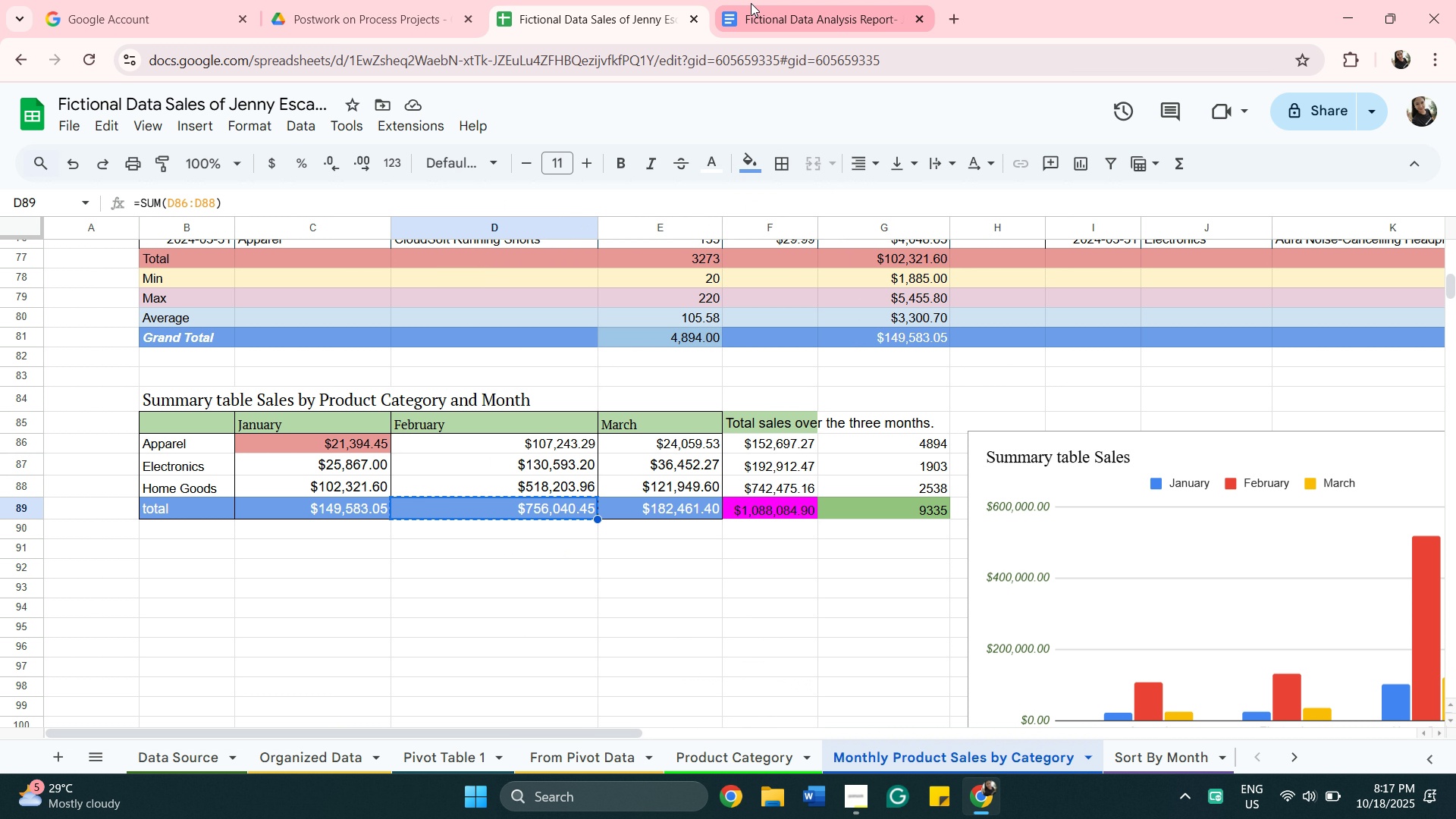 
left_click([765, 7])
 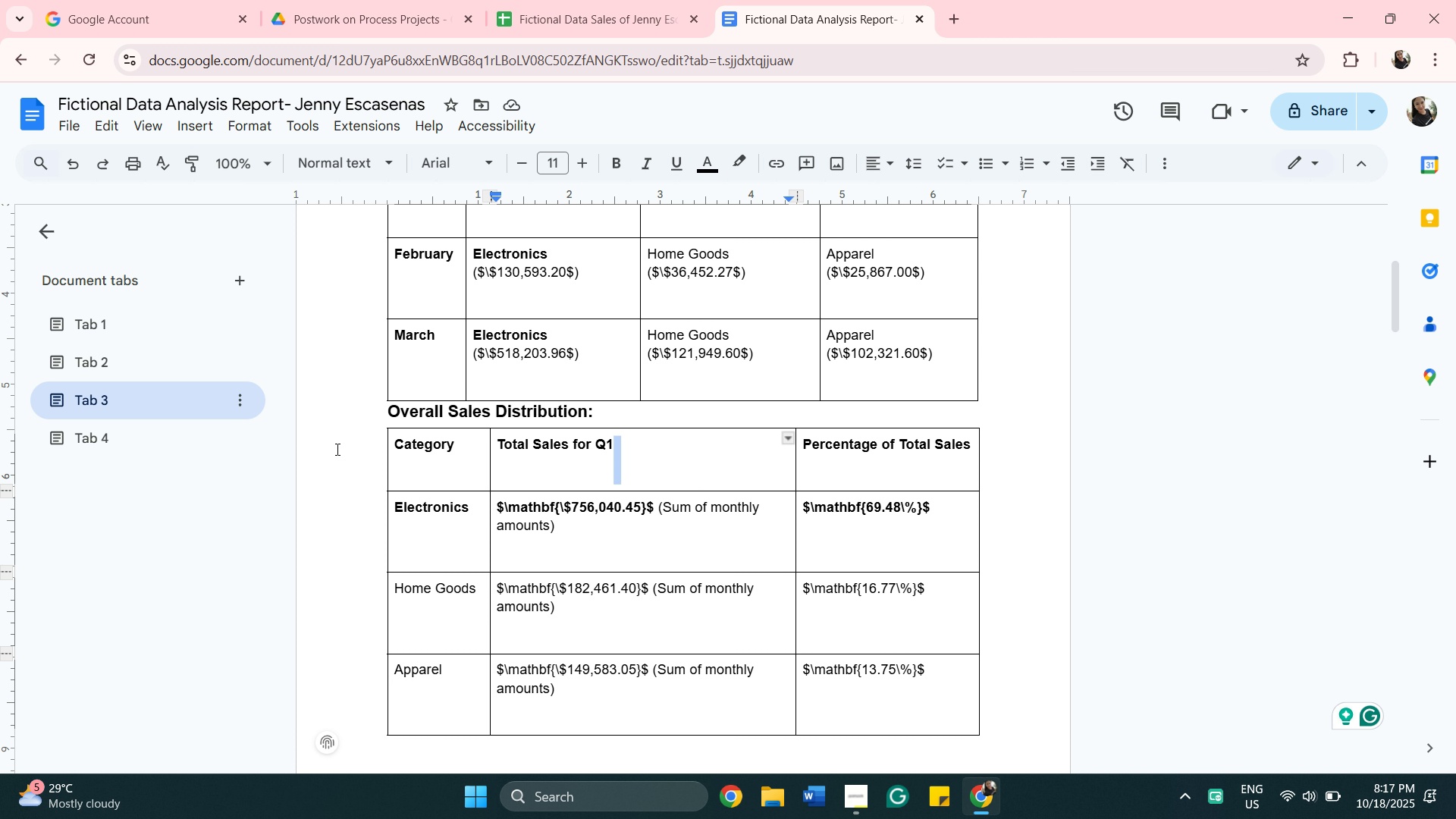 
left_click([156, 431])
 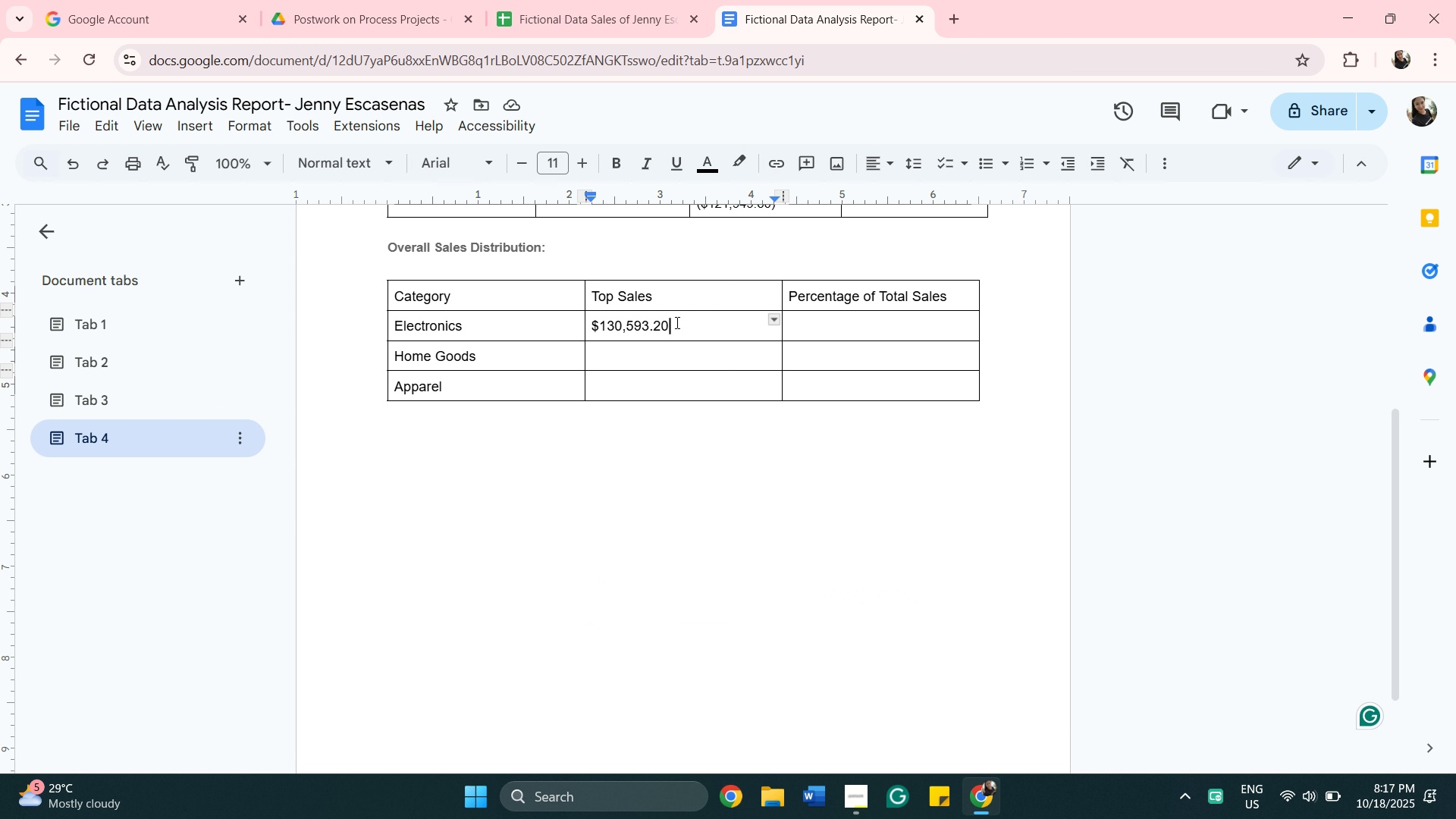 
left_click_drag(start_coordinate=[673, 322], to_coordinate=[562, 319])
 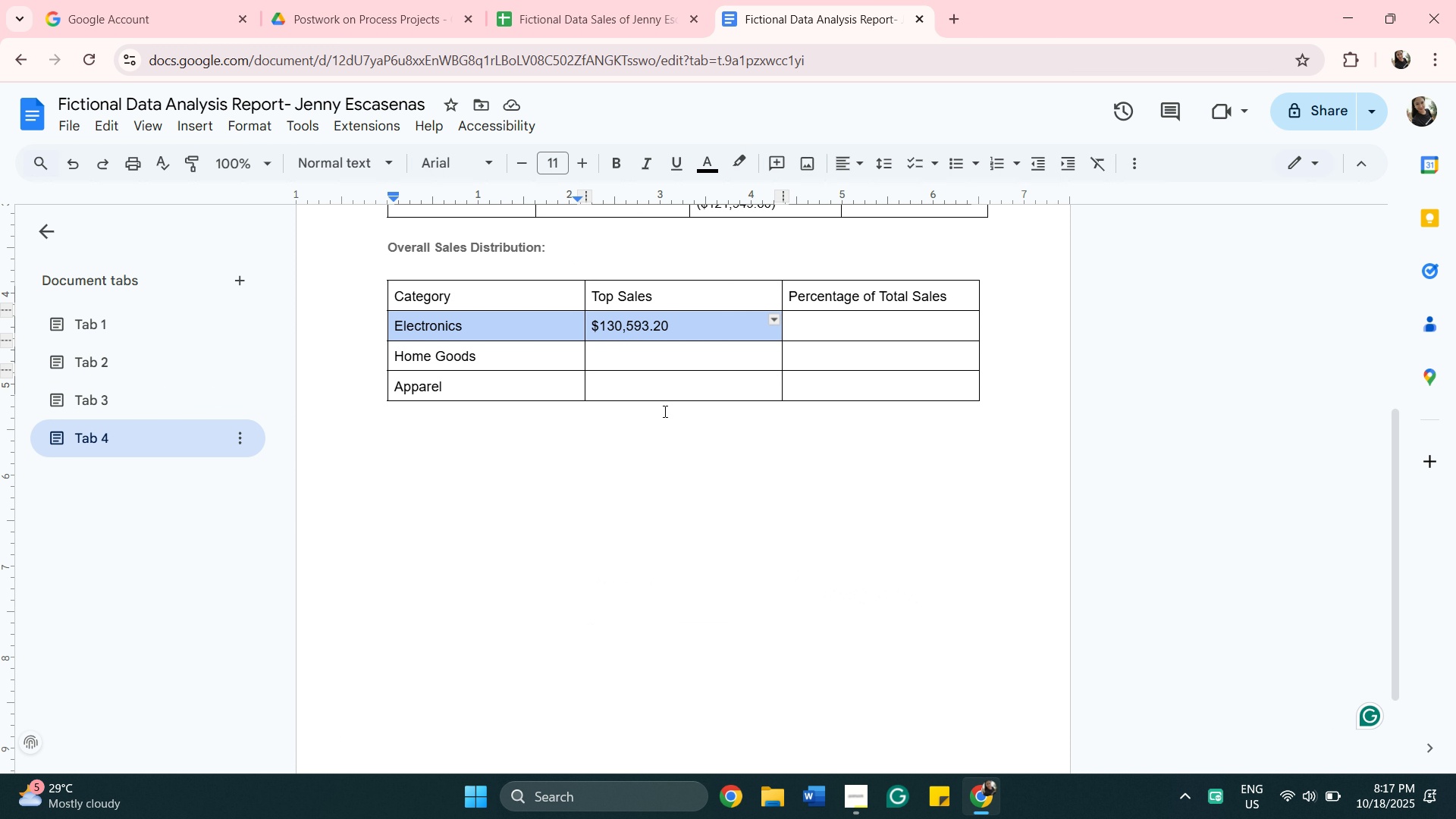 
left_click_drag(start_coordinate=[667, 414], to_coordinate=[662, 409])
 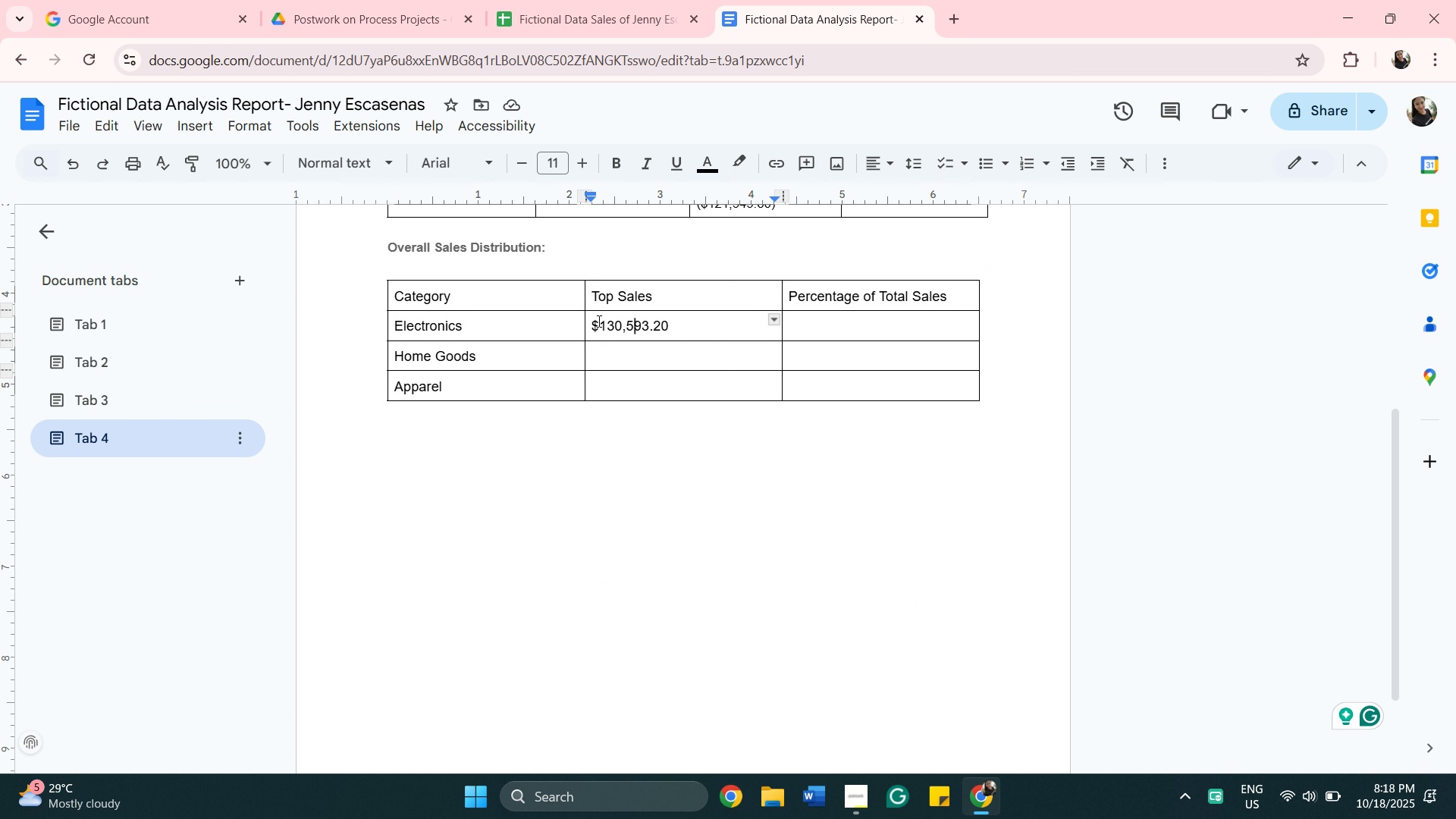 
left_click_drag(start_coordinate=[592, 326], to_coordinate=[670, 322])
 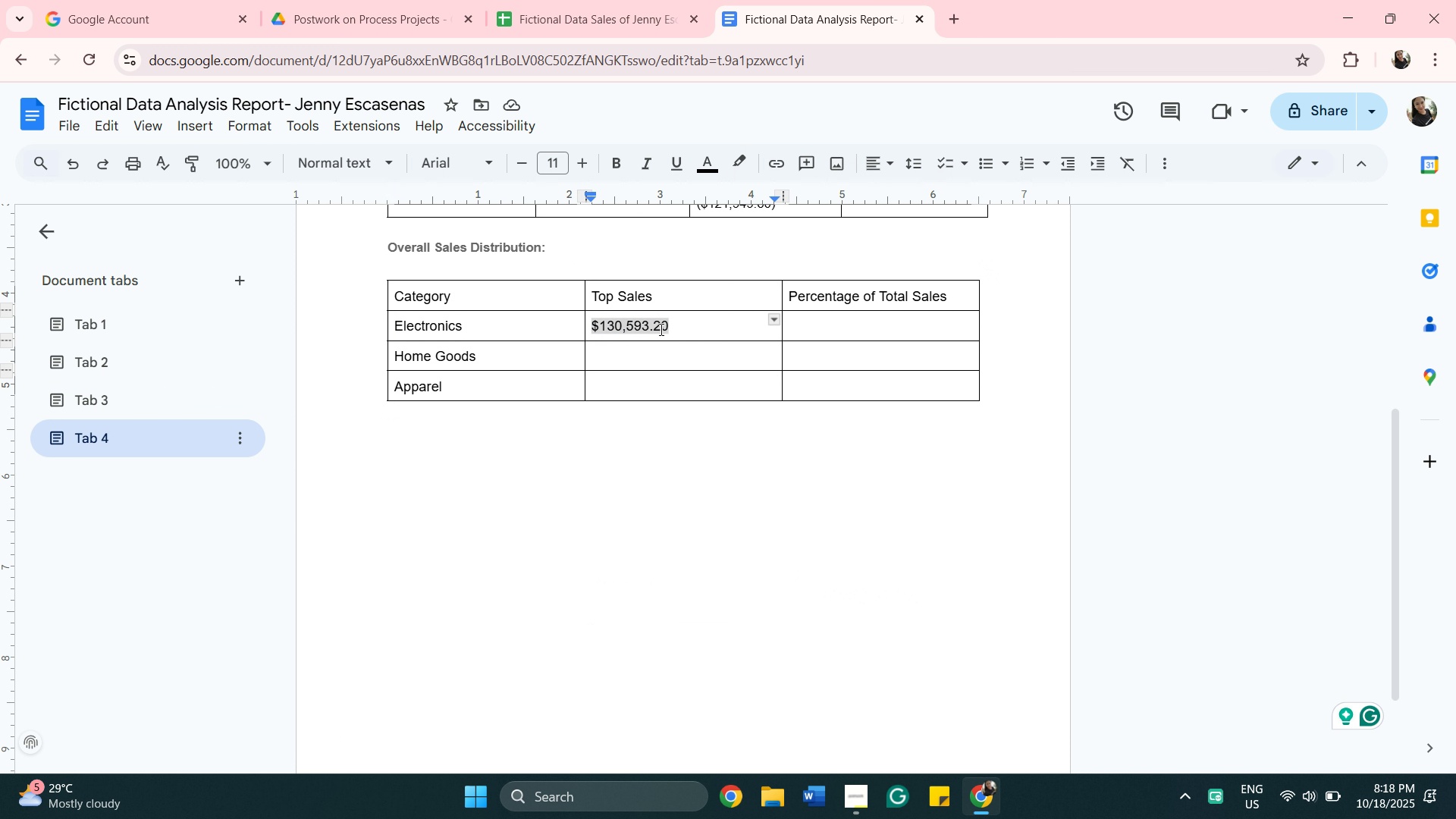 
right_click([660, 329])
 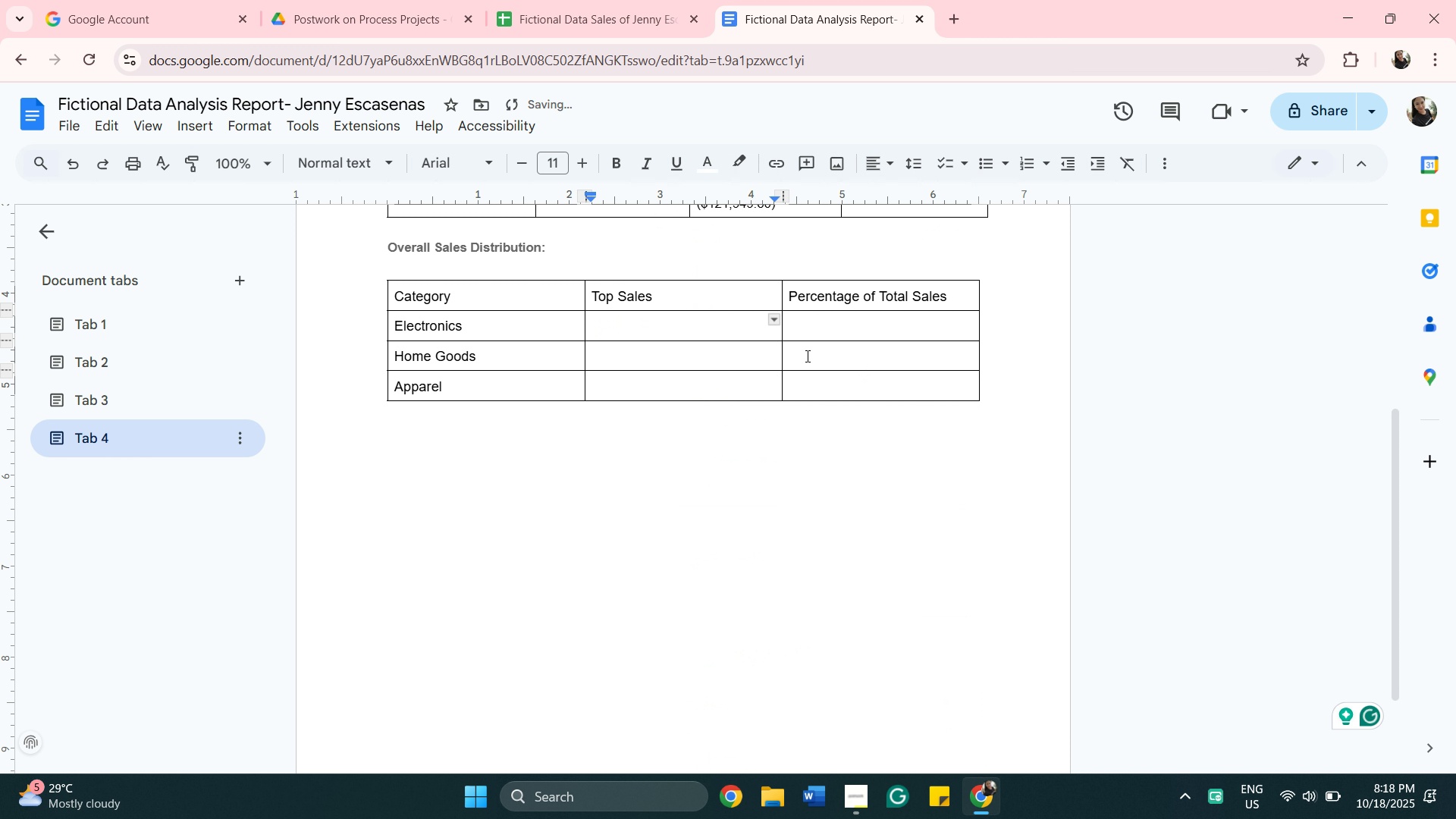 
left_click([714, 321])
 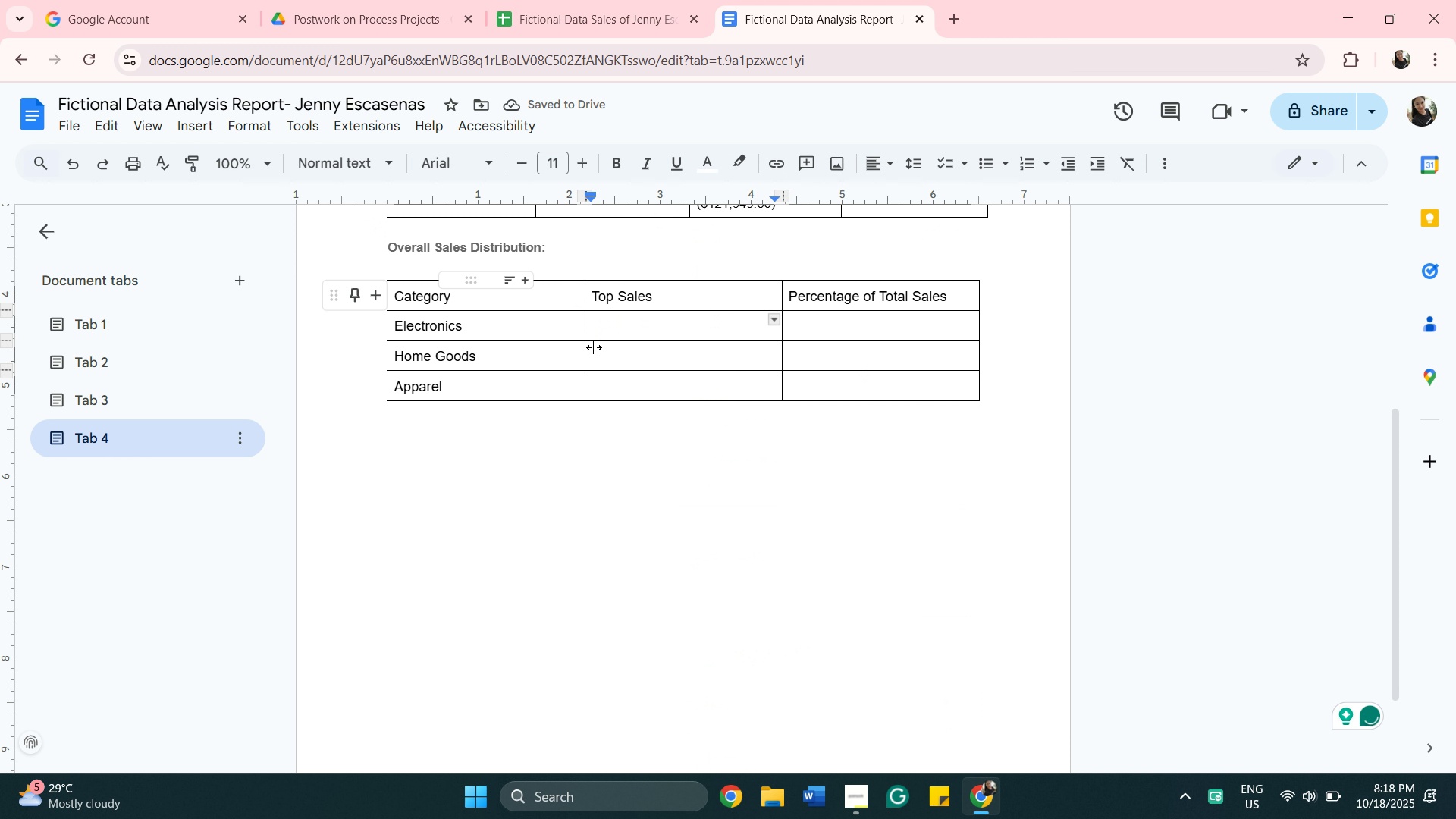 
right_click([620, 333])
 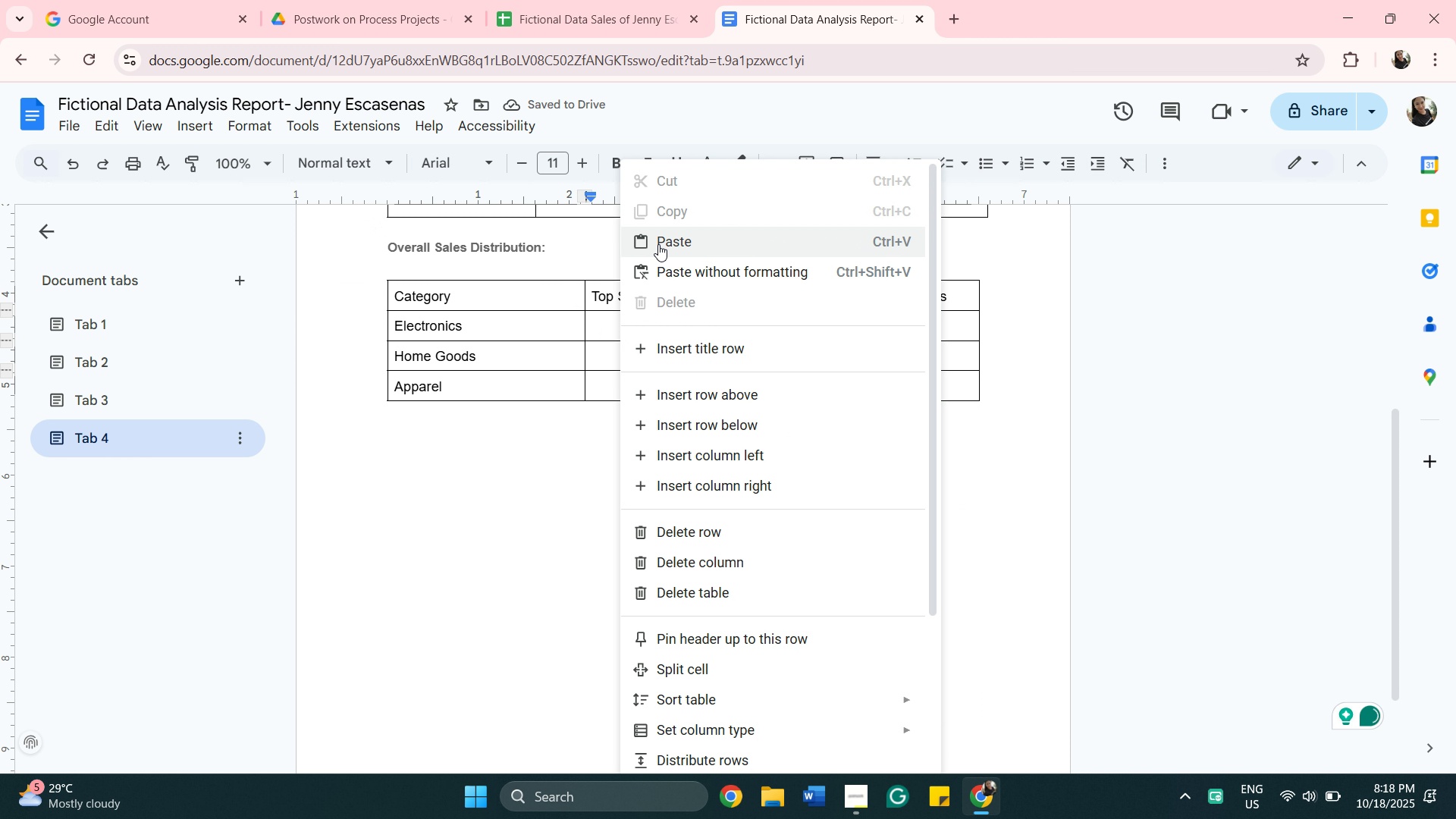 
left_click([660, 243])
 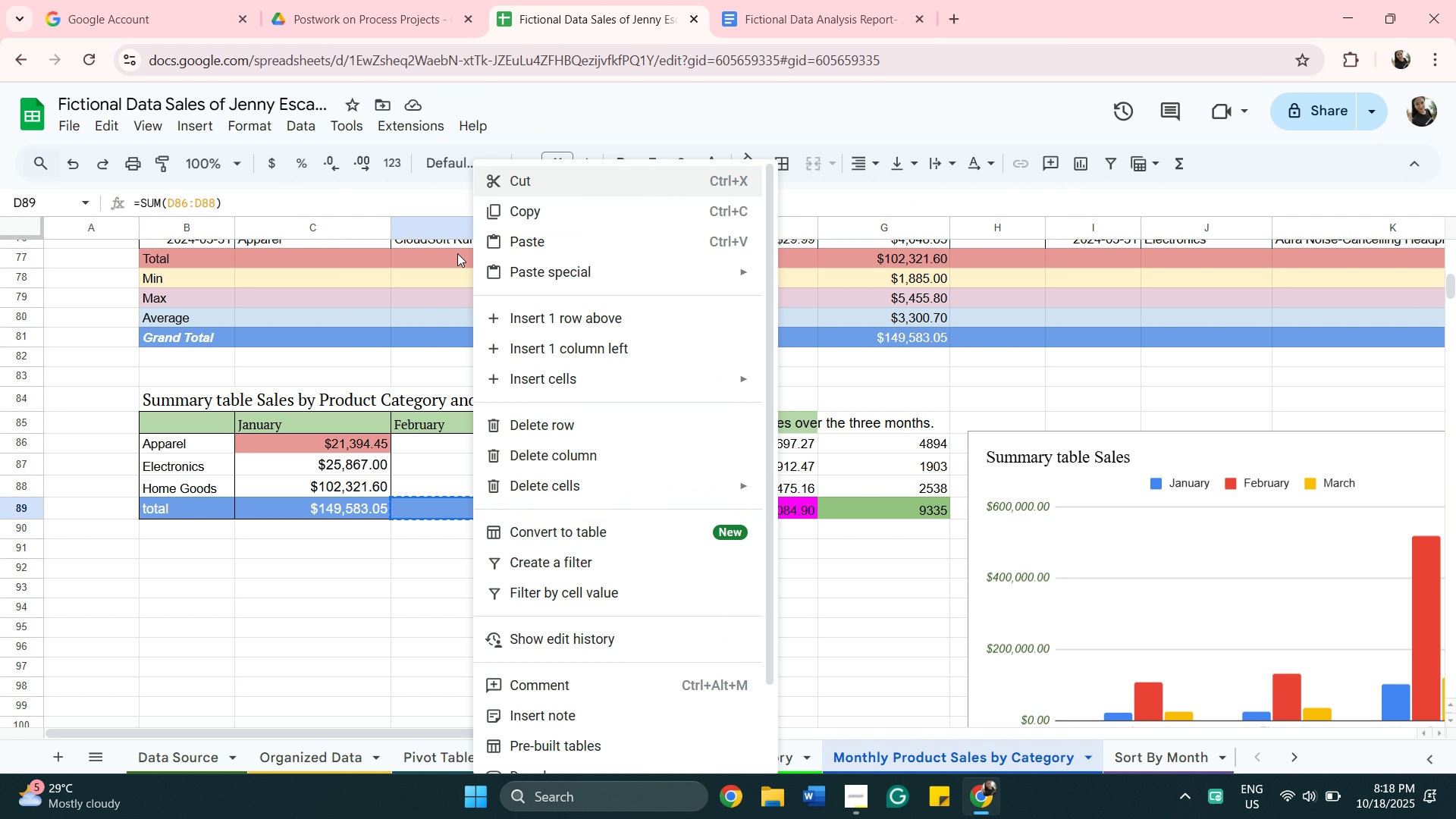 
wait(5.17)
 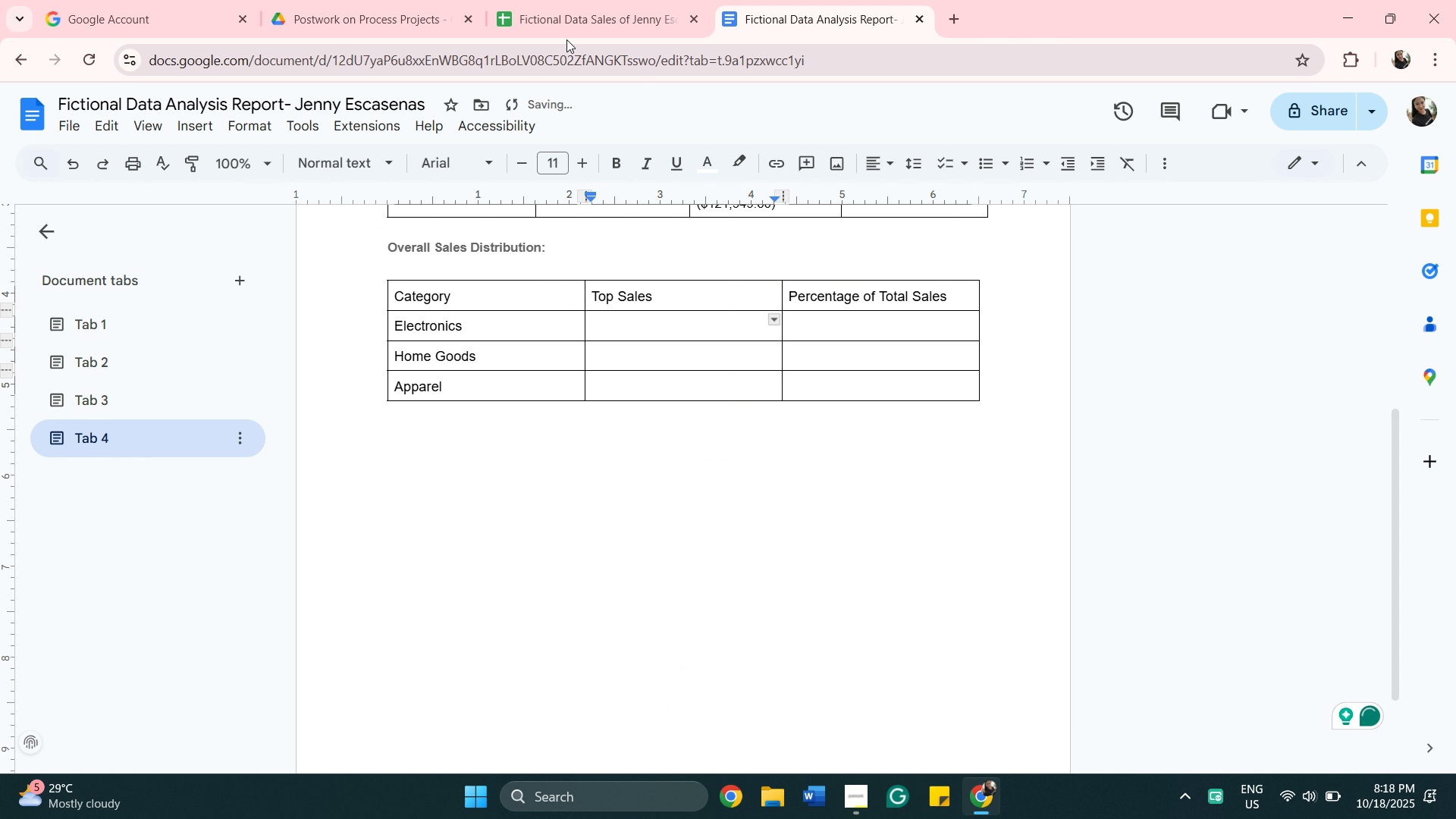 
left_click([544, 206])
 